 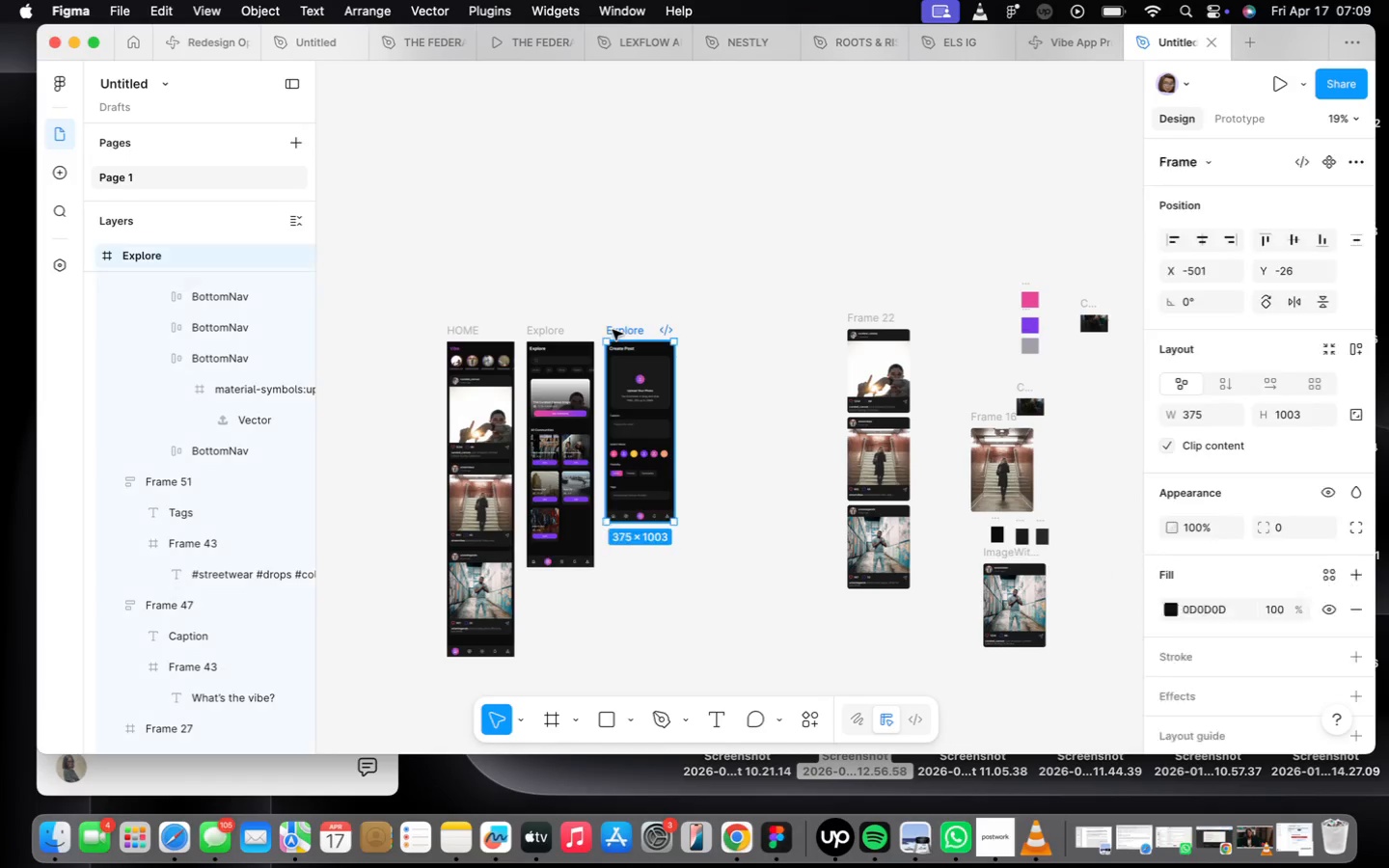 
hold_key(key=OptionLeft, duration=1.22)
left_click_drag(start_coordinate=[613, 330], to_coordinate=[694, 327])
 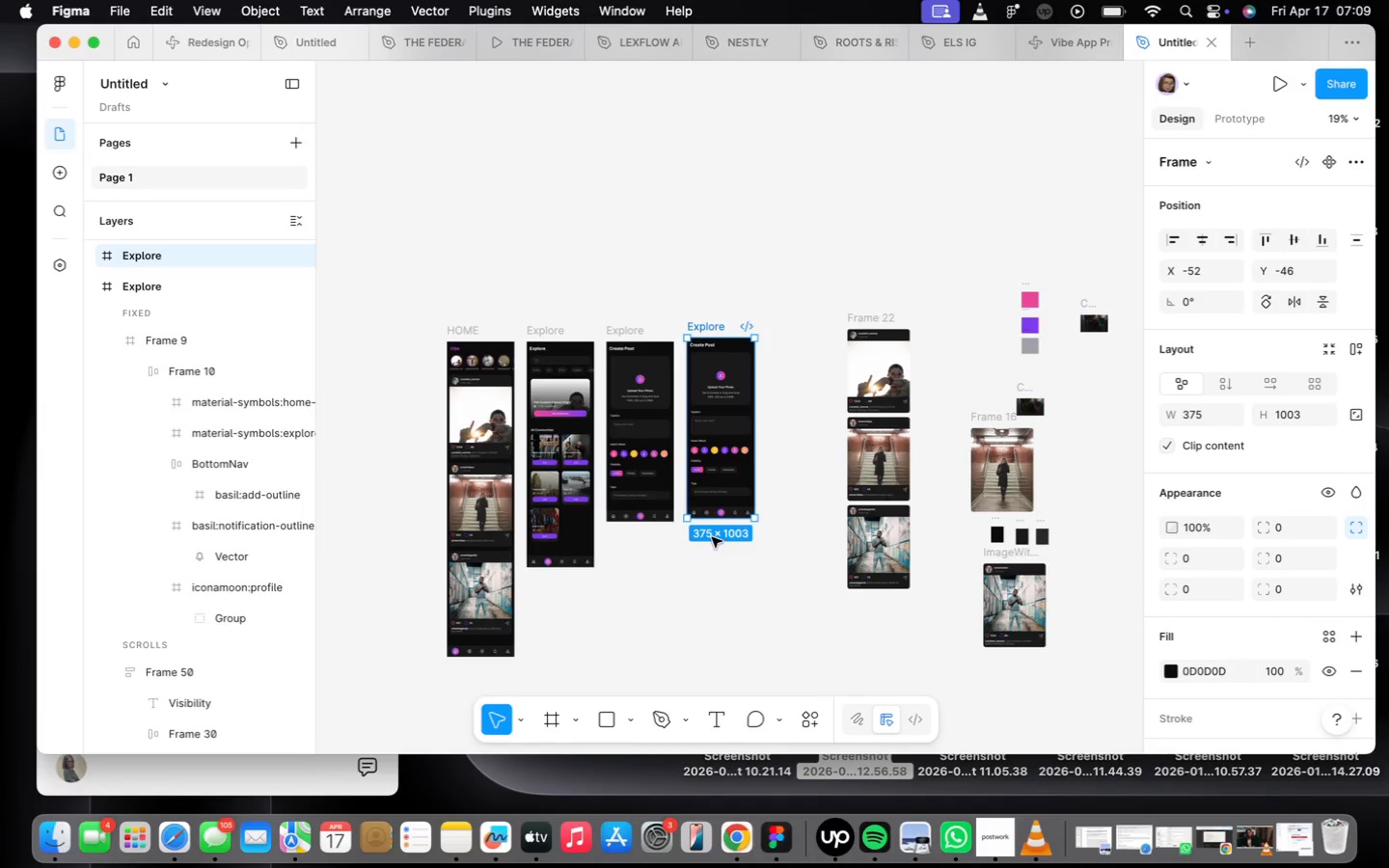 
scroll: coordinate [722, 569], scroll_direction: up, amount: 22.0
 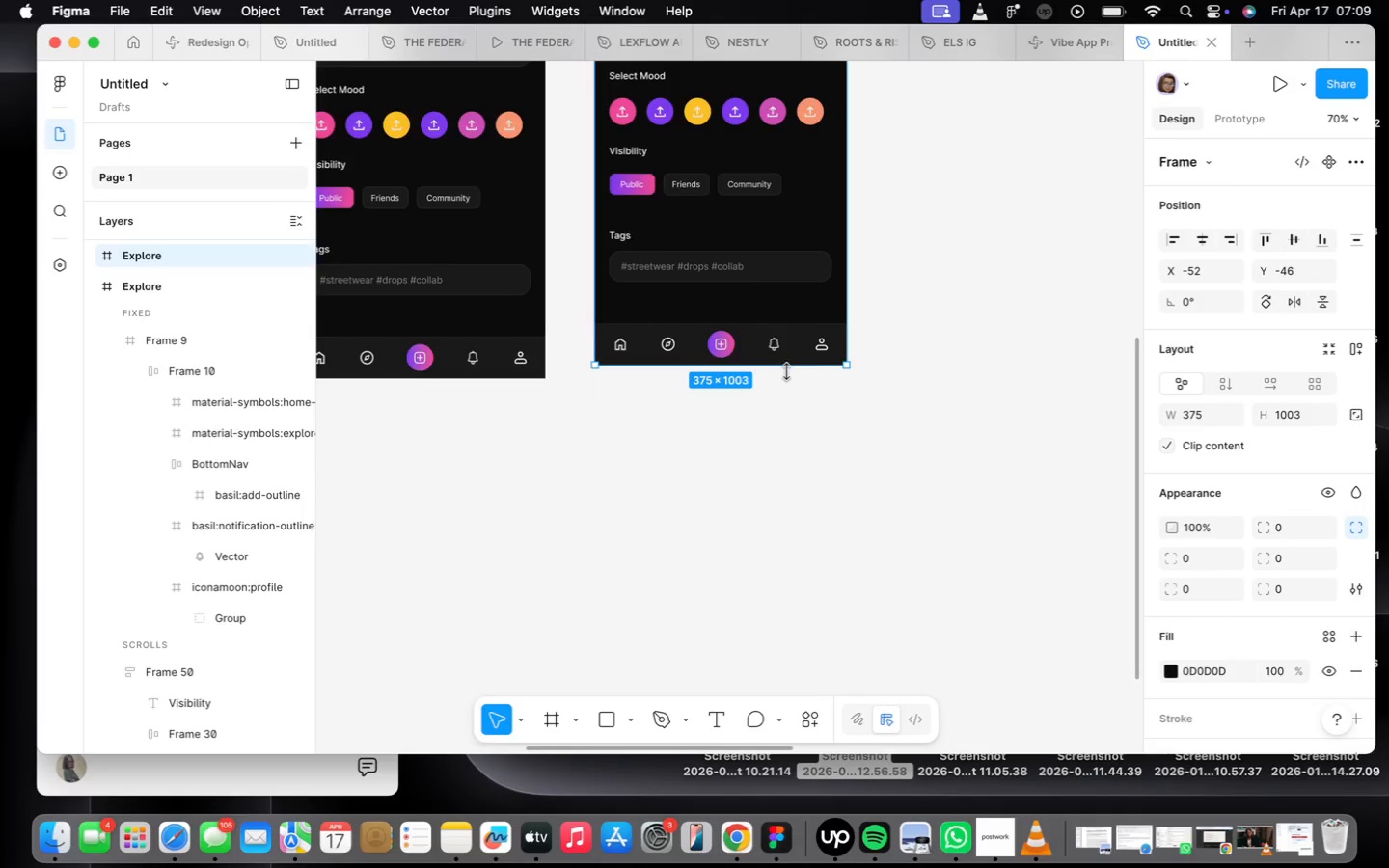 
left_click([780, 337])
 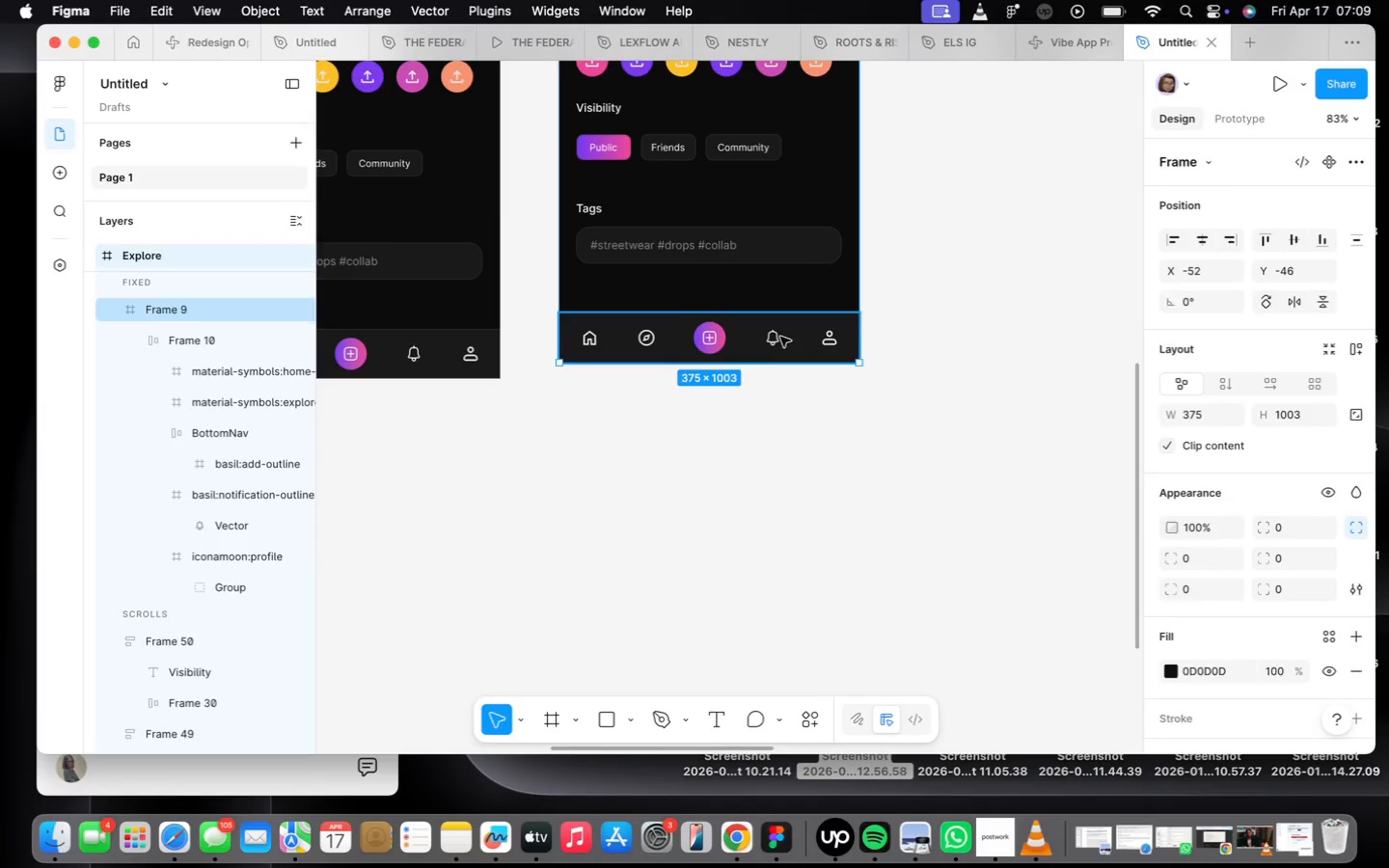 
scroll: coordinate [782, 377], scroll_direction: up, amount: 2.0
 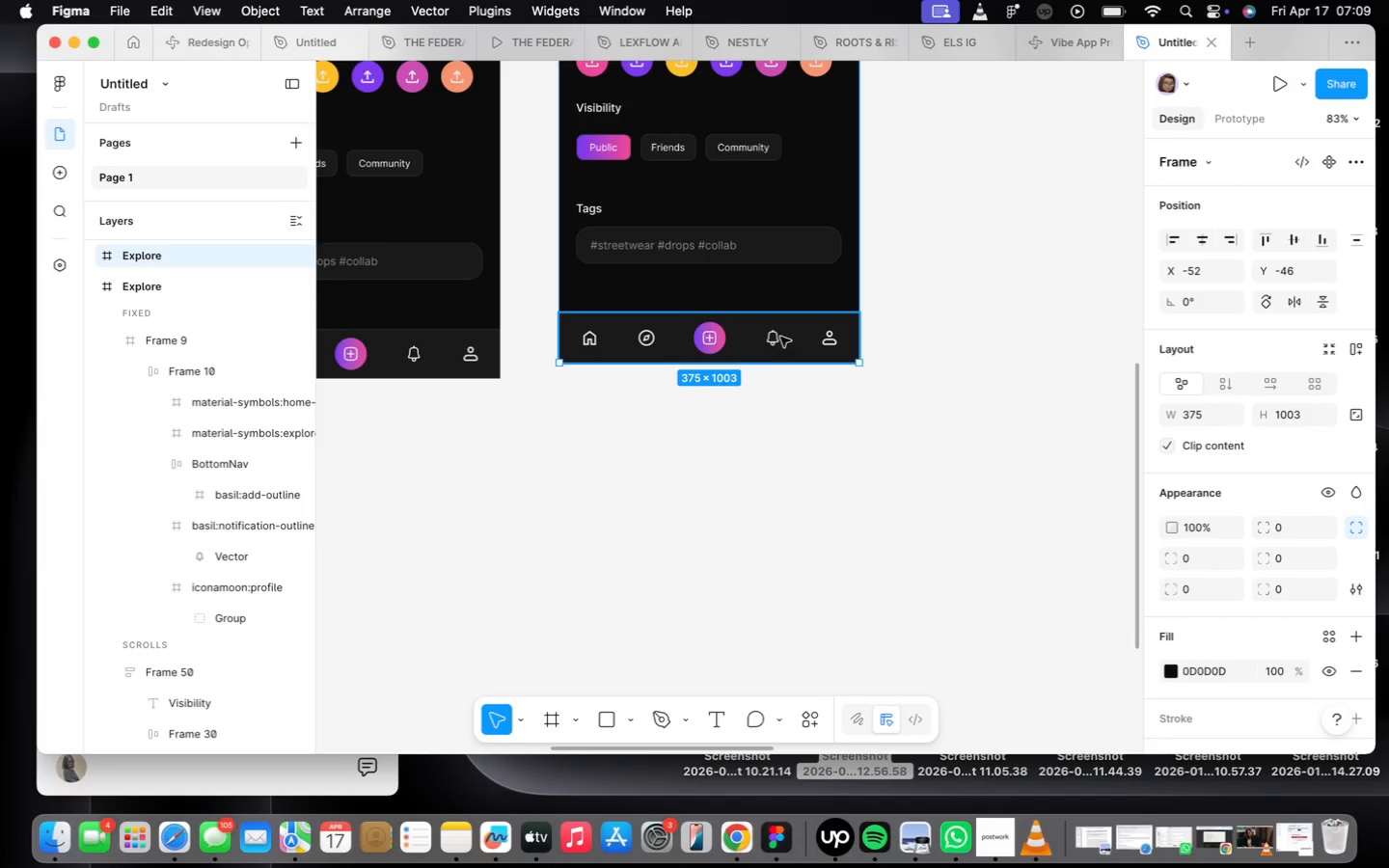 
double_click([780, 337])
 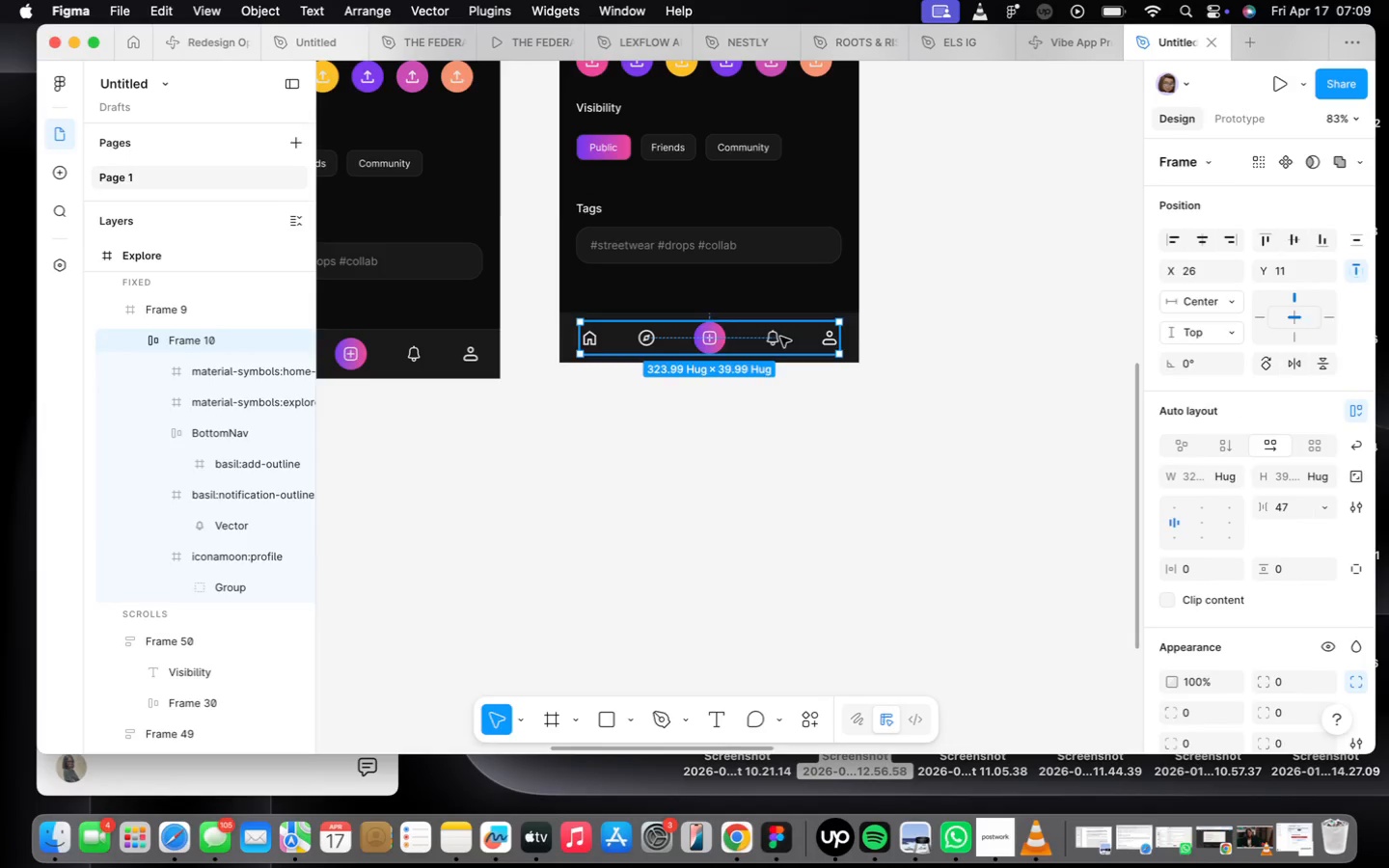 
triple_click([780, 337])
 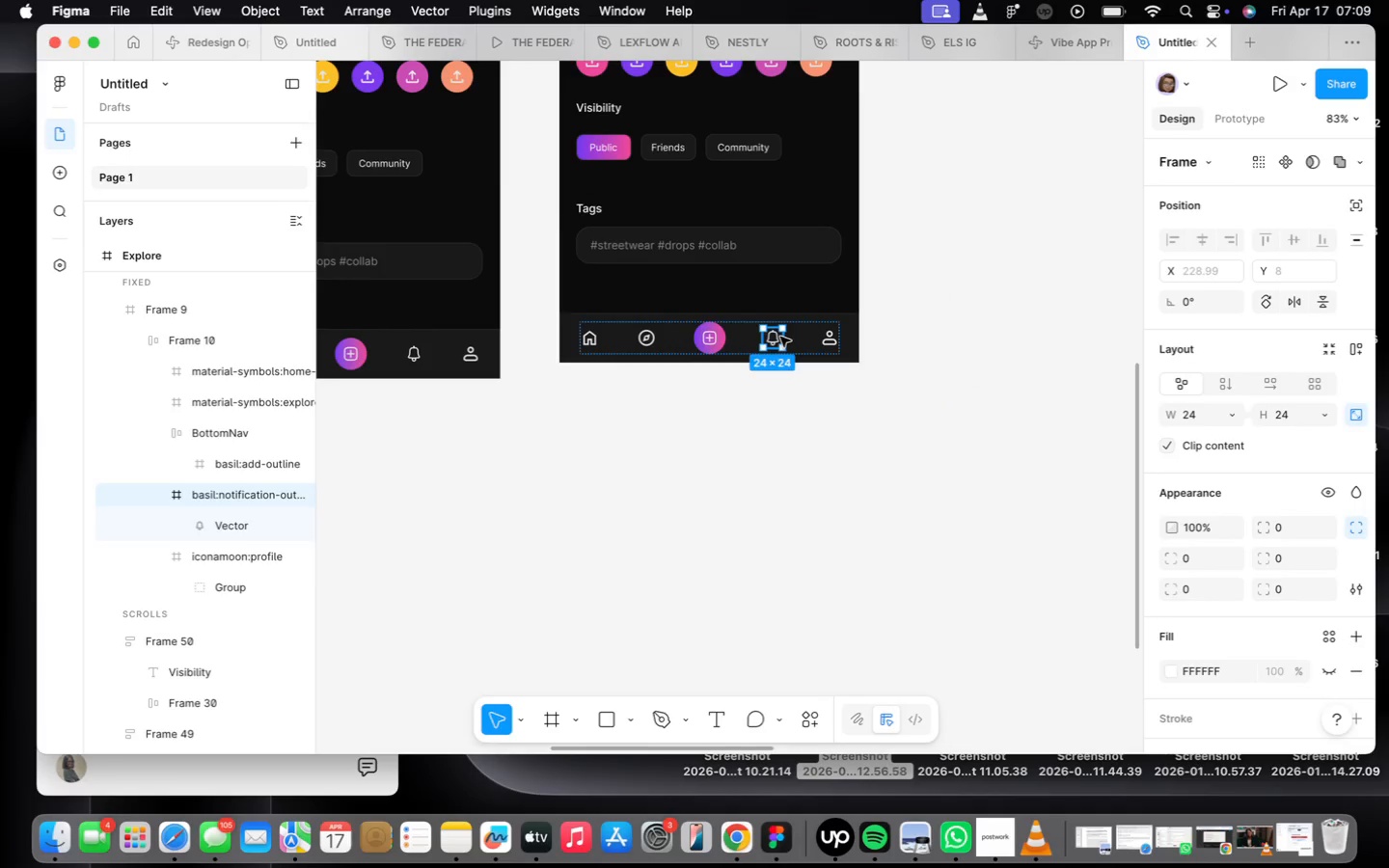 
triple_click([780, 337])
 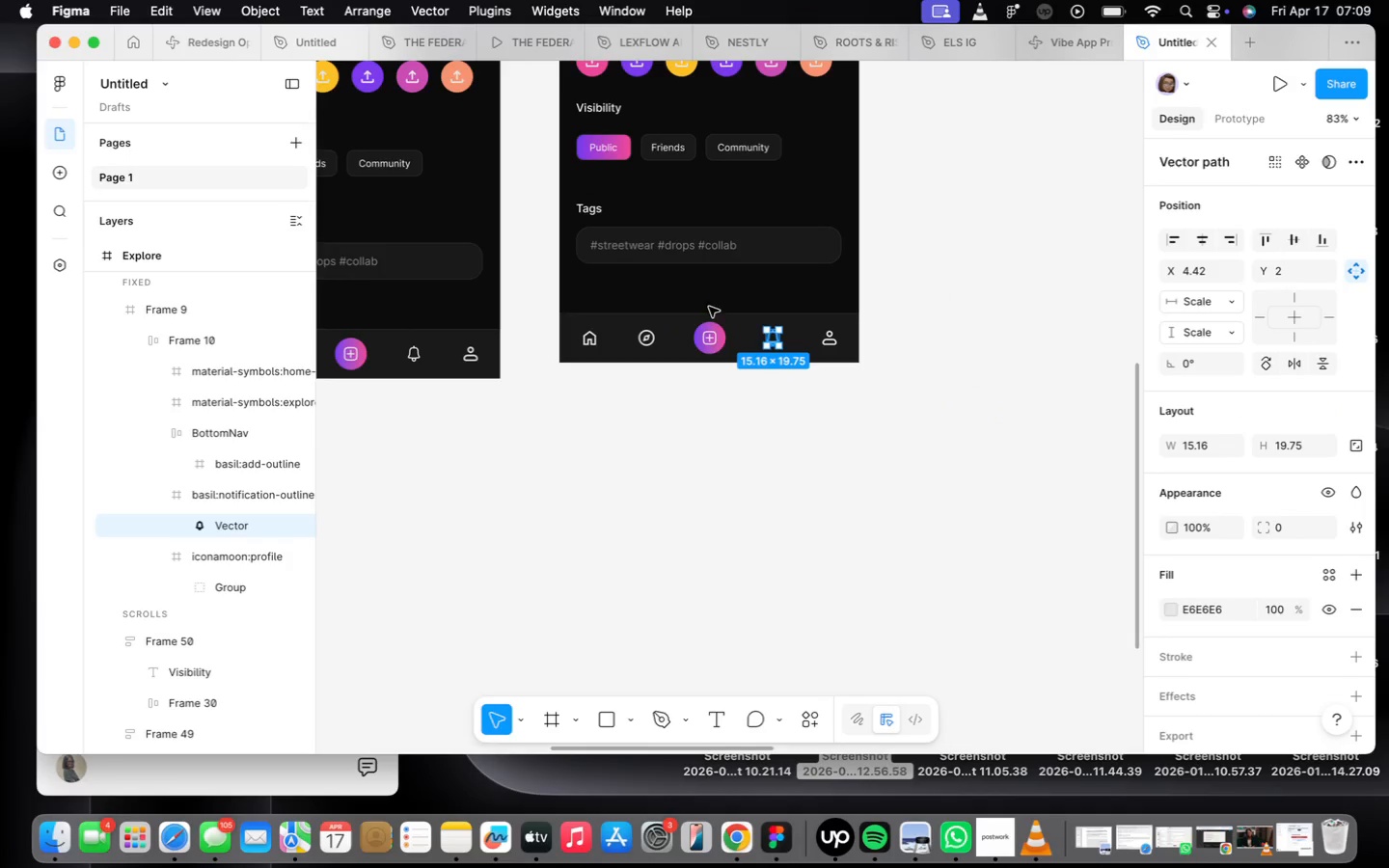 
left_click([708, 330])
 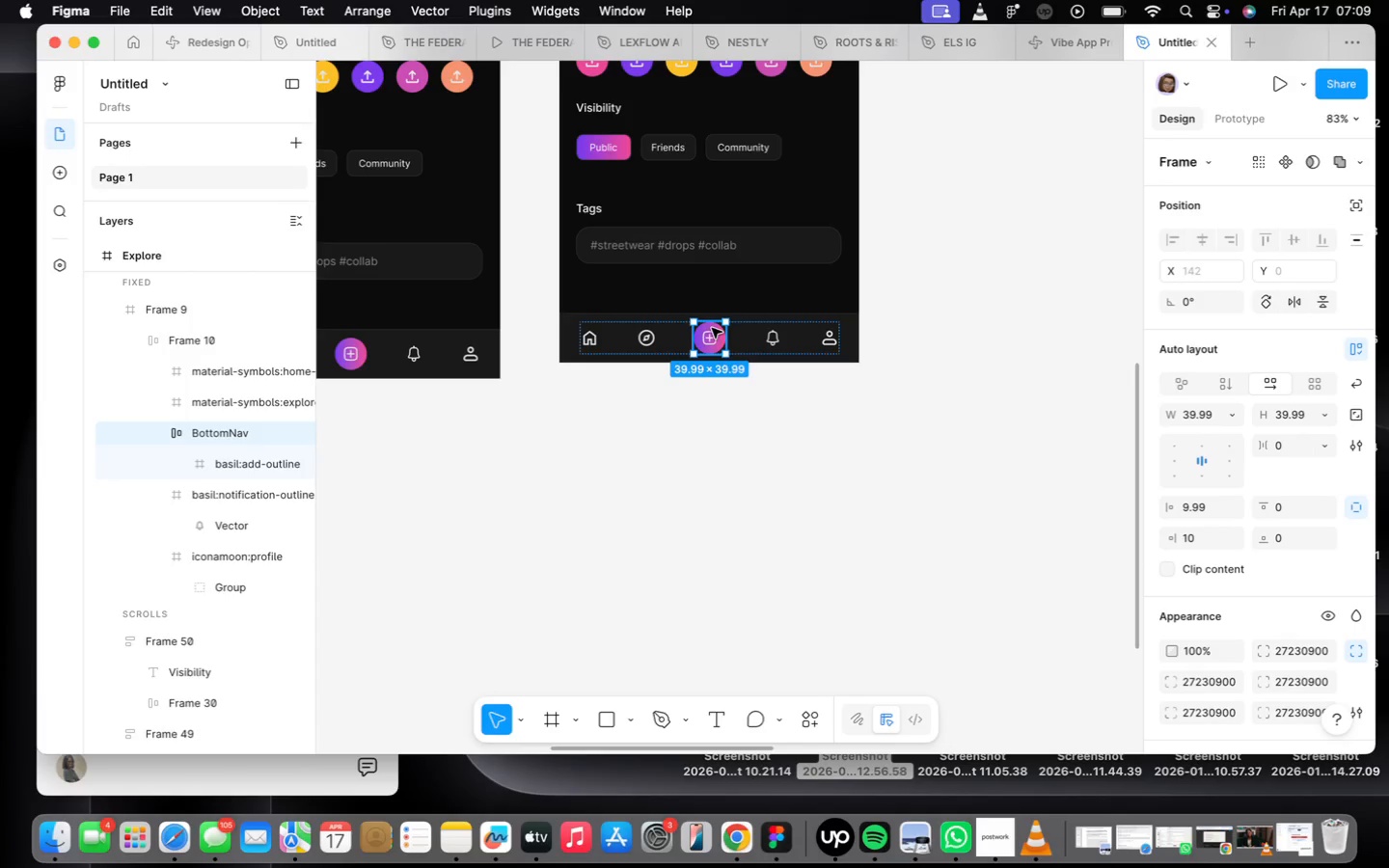 
key(ArrowRight)
 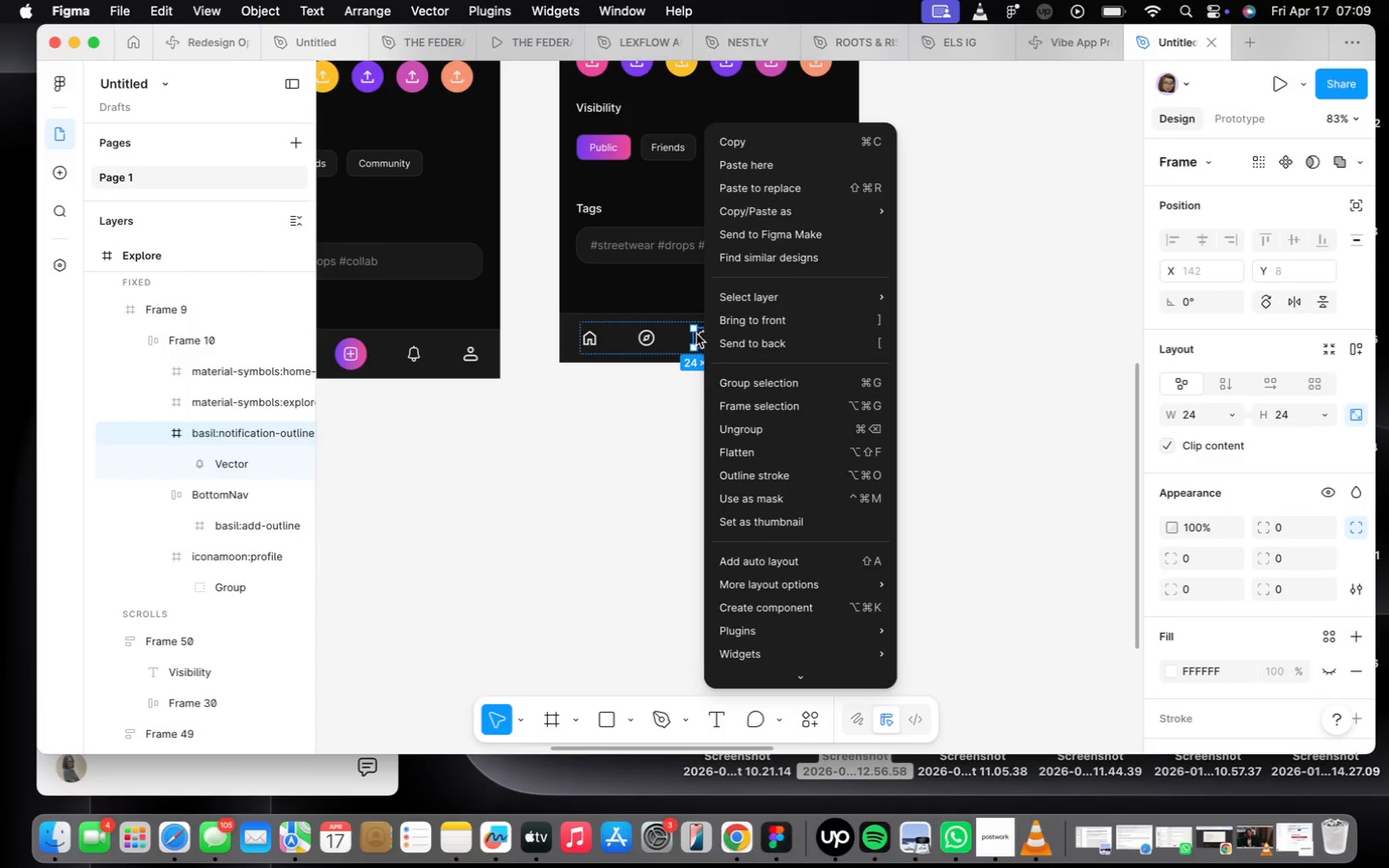 
left_click([743, 146])
 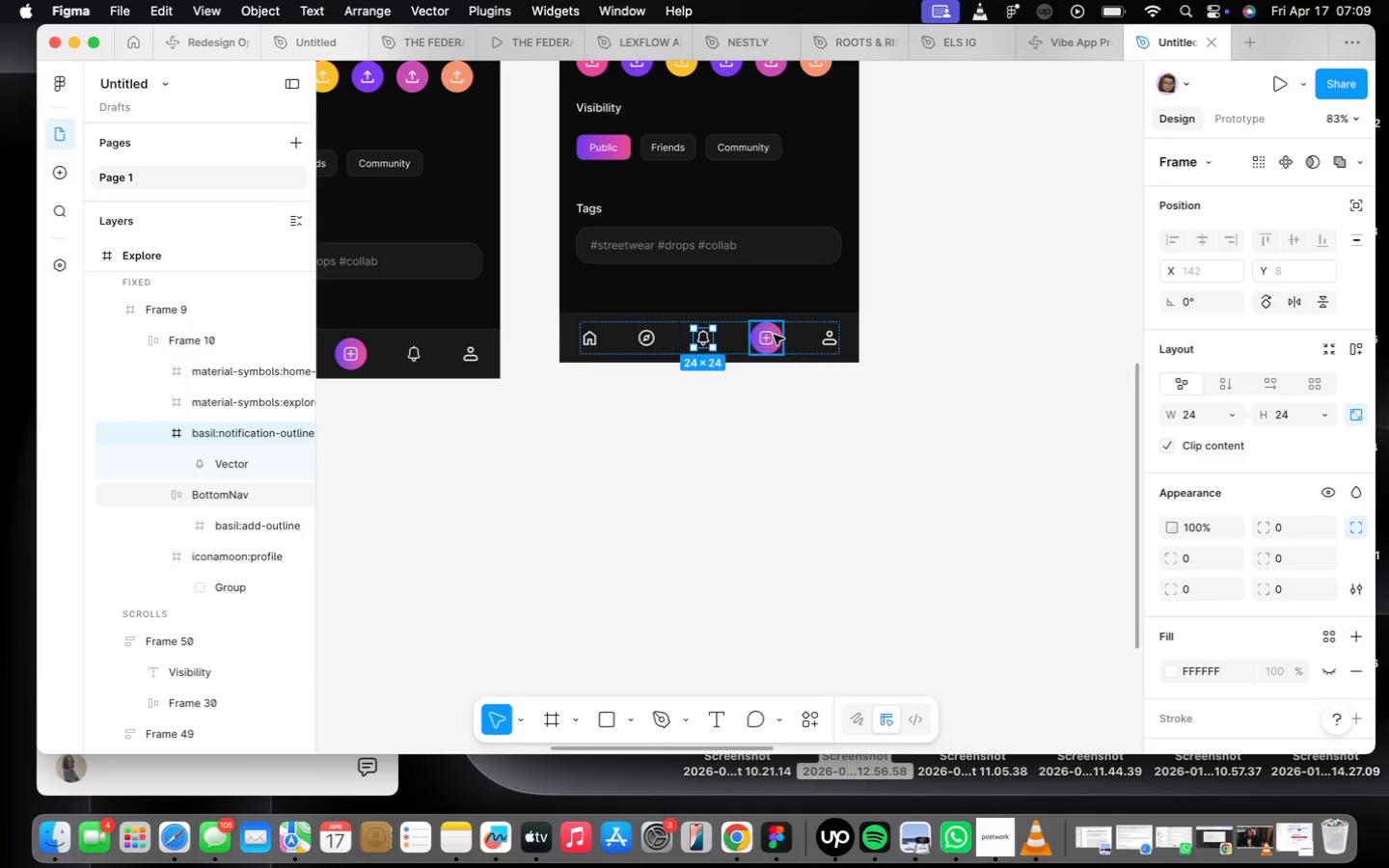 
double_click([773, 339])
 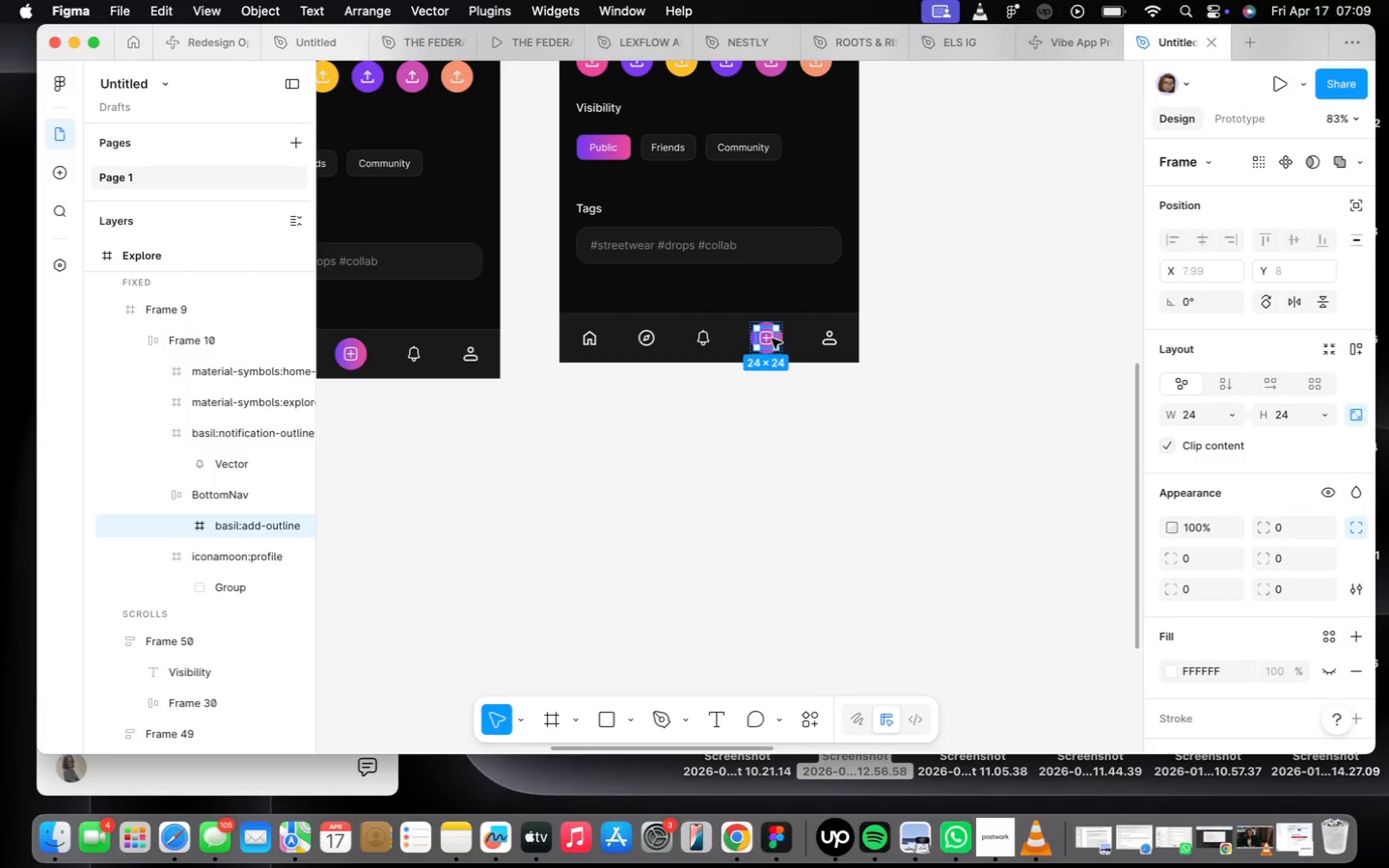 
right_click([772, 339])
 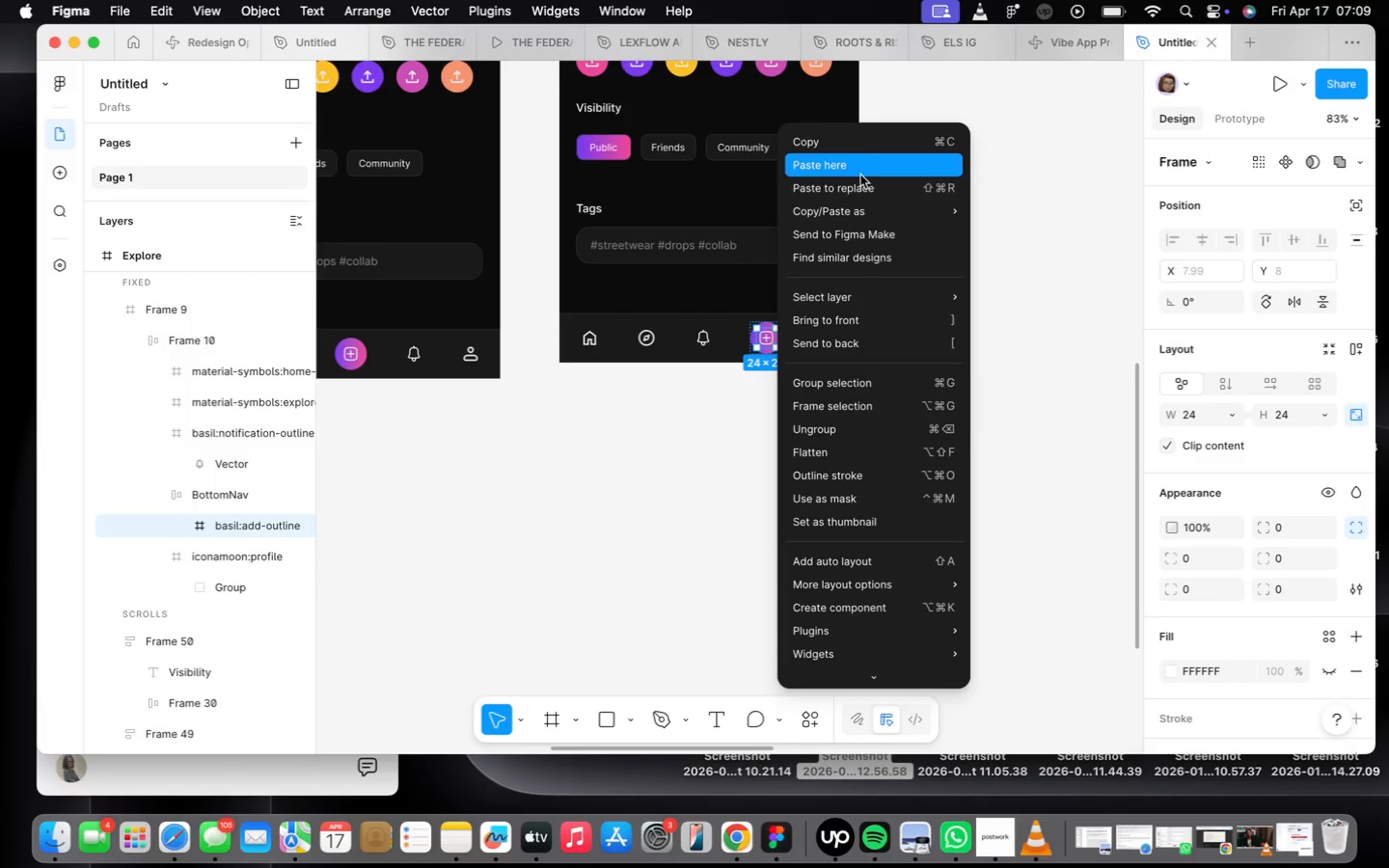 
left_click([860, 183])
 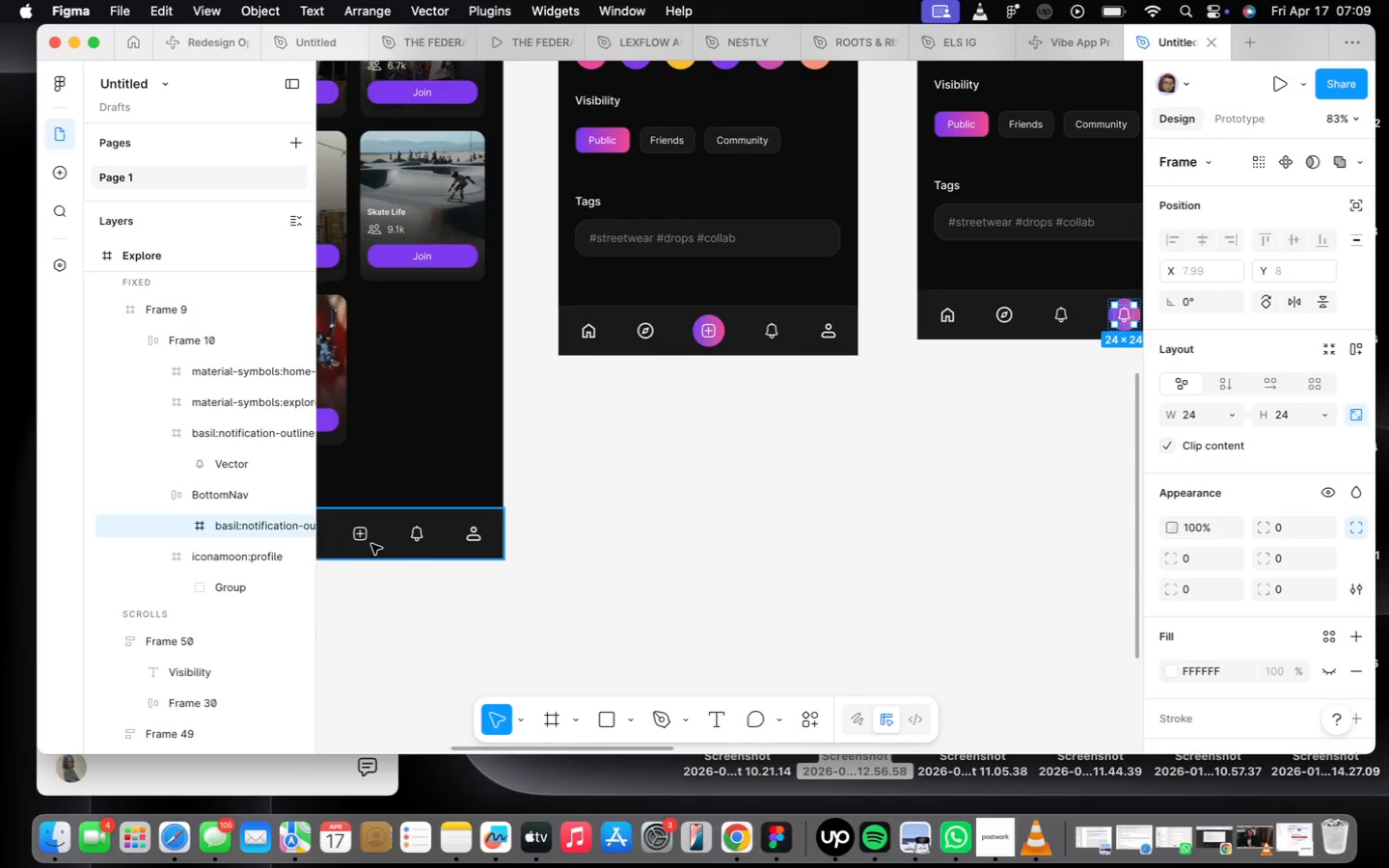 
double_click([362, 540])
 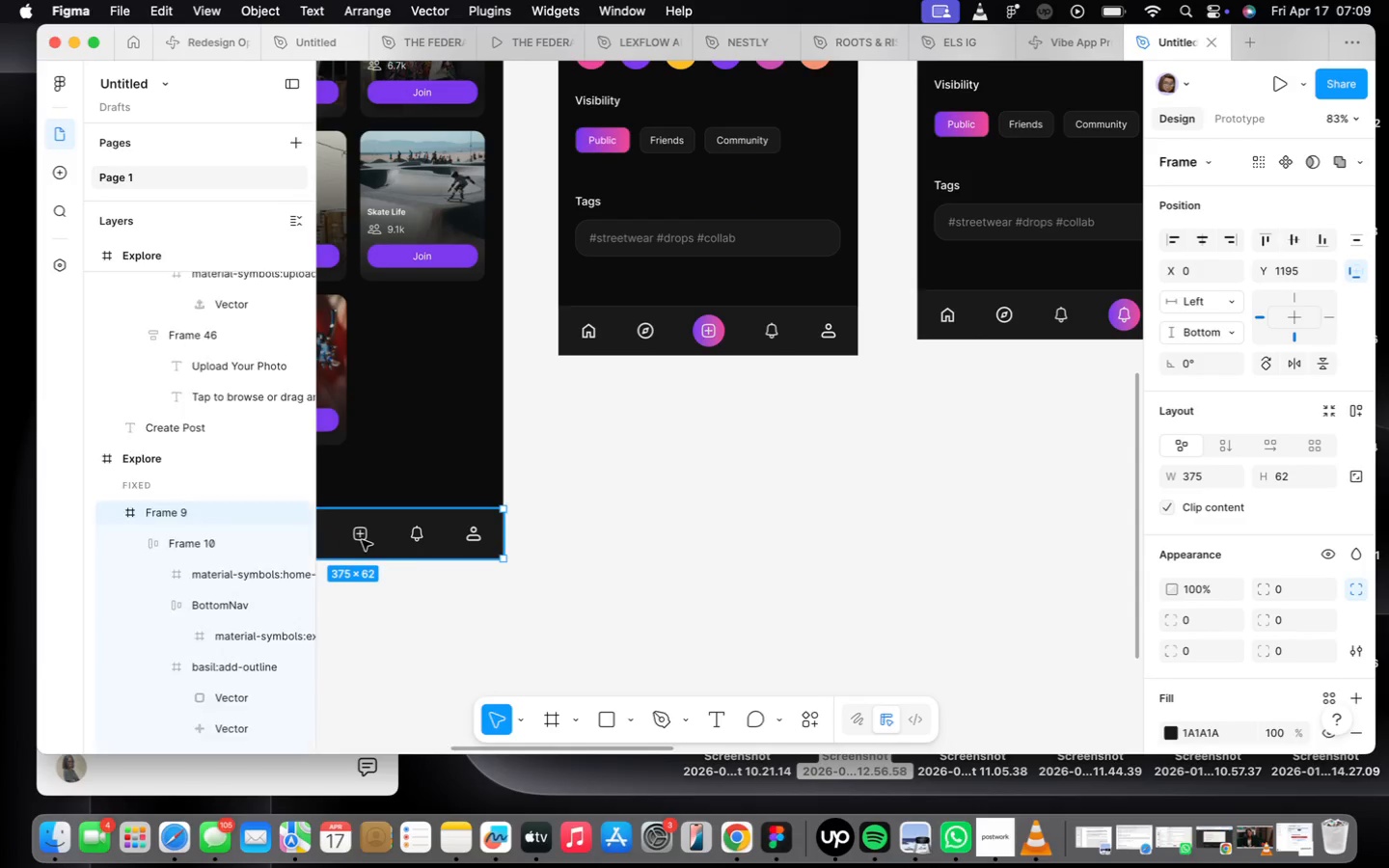 
triple_click([362, 540])
 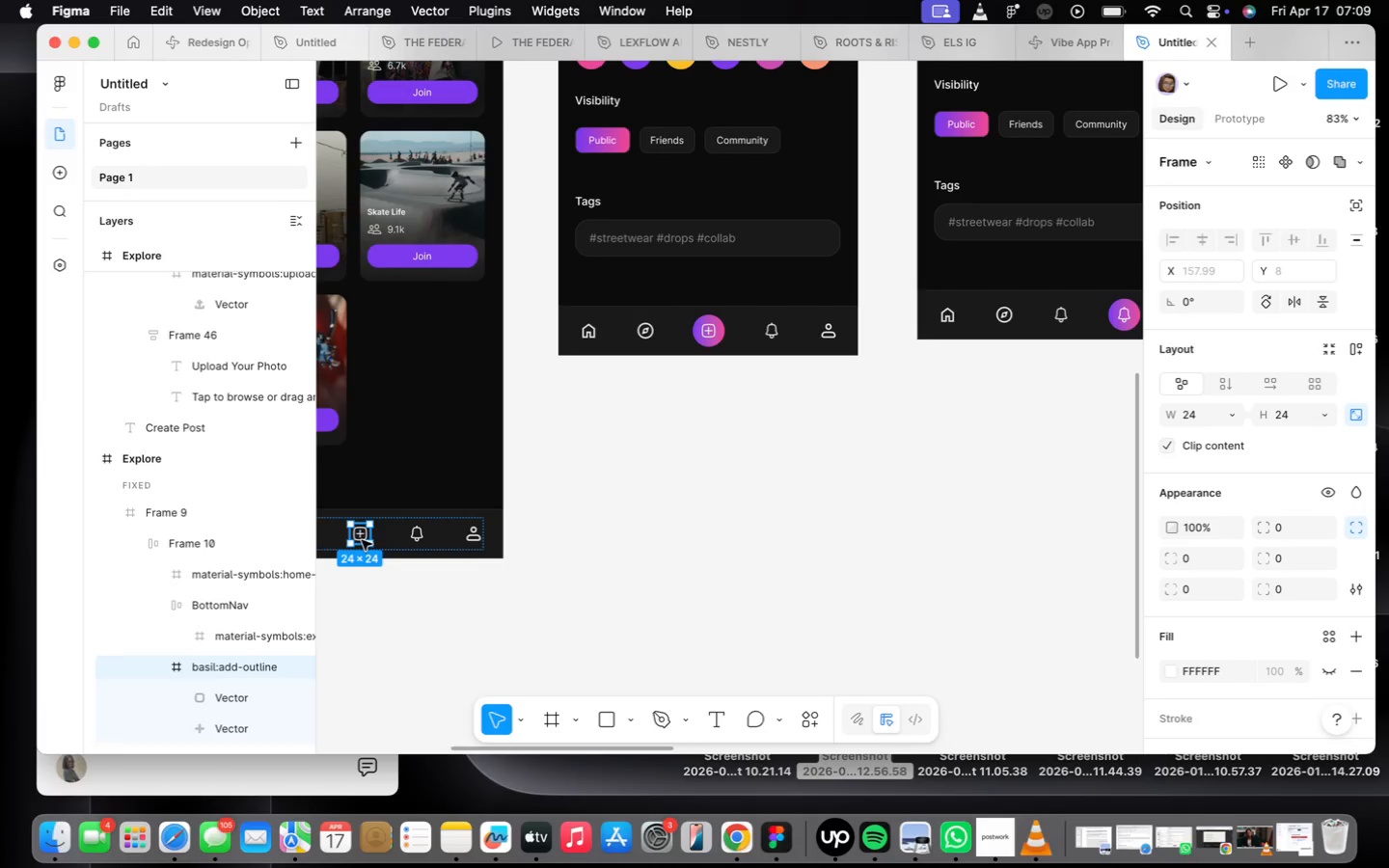 
right_click([362, 540])
 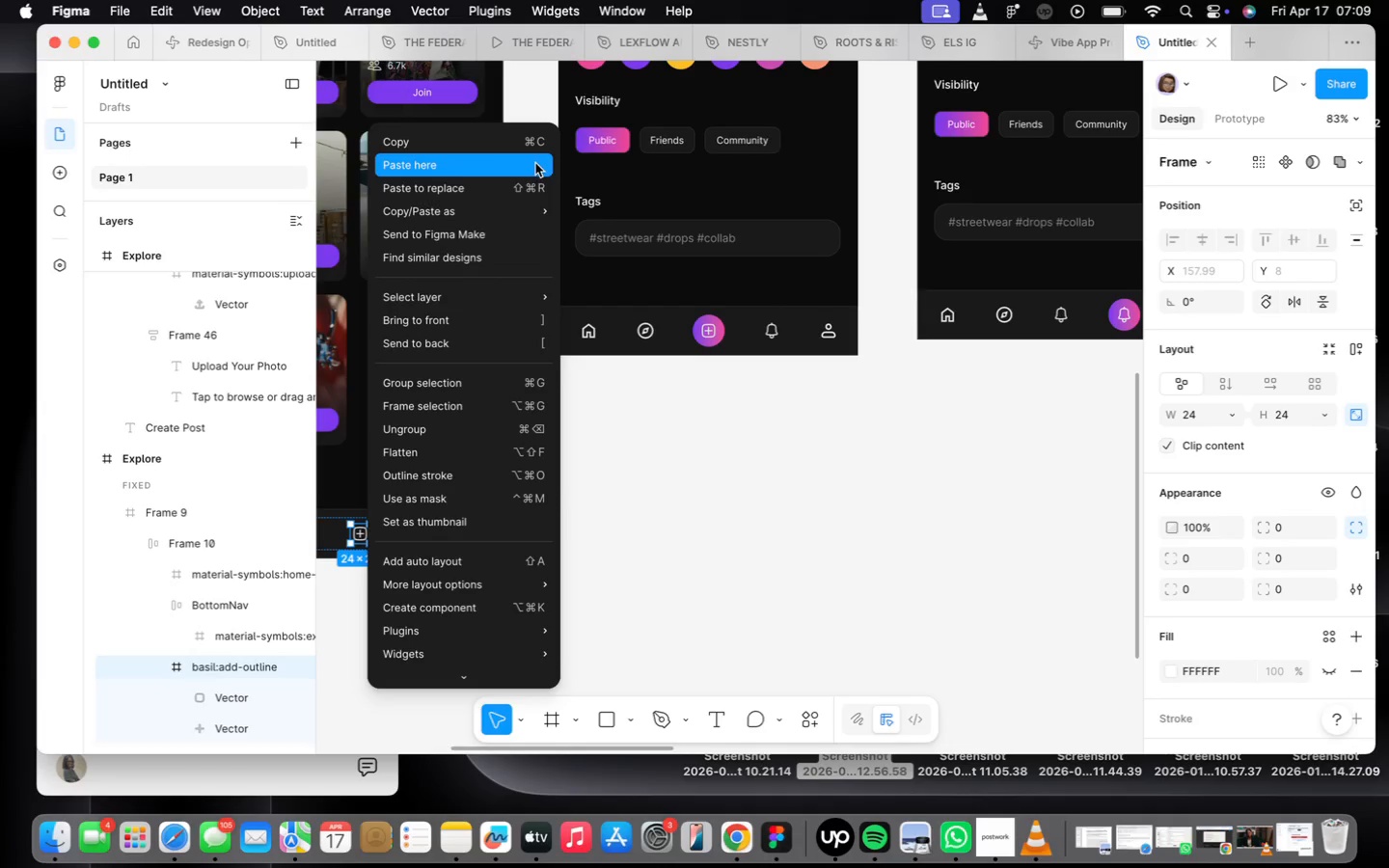 
left_click([408, 147])
 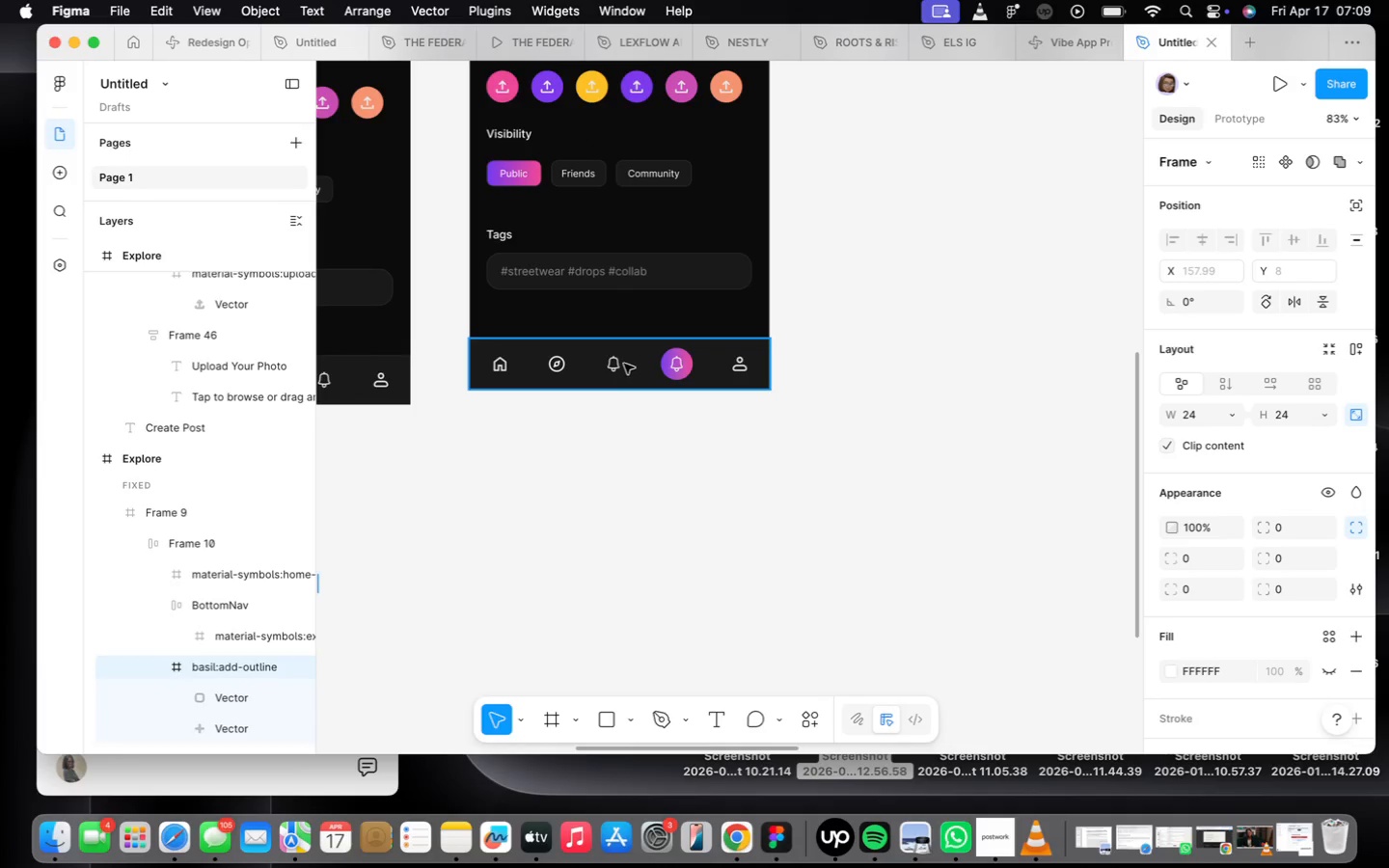 
double_click([615, 366])
 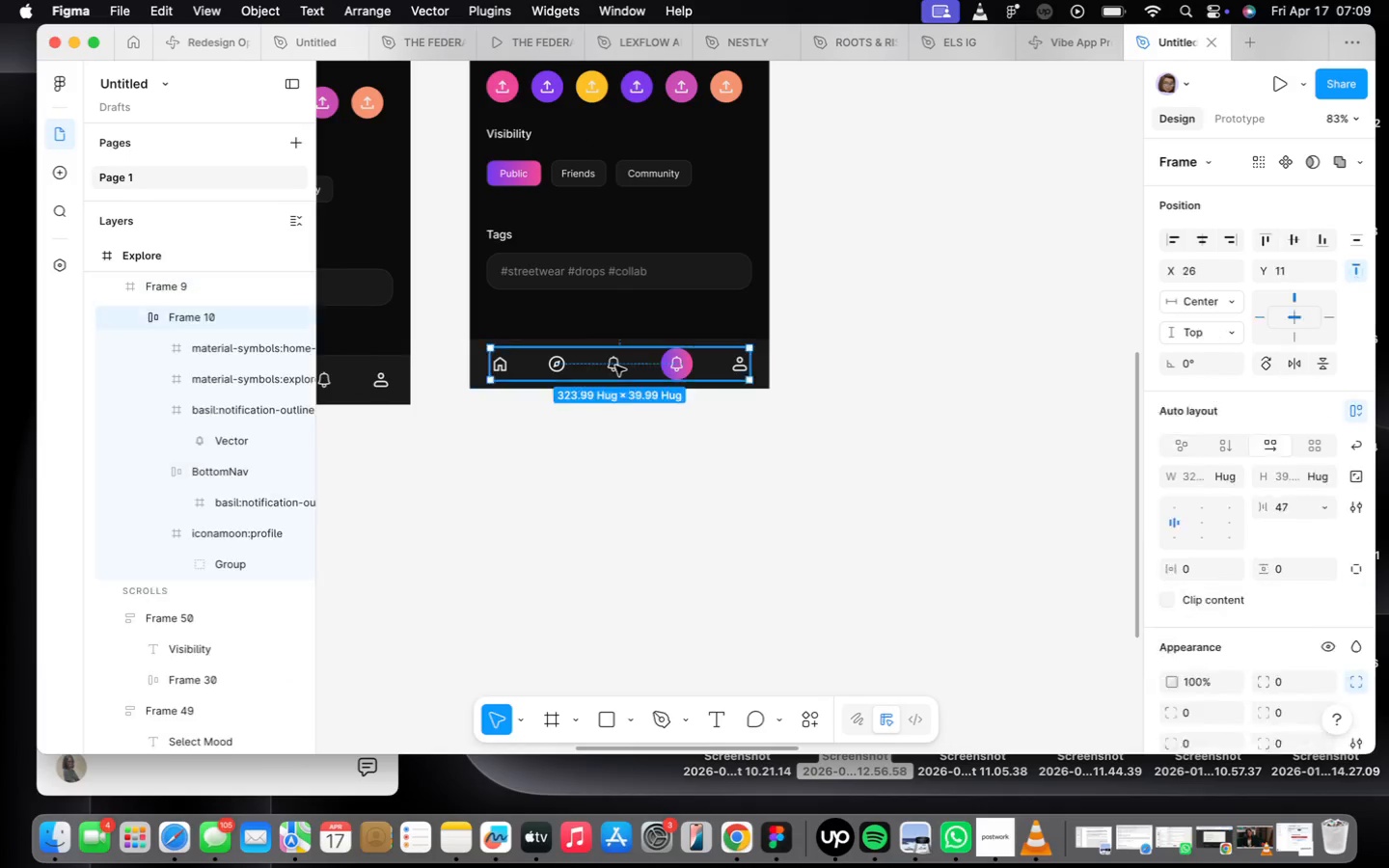 
triple_click([615, 366])
 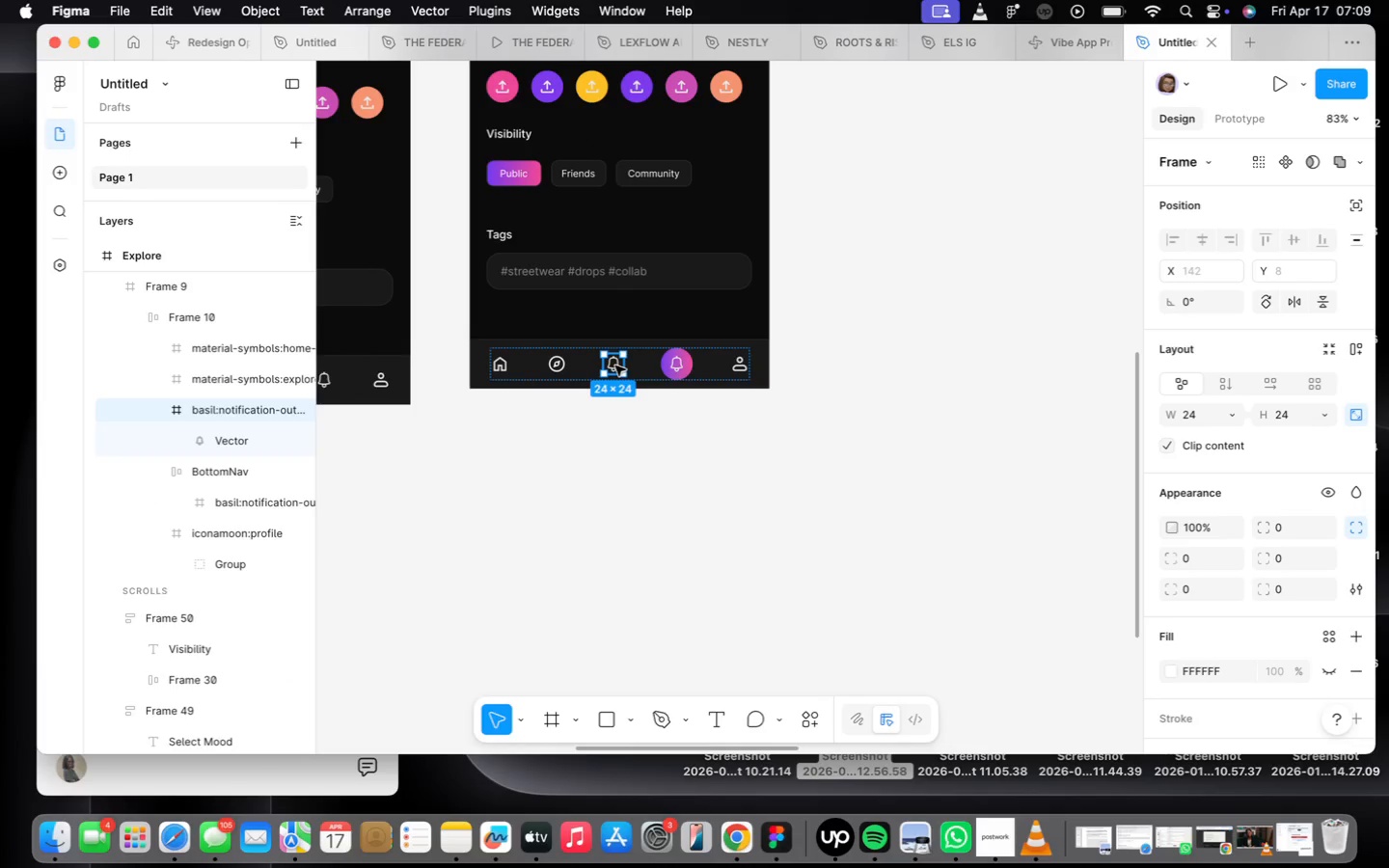 
right_click([615, 366])
 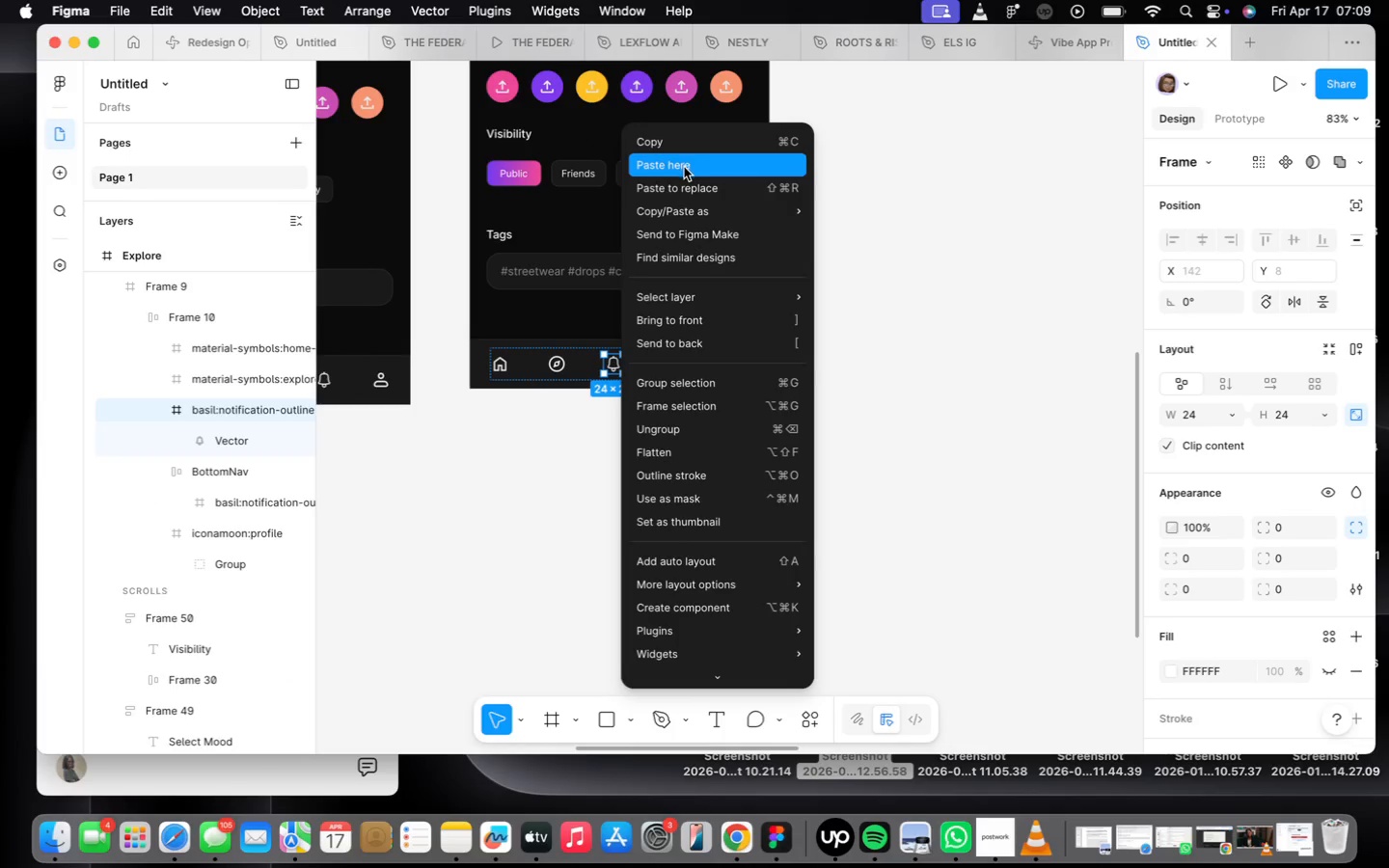 
left_click([688, 183])
 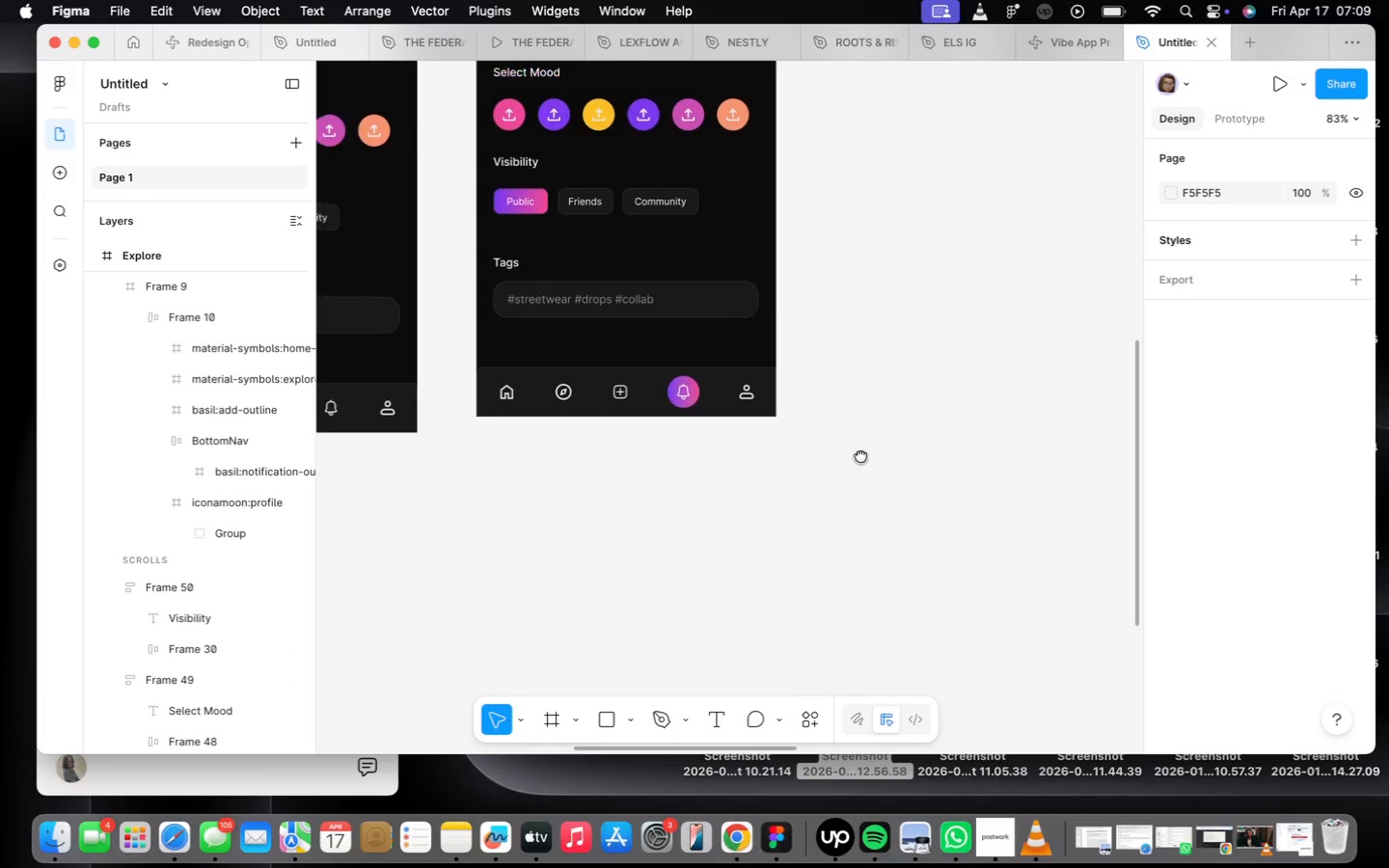 
scroll: coordinate [822, 456], scroll_direction: down, amount: 4.0
 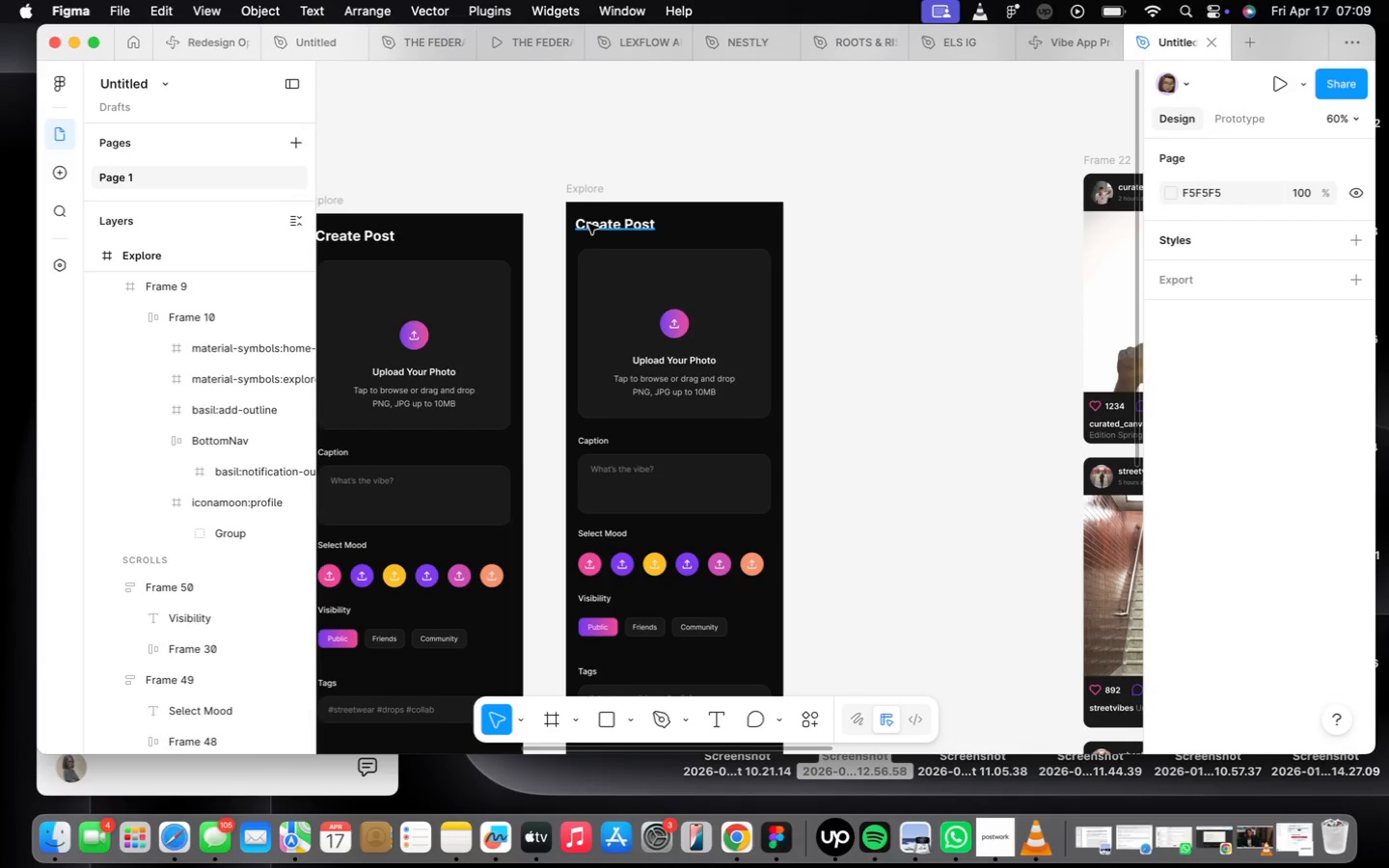 
double_click([591, 226])
 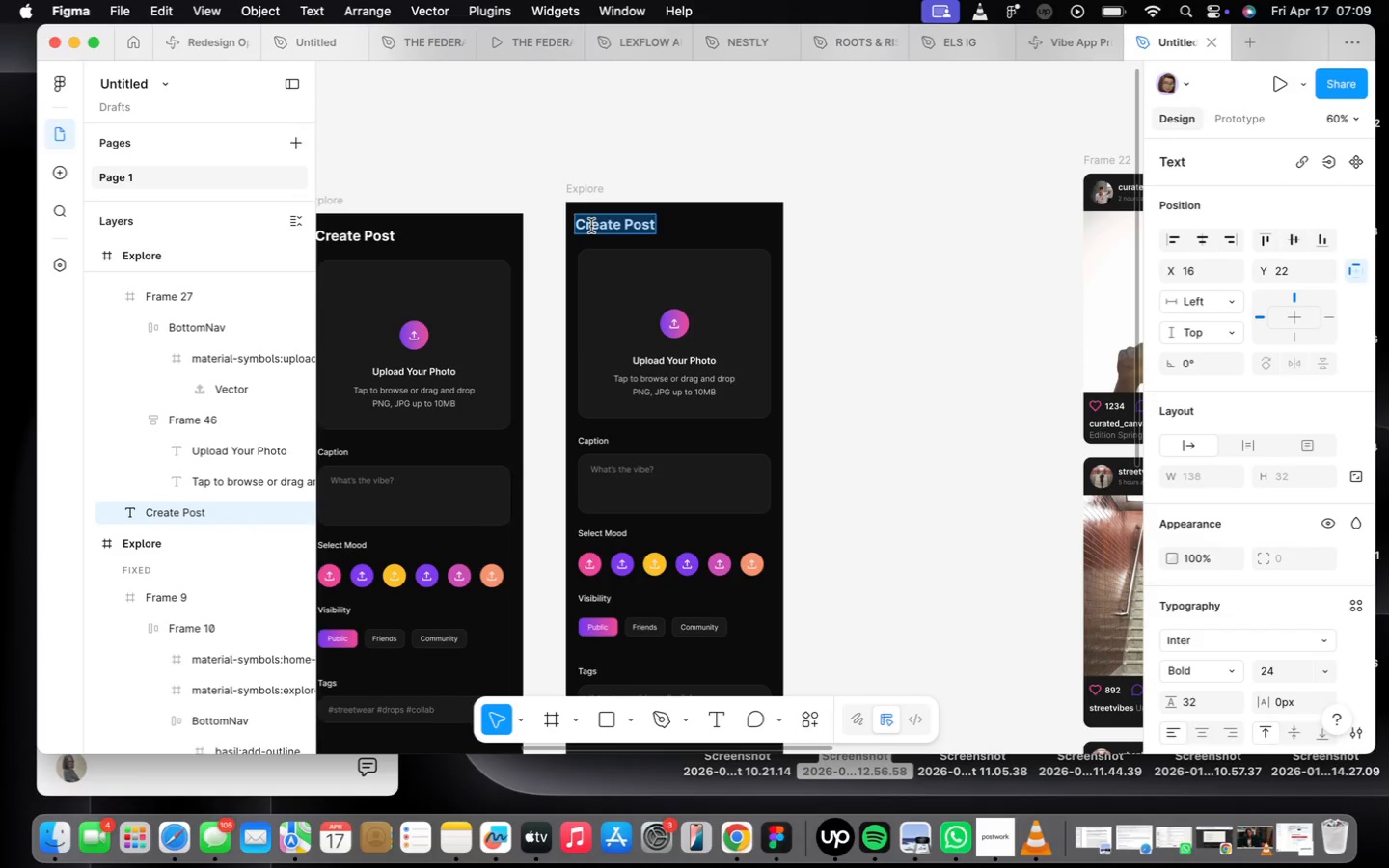 
type(Noto)
key(Backspace)
type(ifications)
 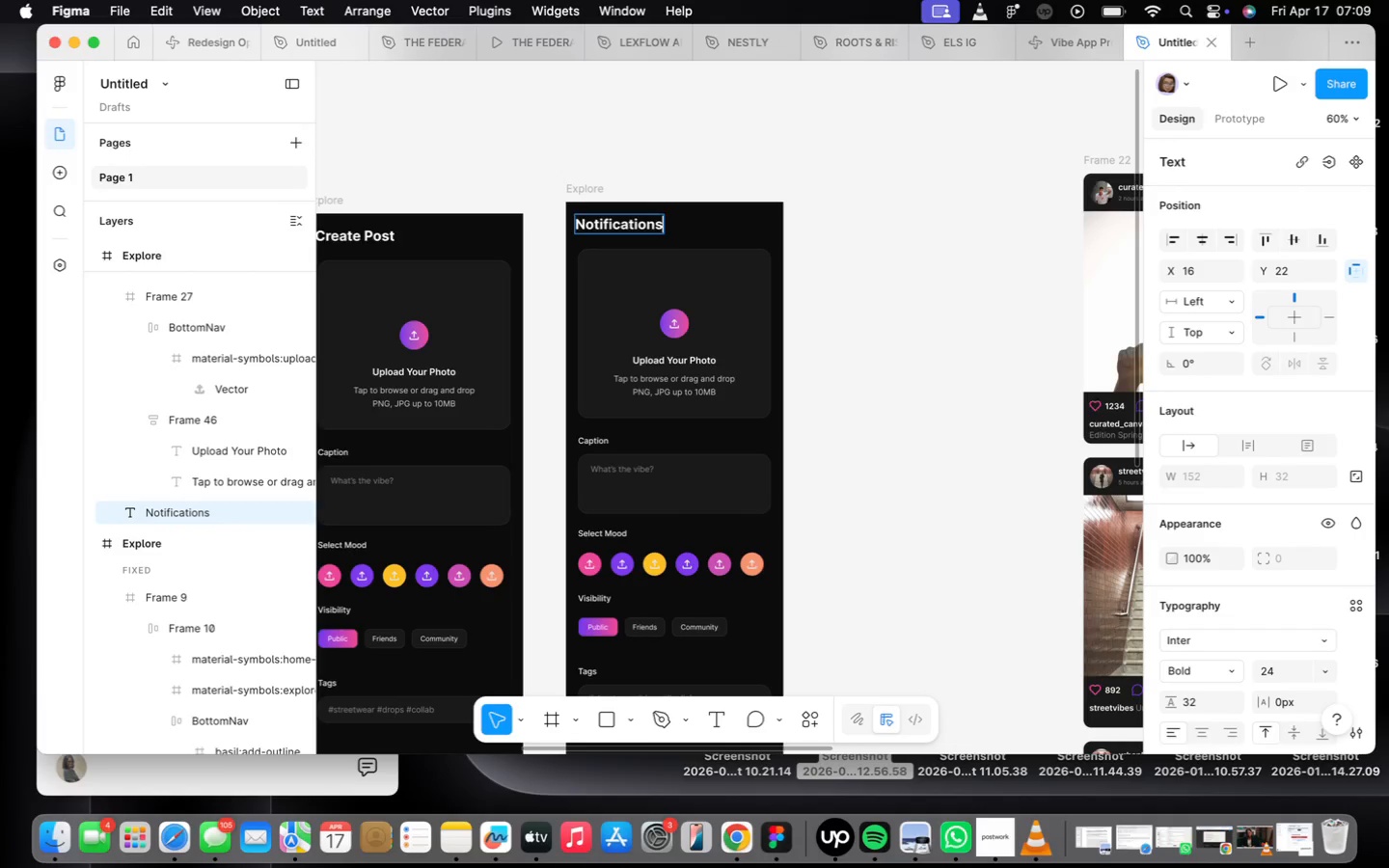 
wait(17.31)
 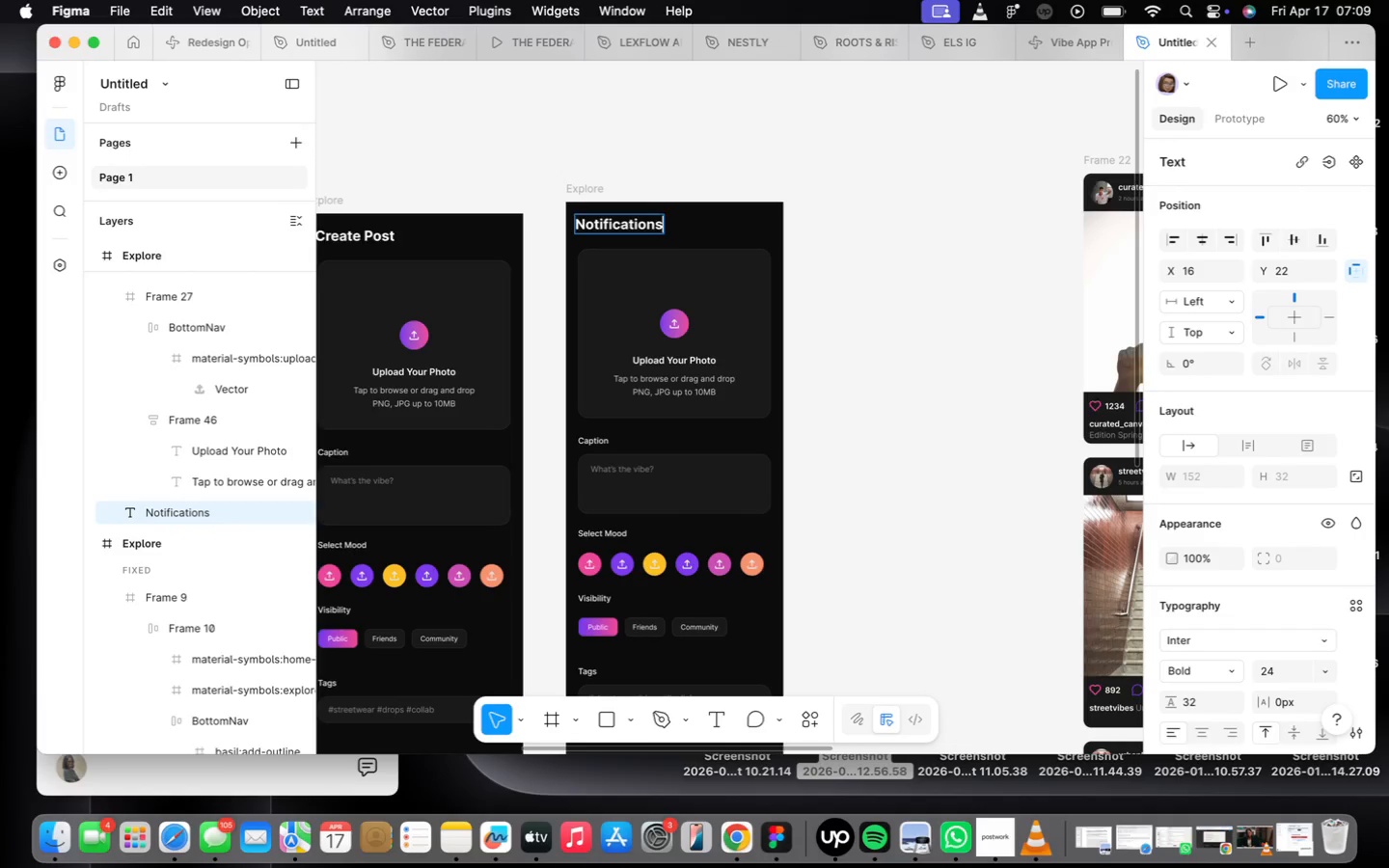 
scroll: coordinate [794, 267], scroll_direction: down, amount: 5.0
 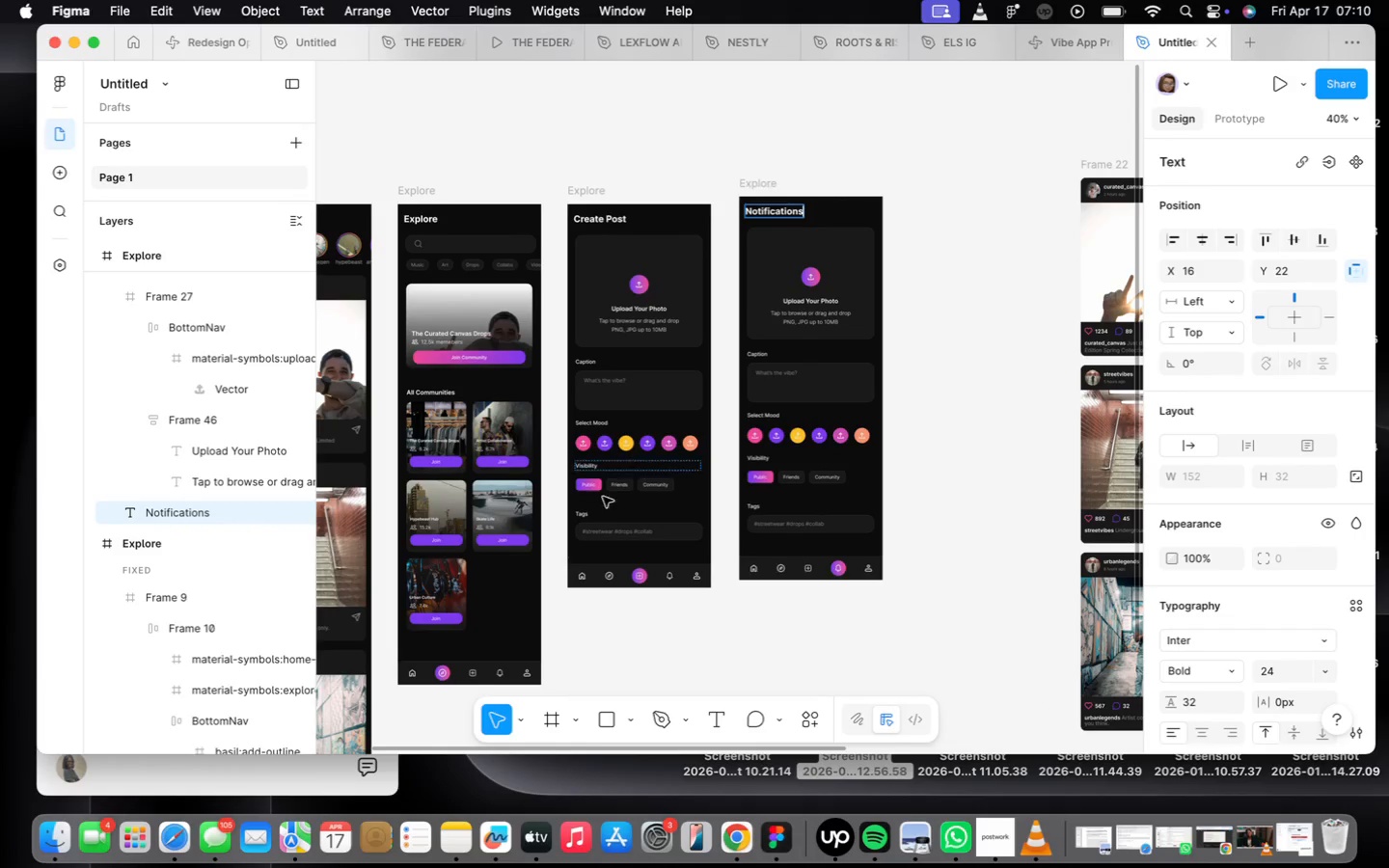 
left_click([621, 497])
 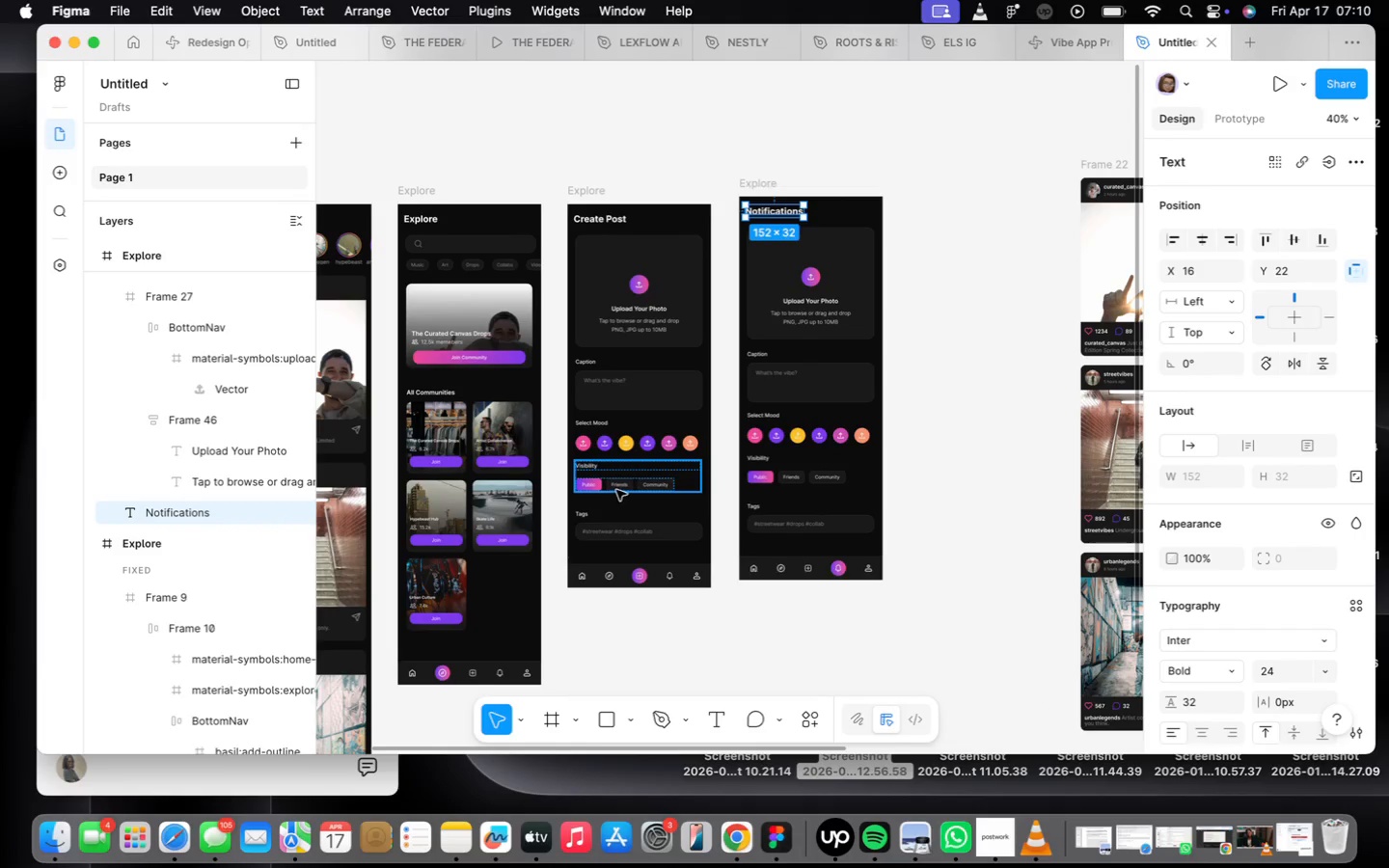 
left_click([615, 486])
 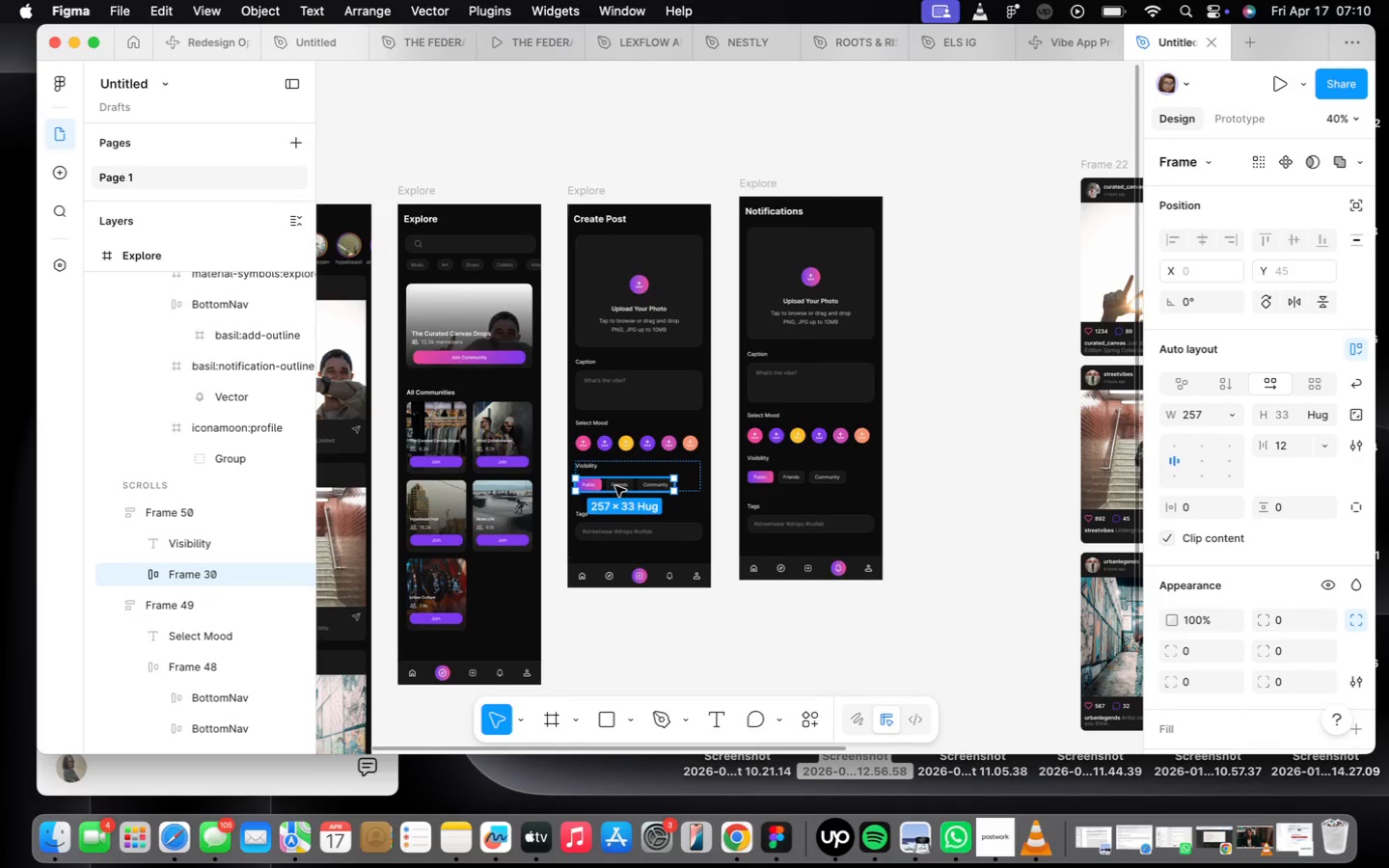 
hold_key(key=OptionLeft, duration=1.17)
left_click_drag(start_coordinate=[615, 486], to_coordinate=[932, 240])
 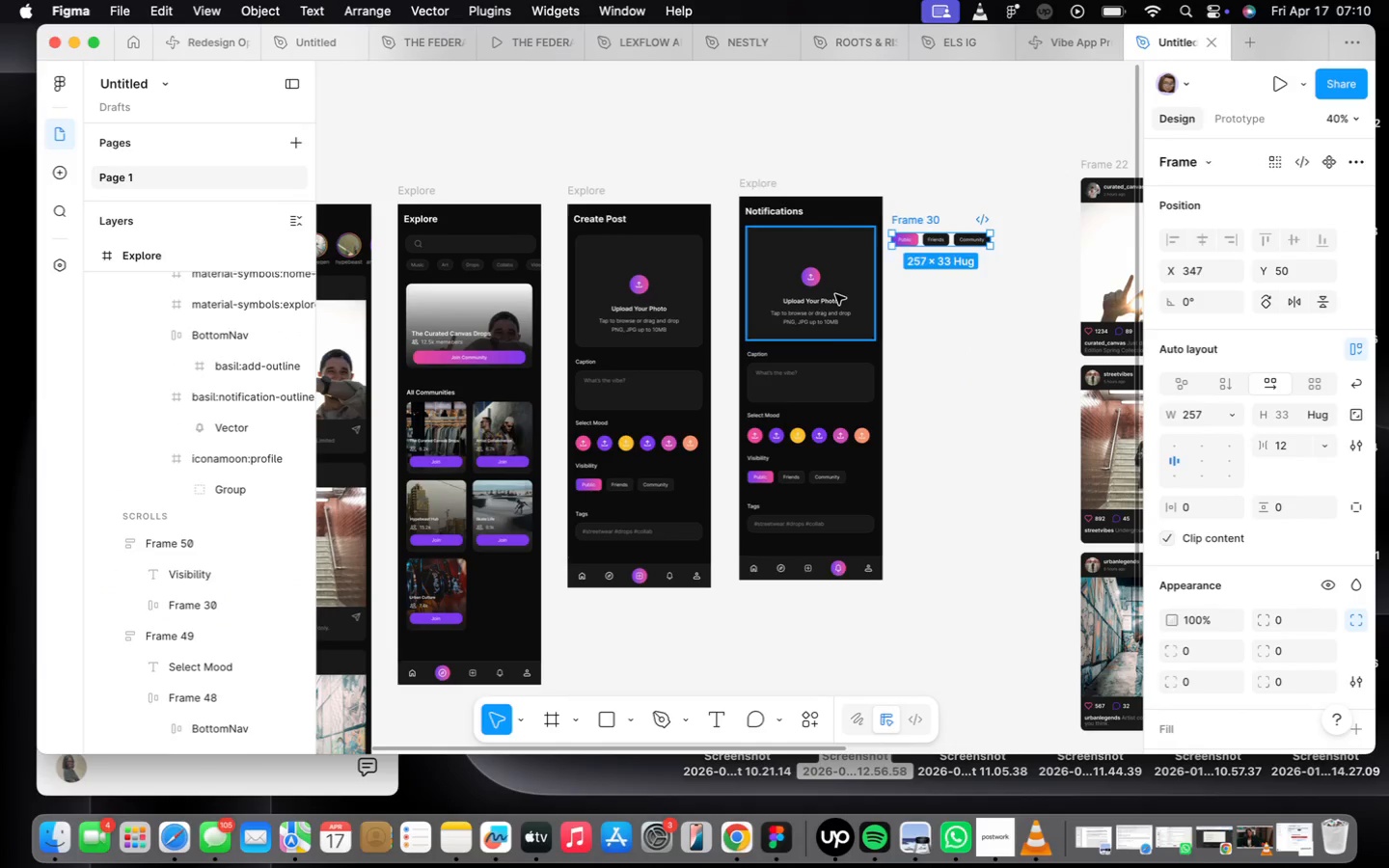 
left_click([826, 297])
 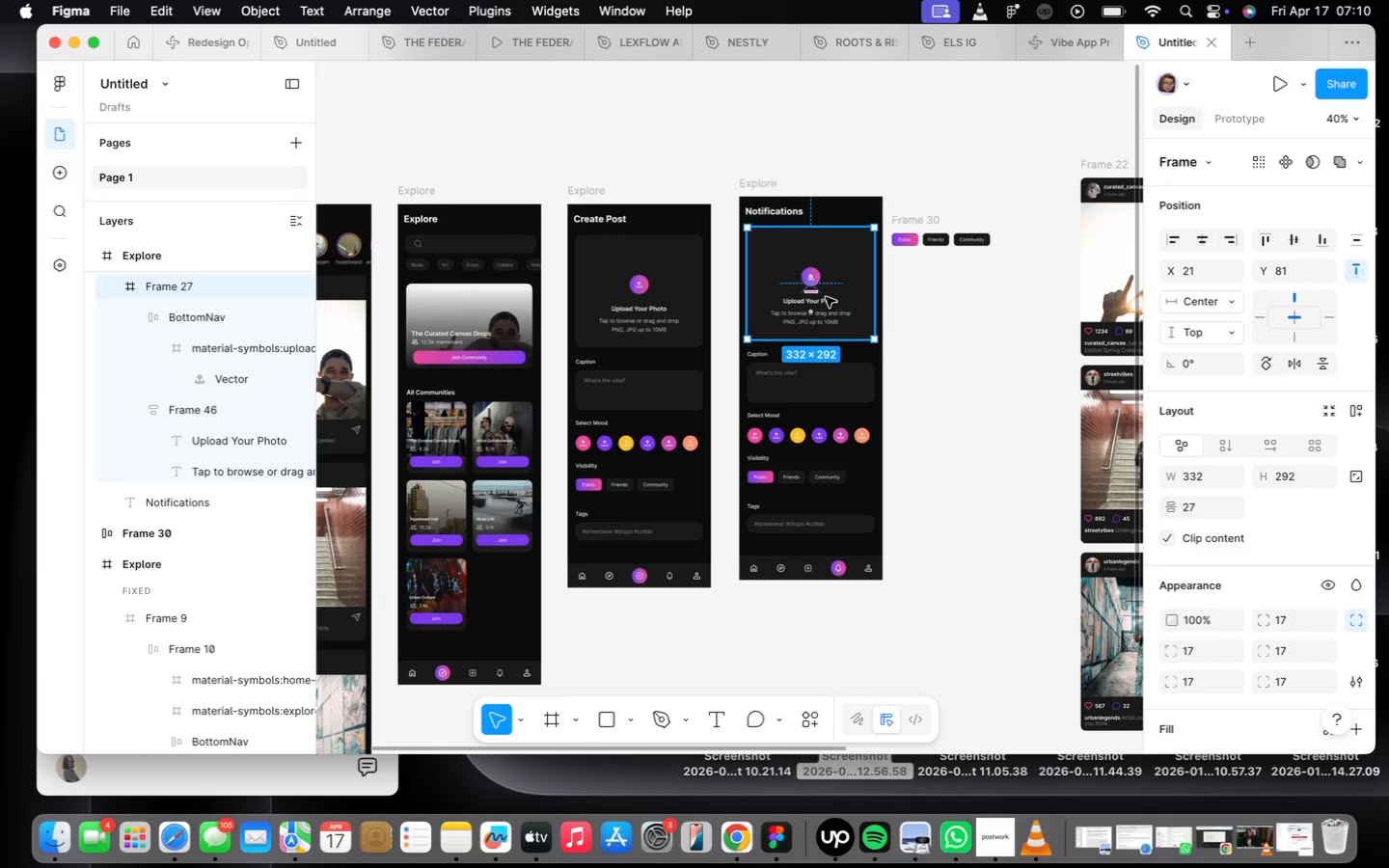 
key(Backspace)
 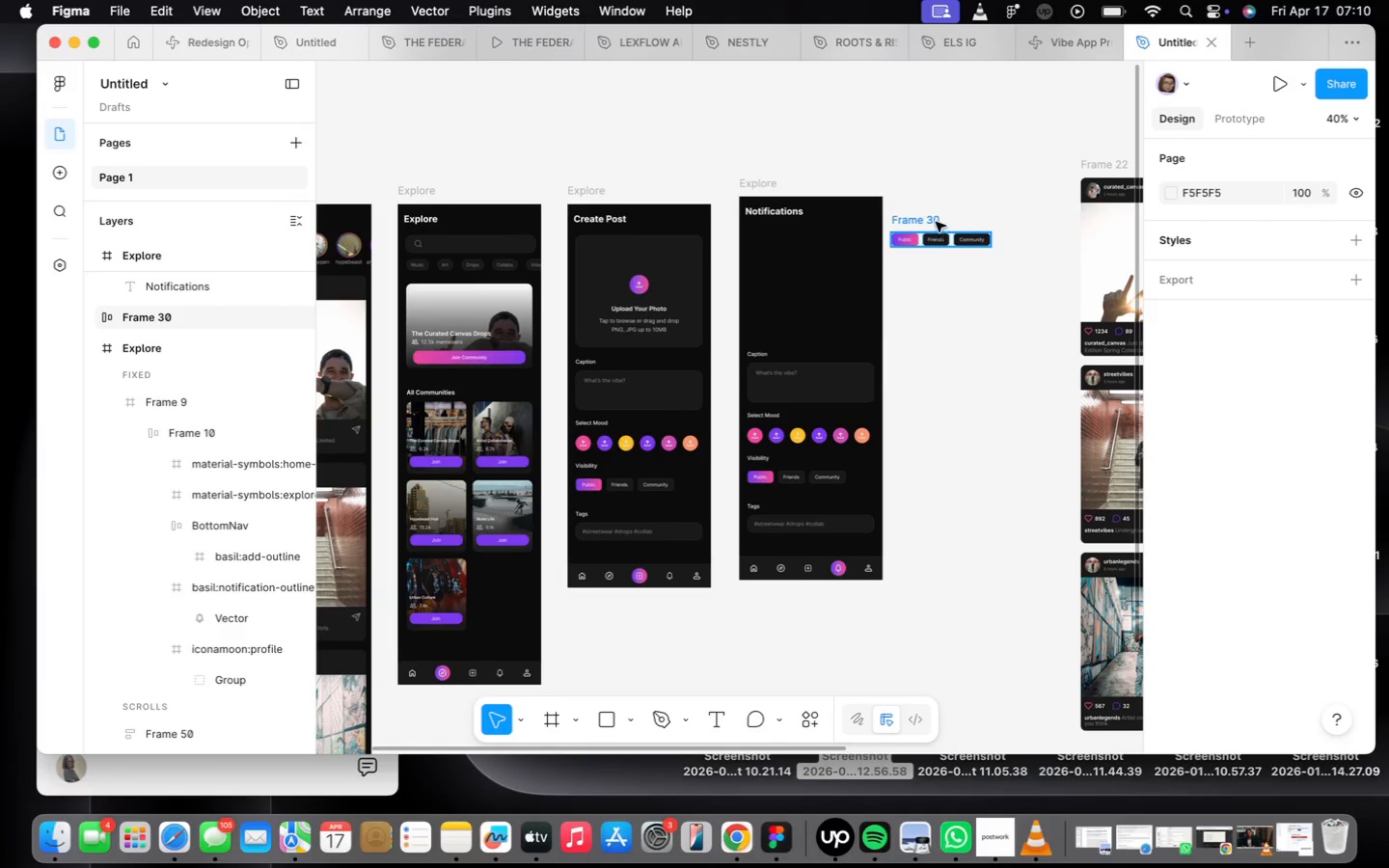 
left_click_drag(start_coordinate=[929, 216], to_coordinate=[785, 218])
 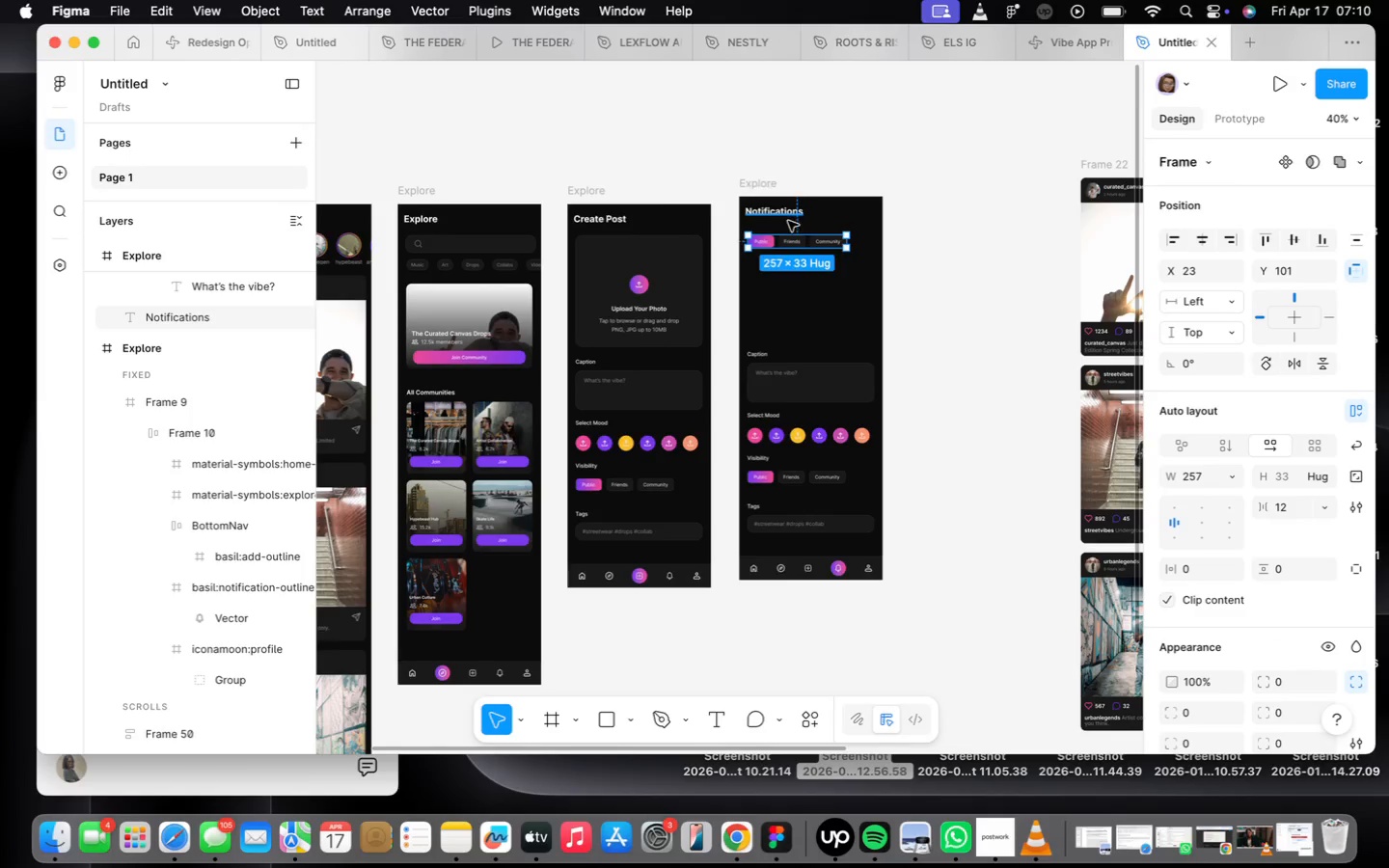 
scroll: coordinate [788, 226], scroll_direction: up, amount: 30.0
 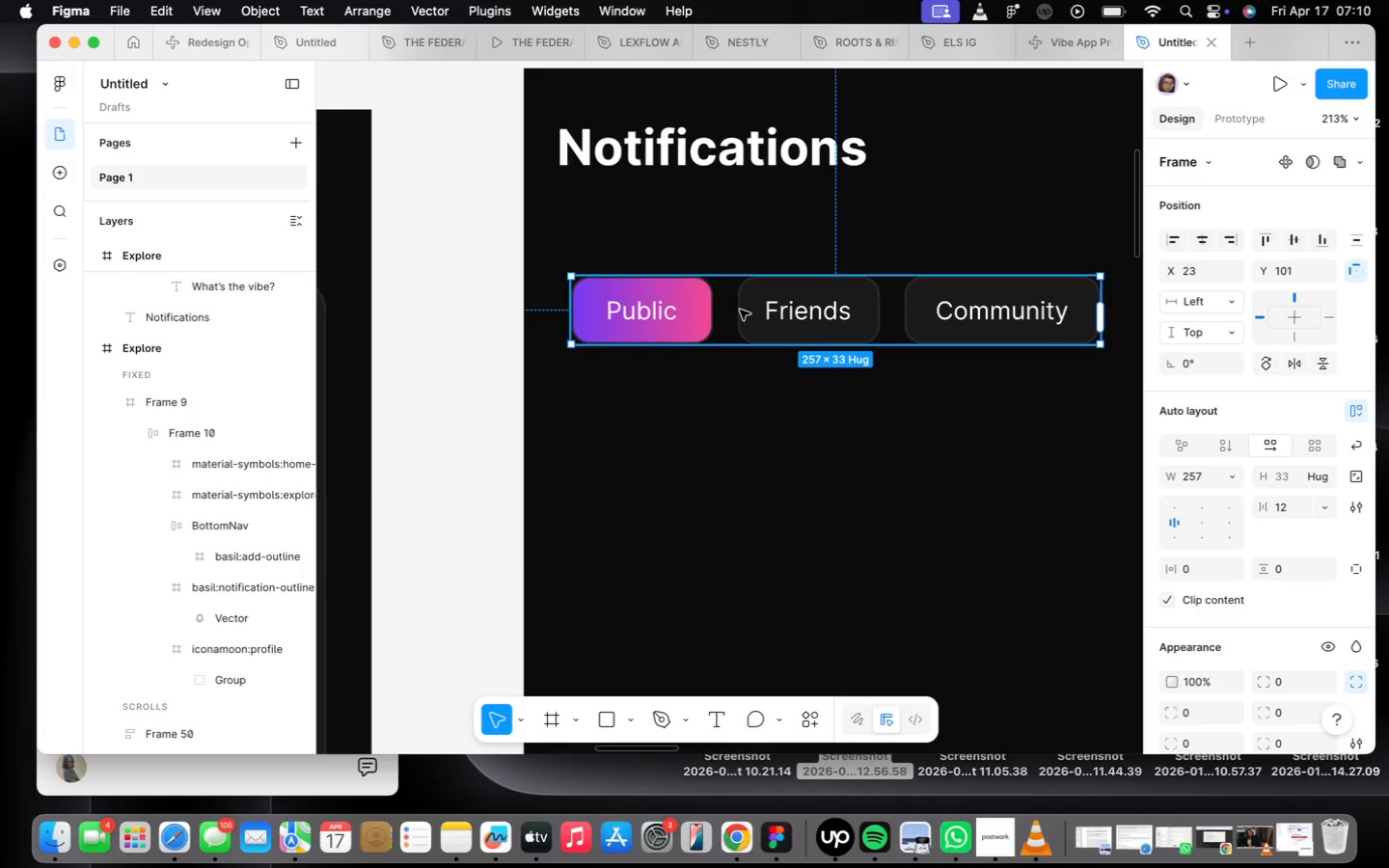 
left_click_drag(start_coordinate=[740, 310], to_coordinate=[728, 285])
 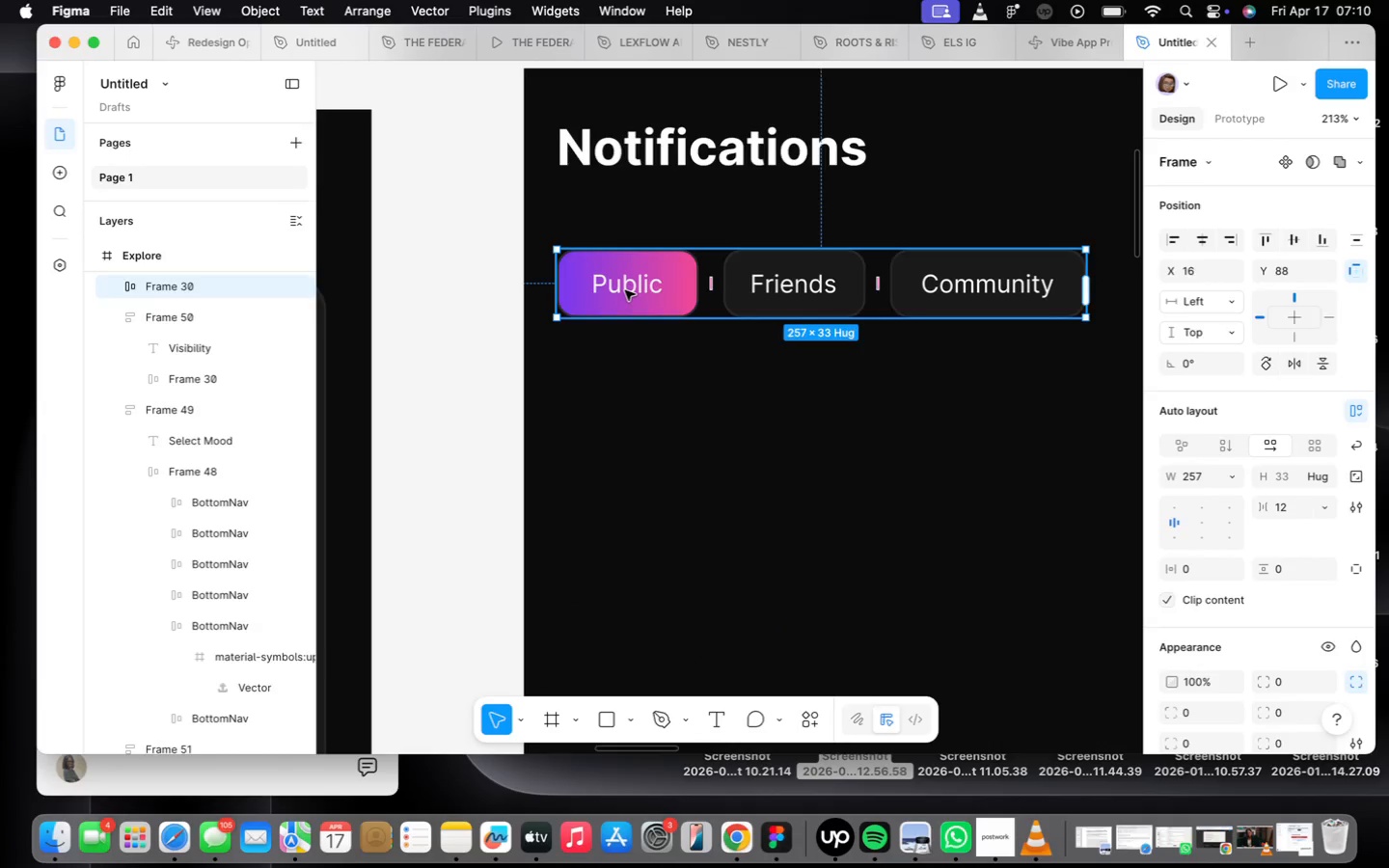 
triple_click([625, 290])
 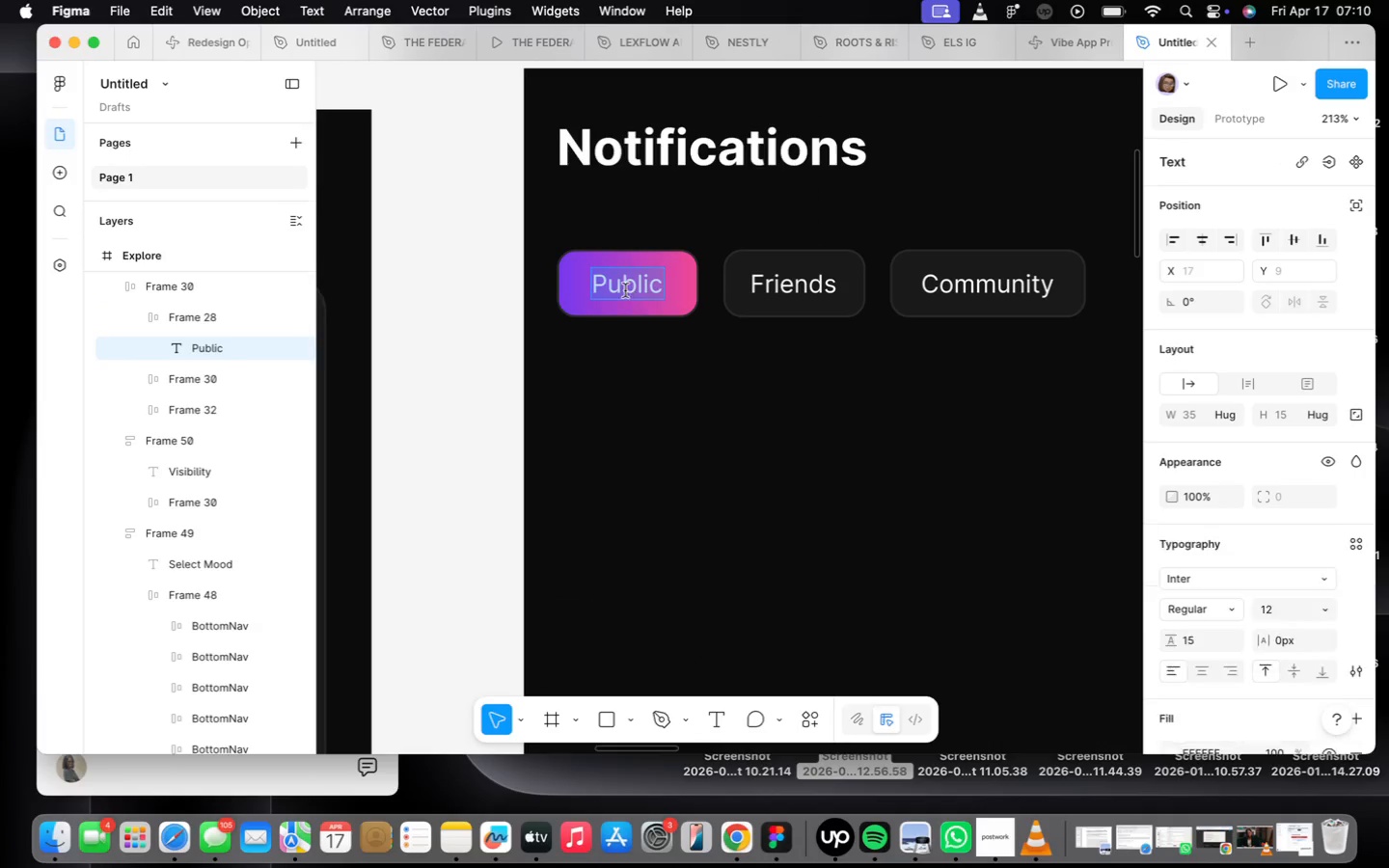 
triple_click([625, 290])
 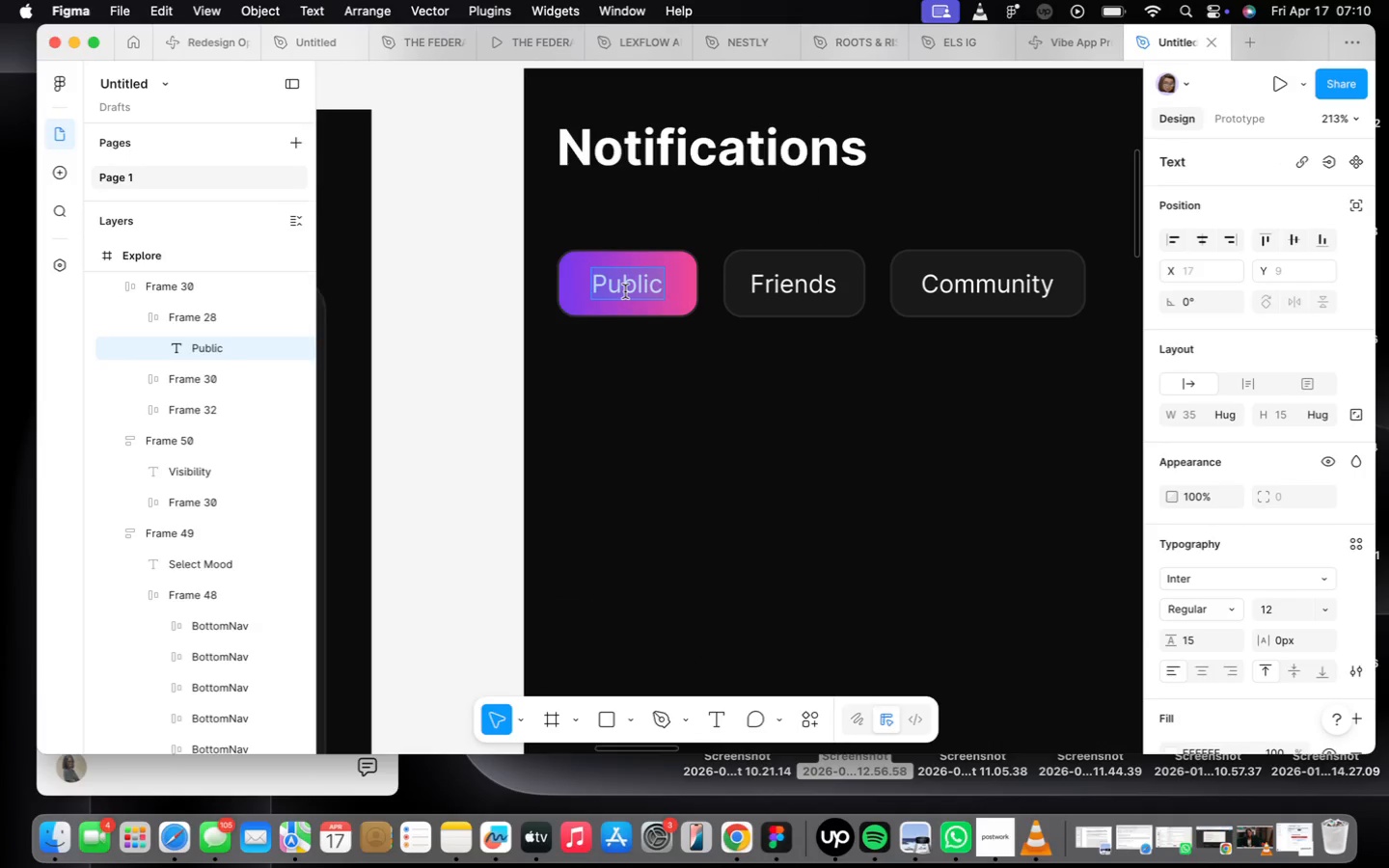 
triple_click([626, 292])
 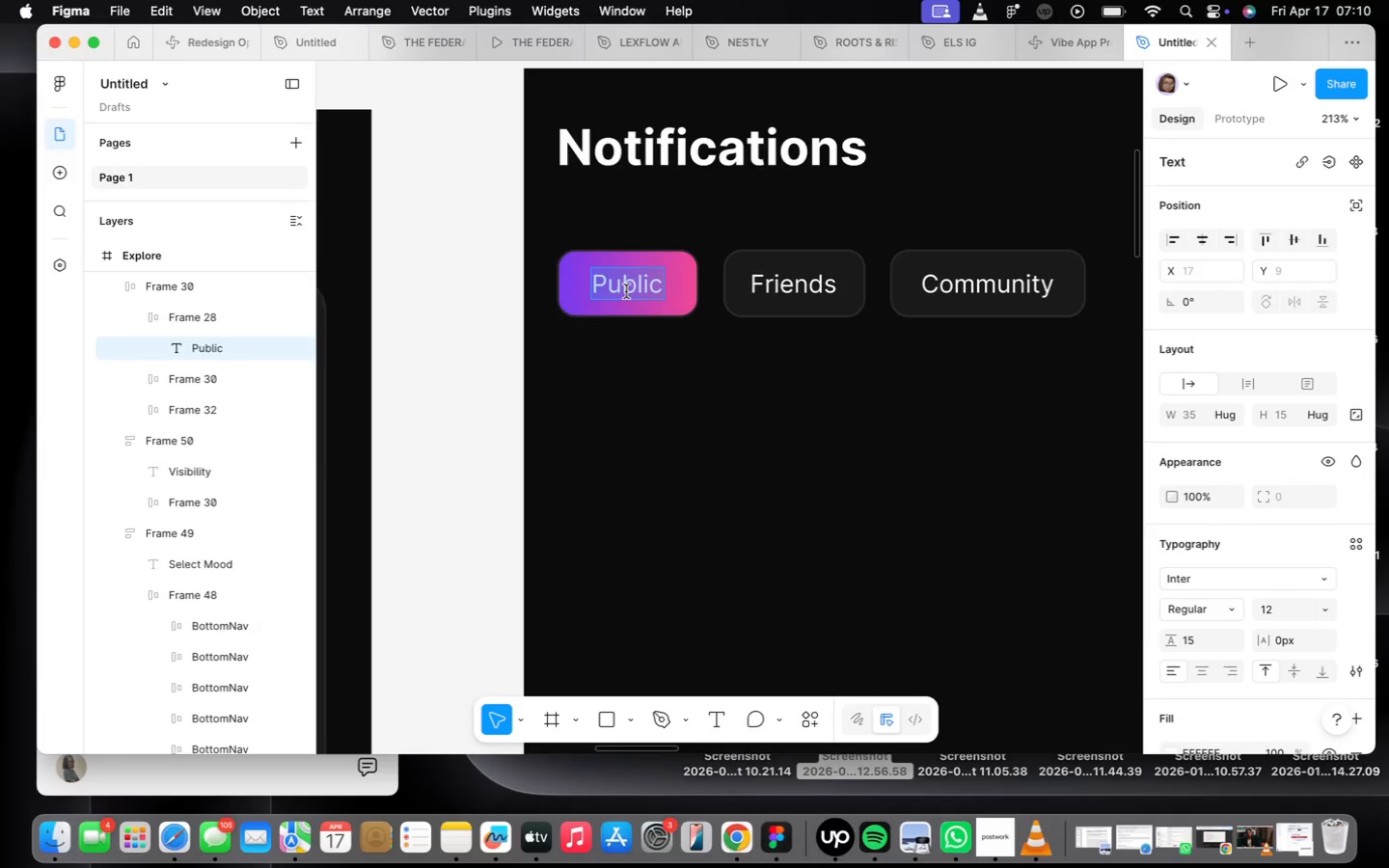 
type(All)
 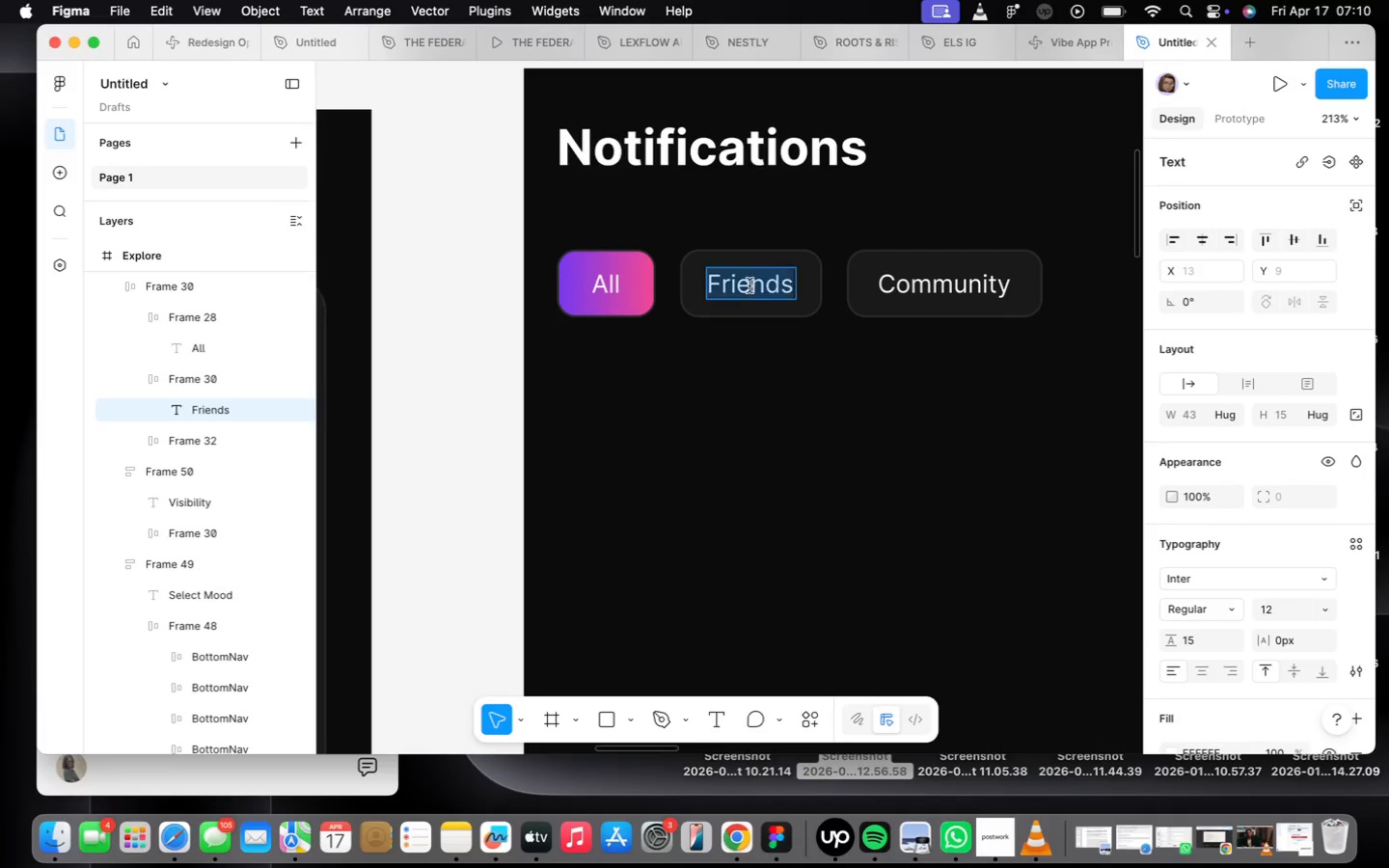 
type(Likes)
 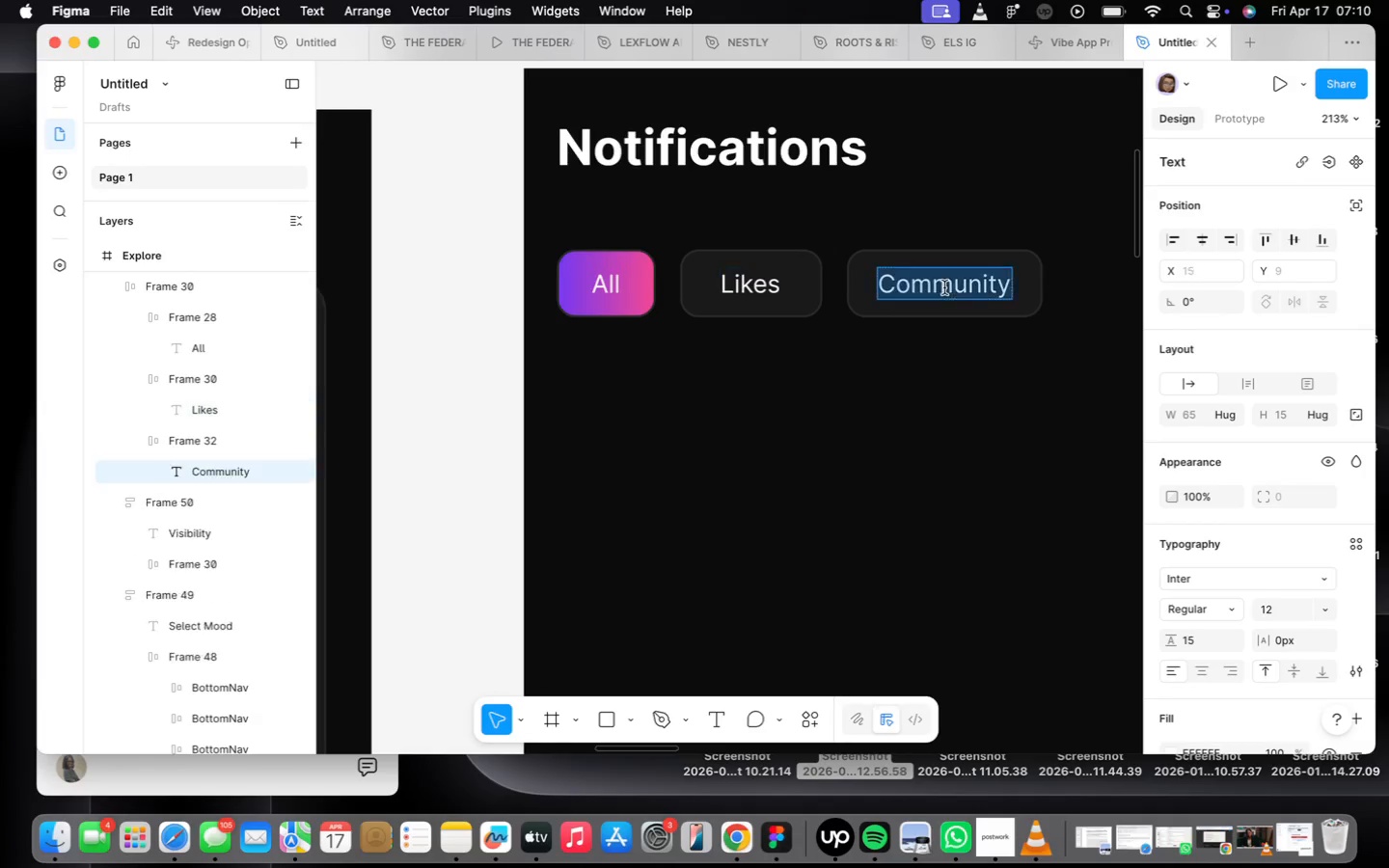 
type(Comments)
 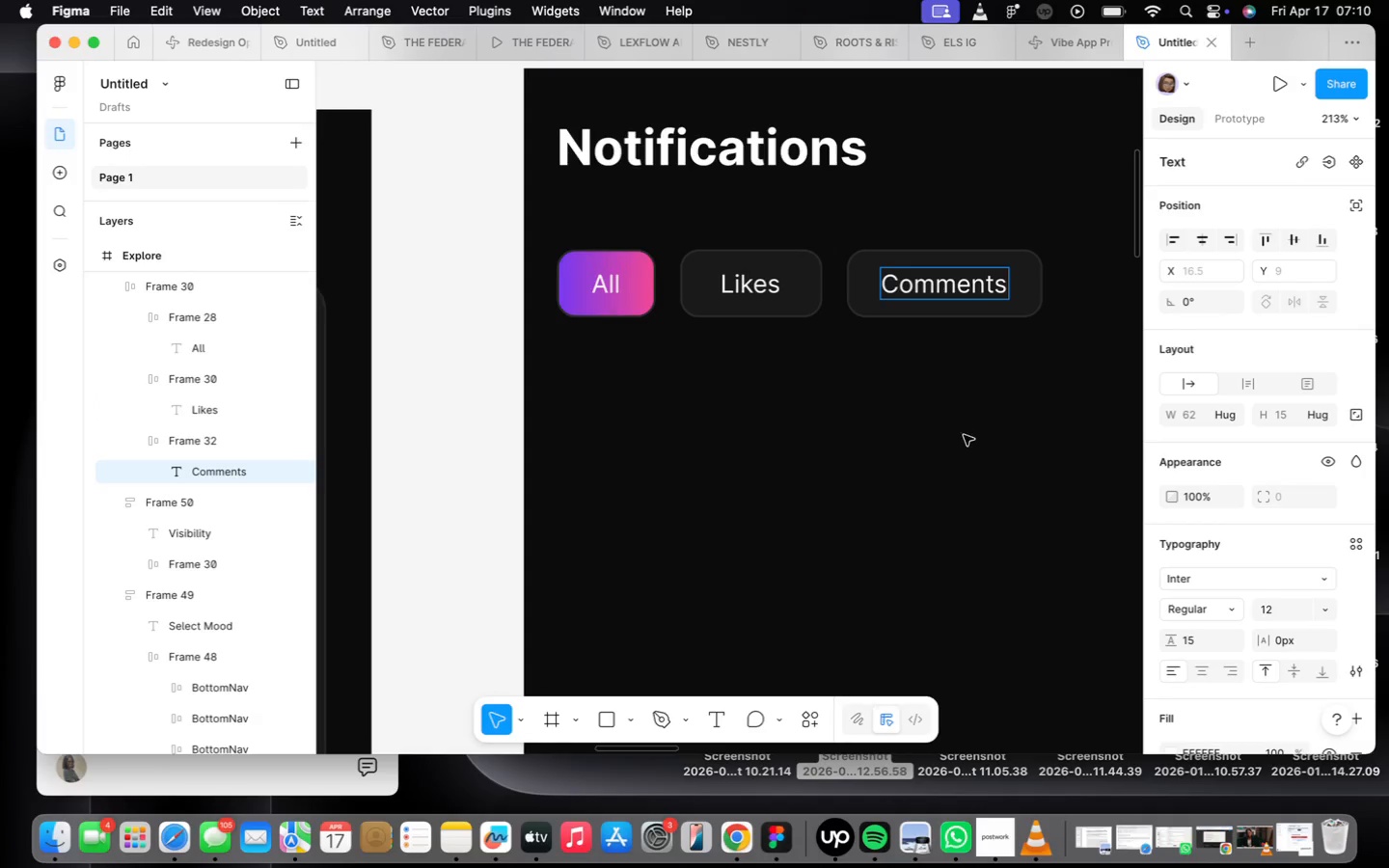 
left_click([964, 434])
 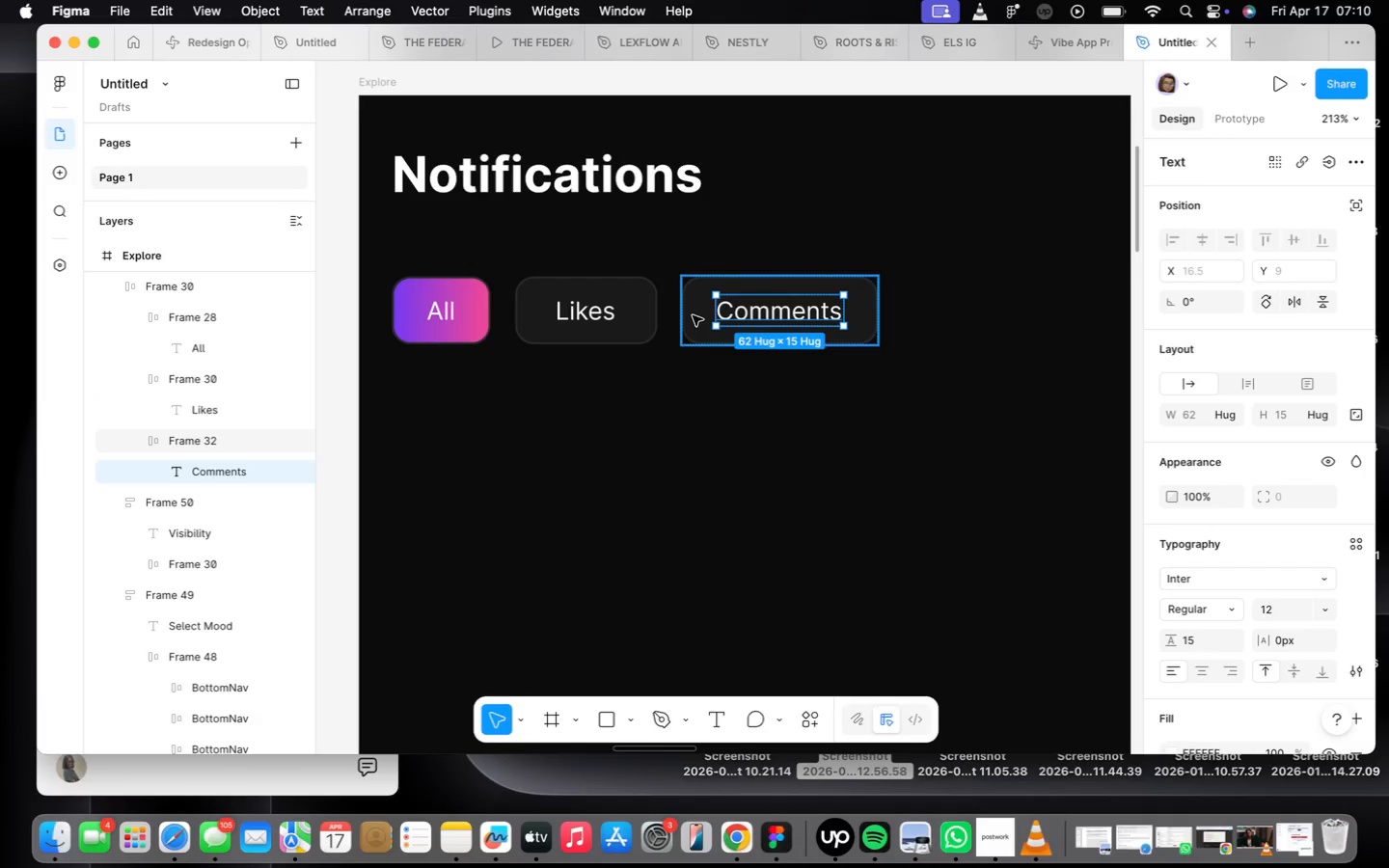 
left_click([618, 321])
 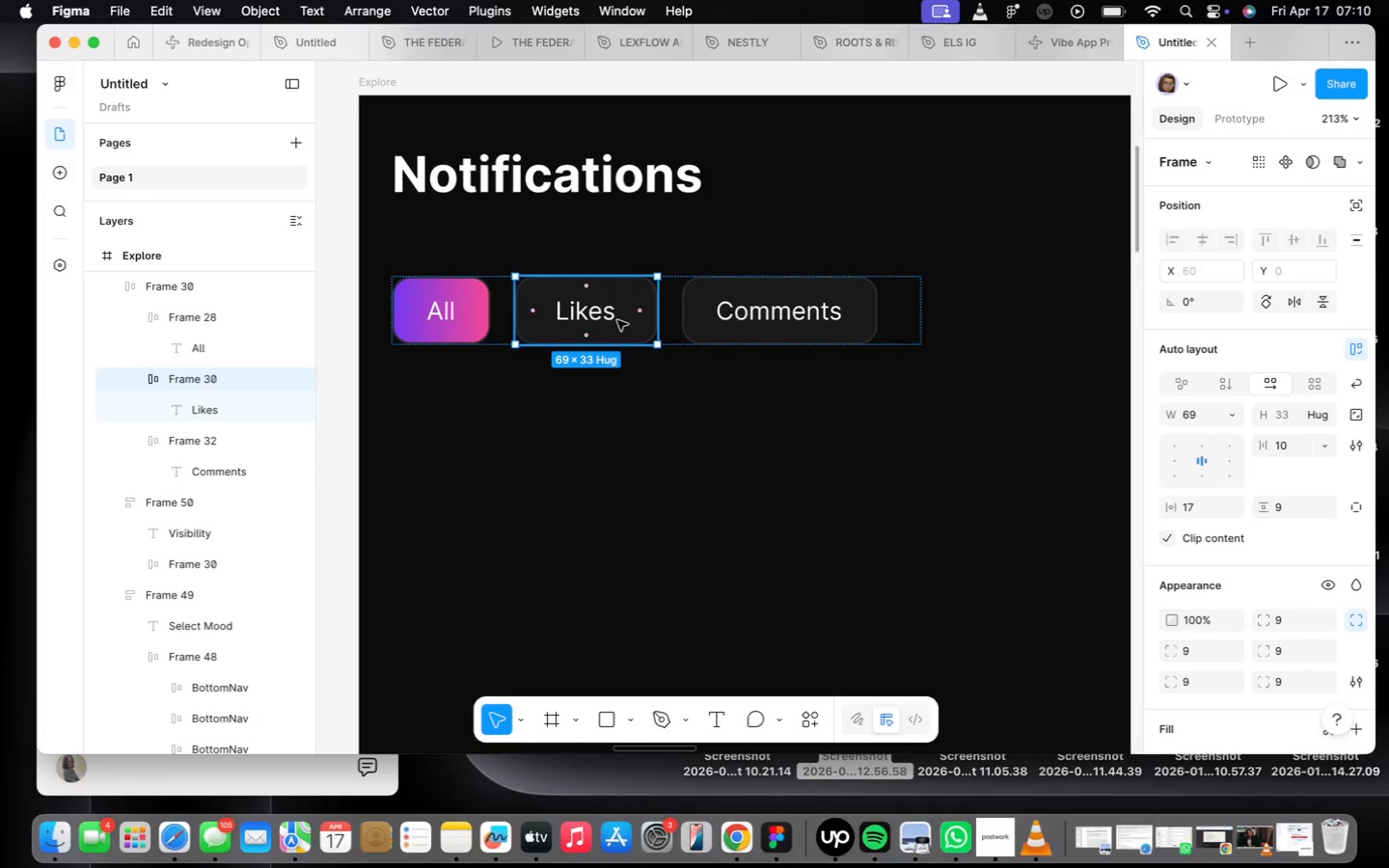 
key(Meta+CommandLeft)
 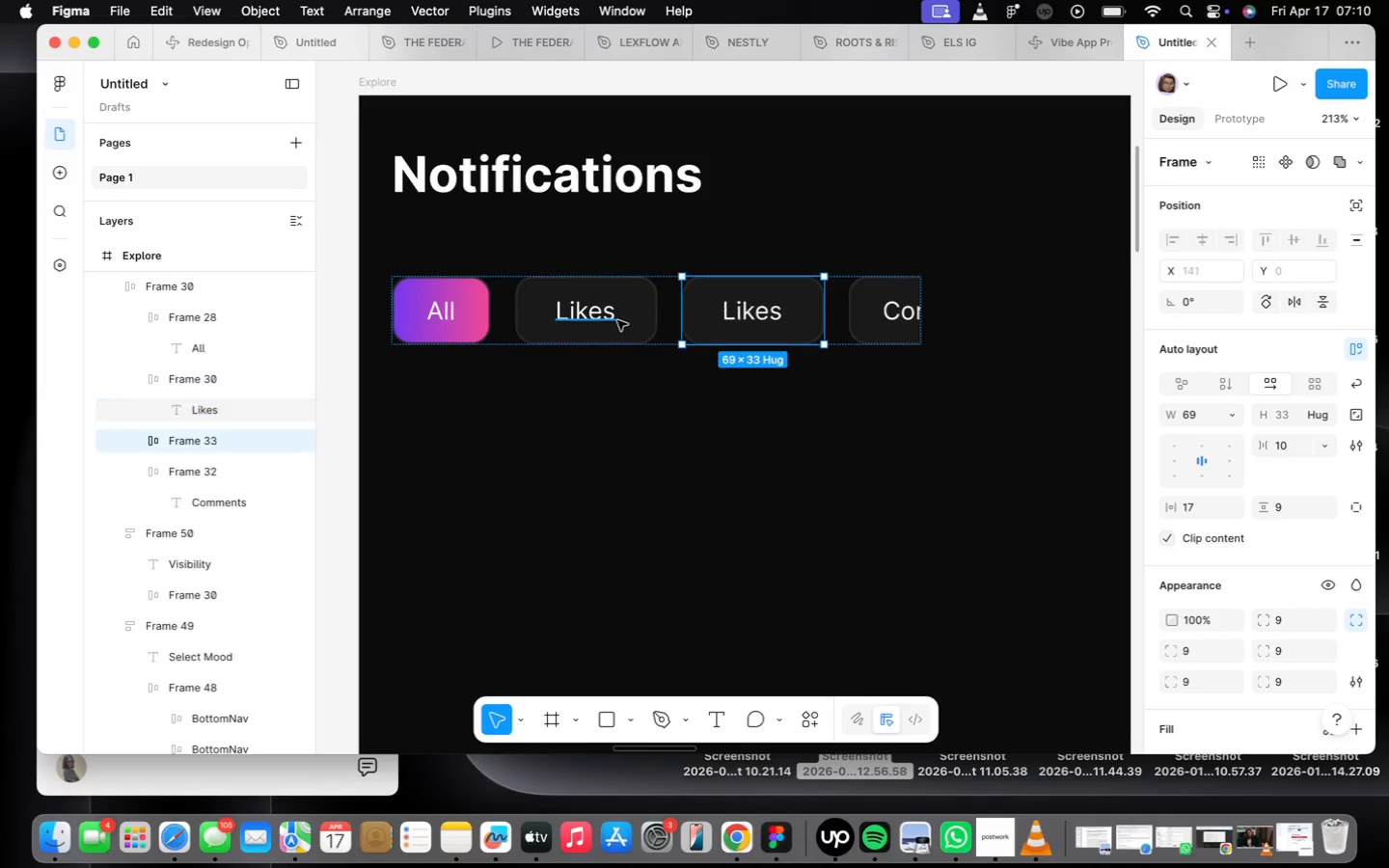 
key(Meta+D)
 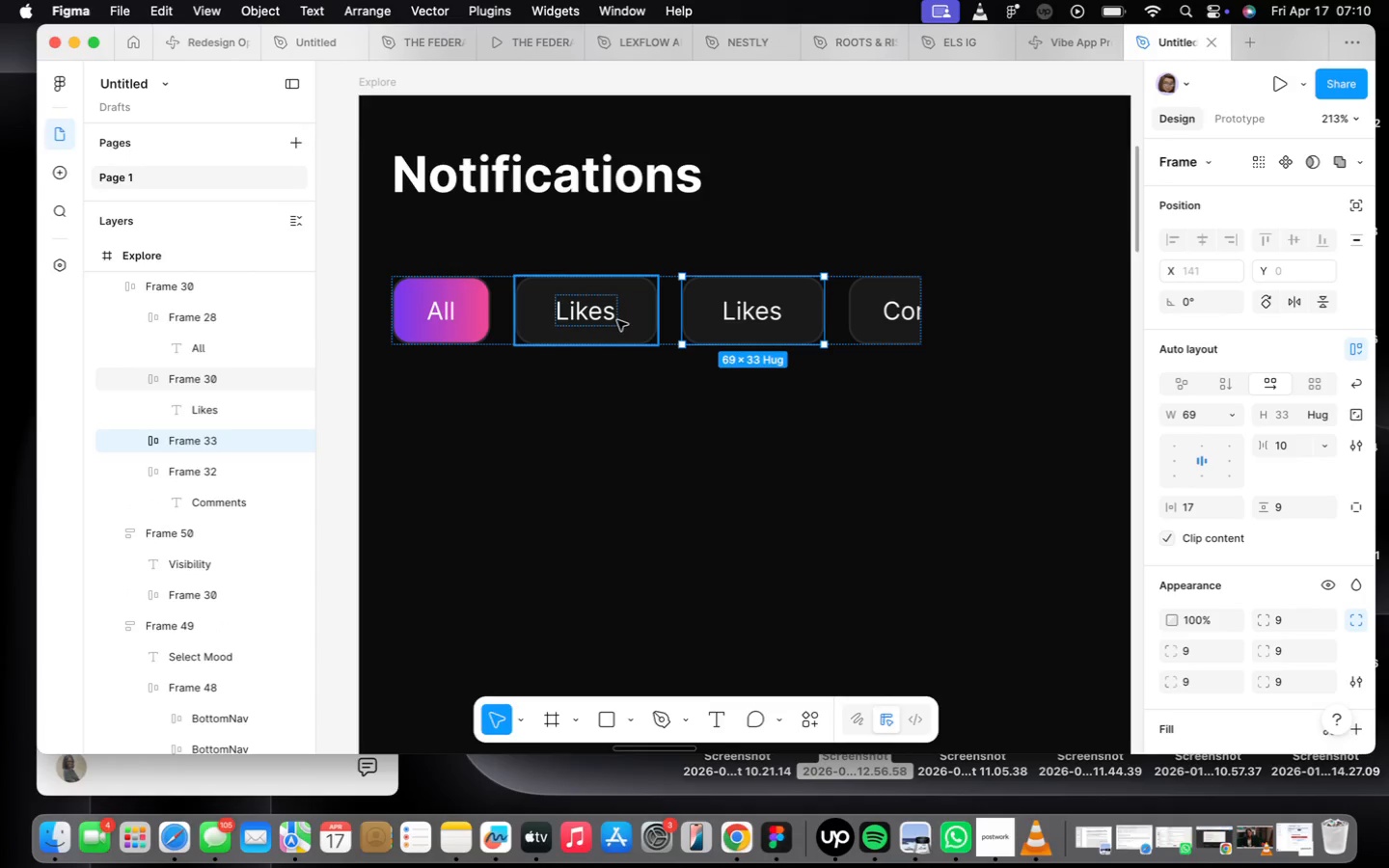 
key(ArrowRight)
 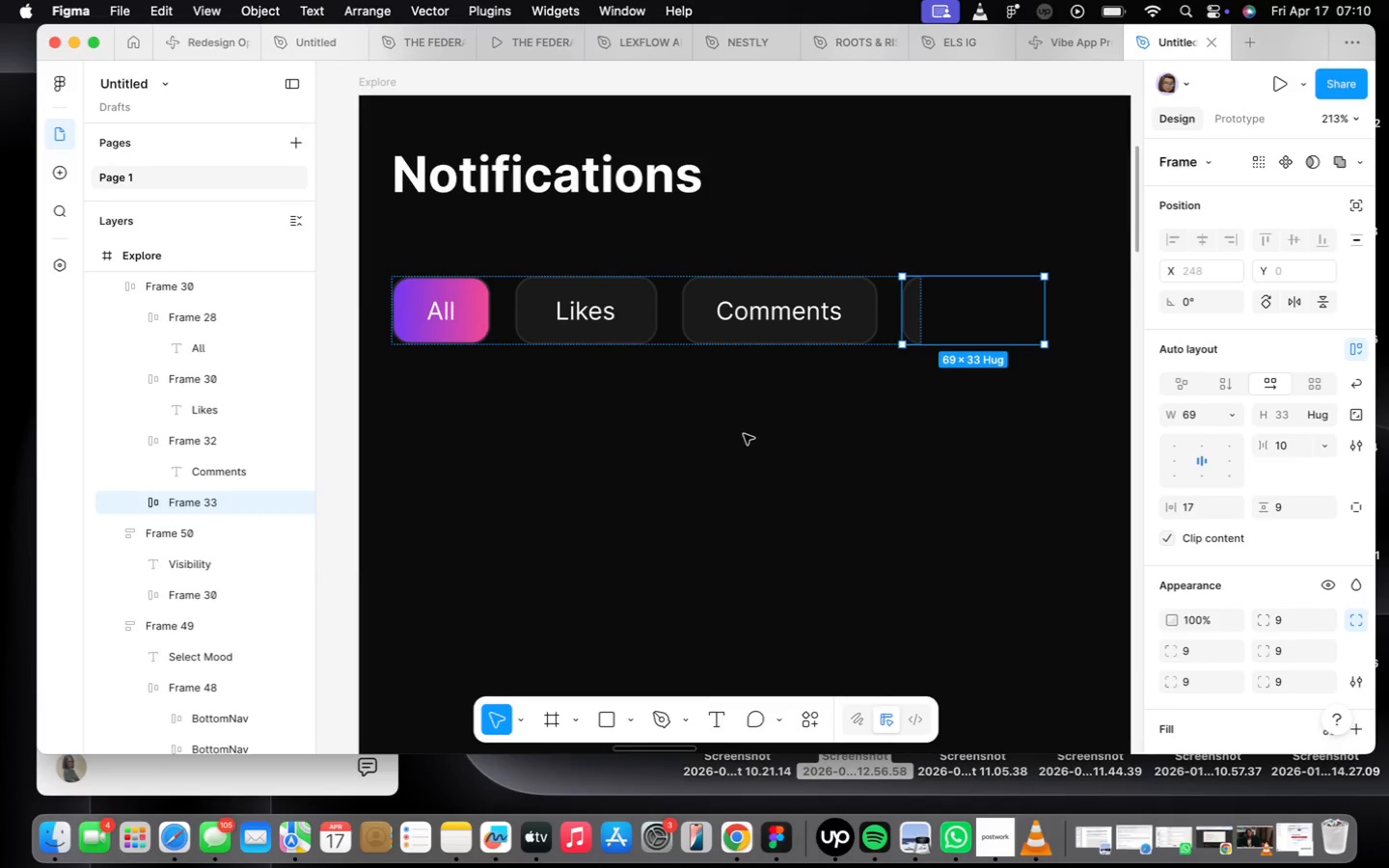 
double_click([730, 339])
 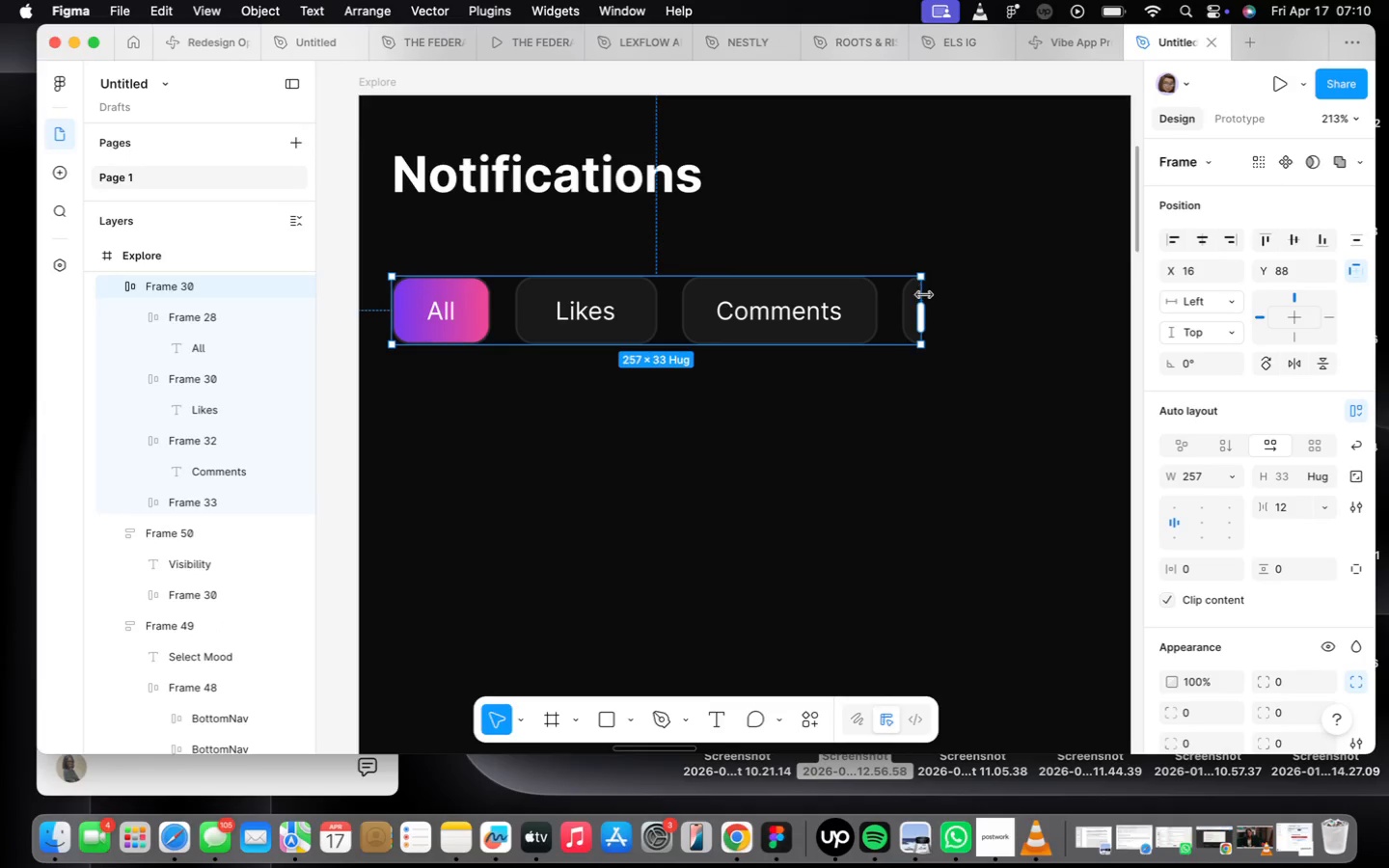 
left_click_drag(start_coordinate=[924, 288], to_coordinate=[1051, 294])
 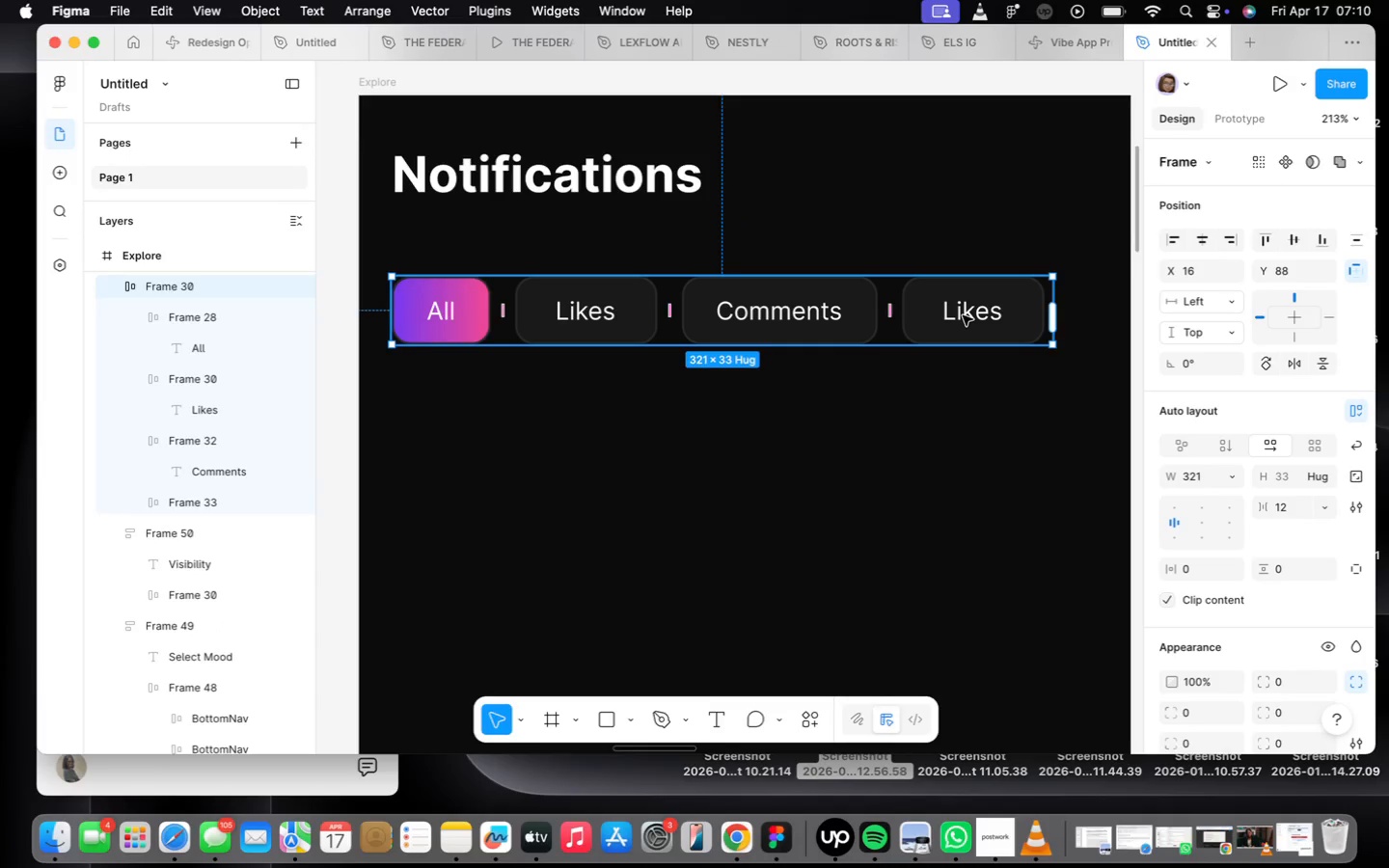 
double_click([963, 315])
 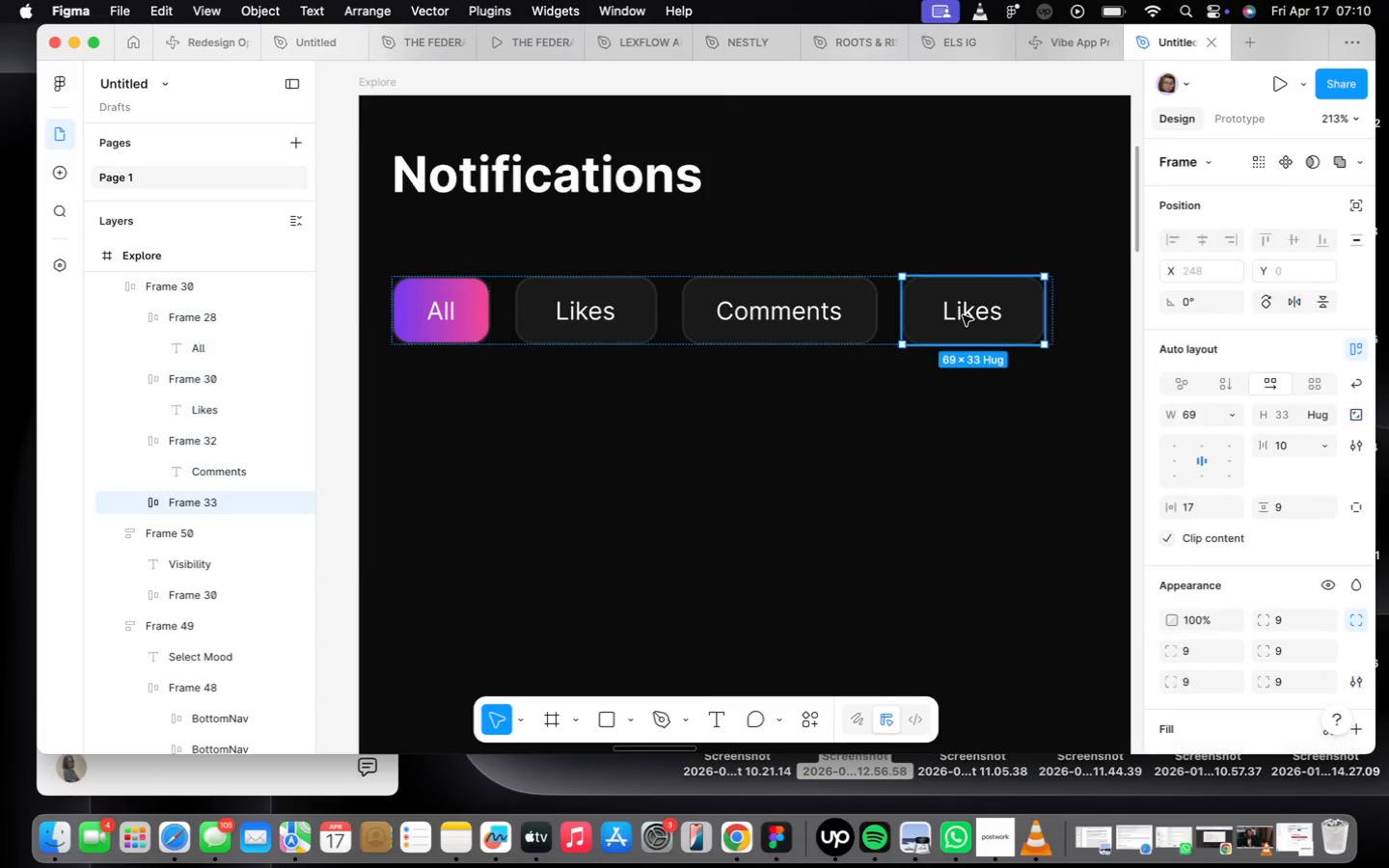 
triple_click([963, 315])
 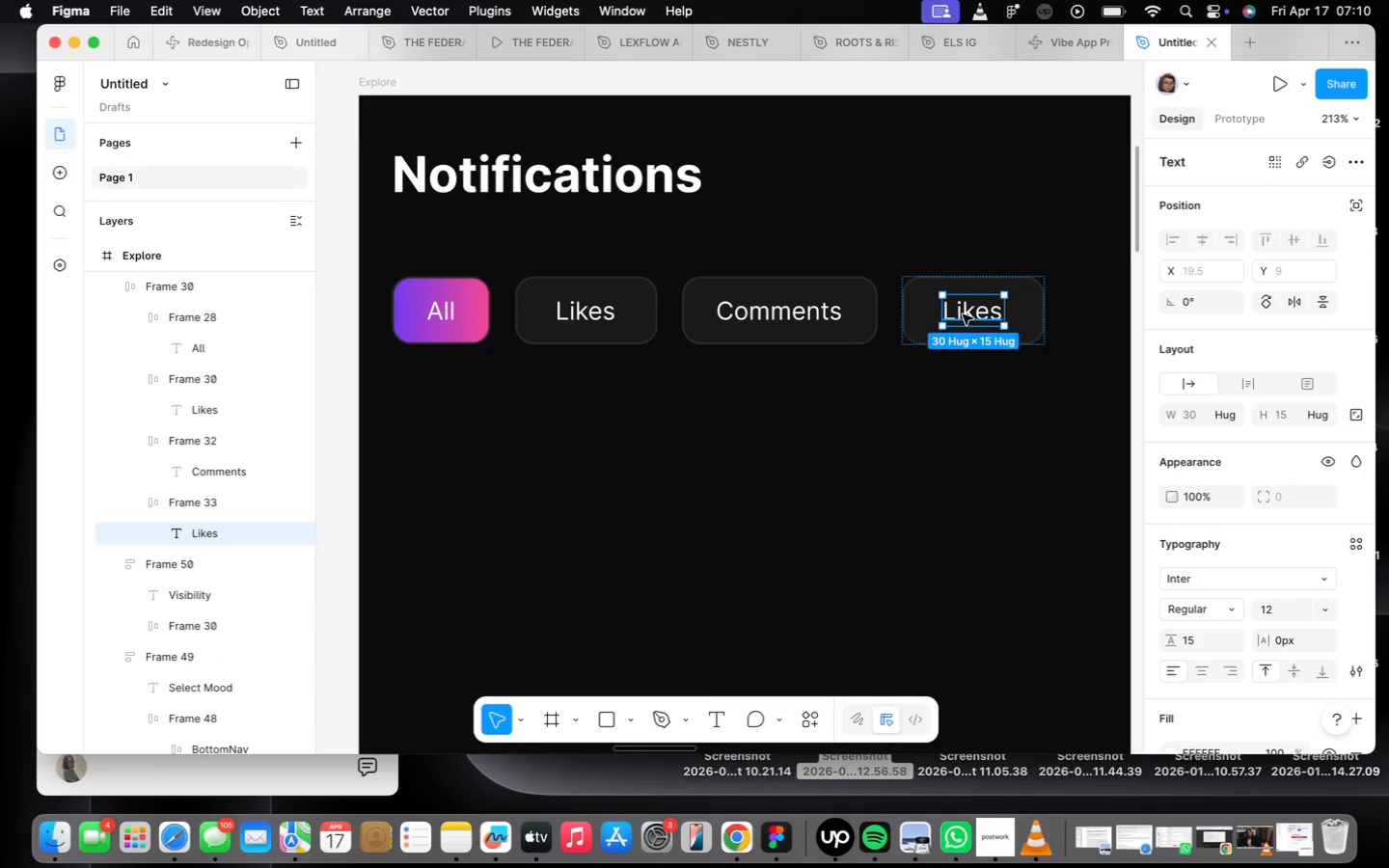 
triple_click([963, 314])
 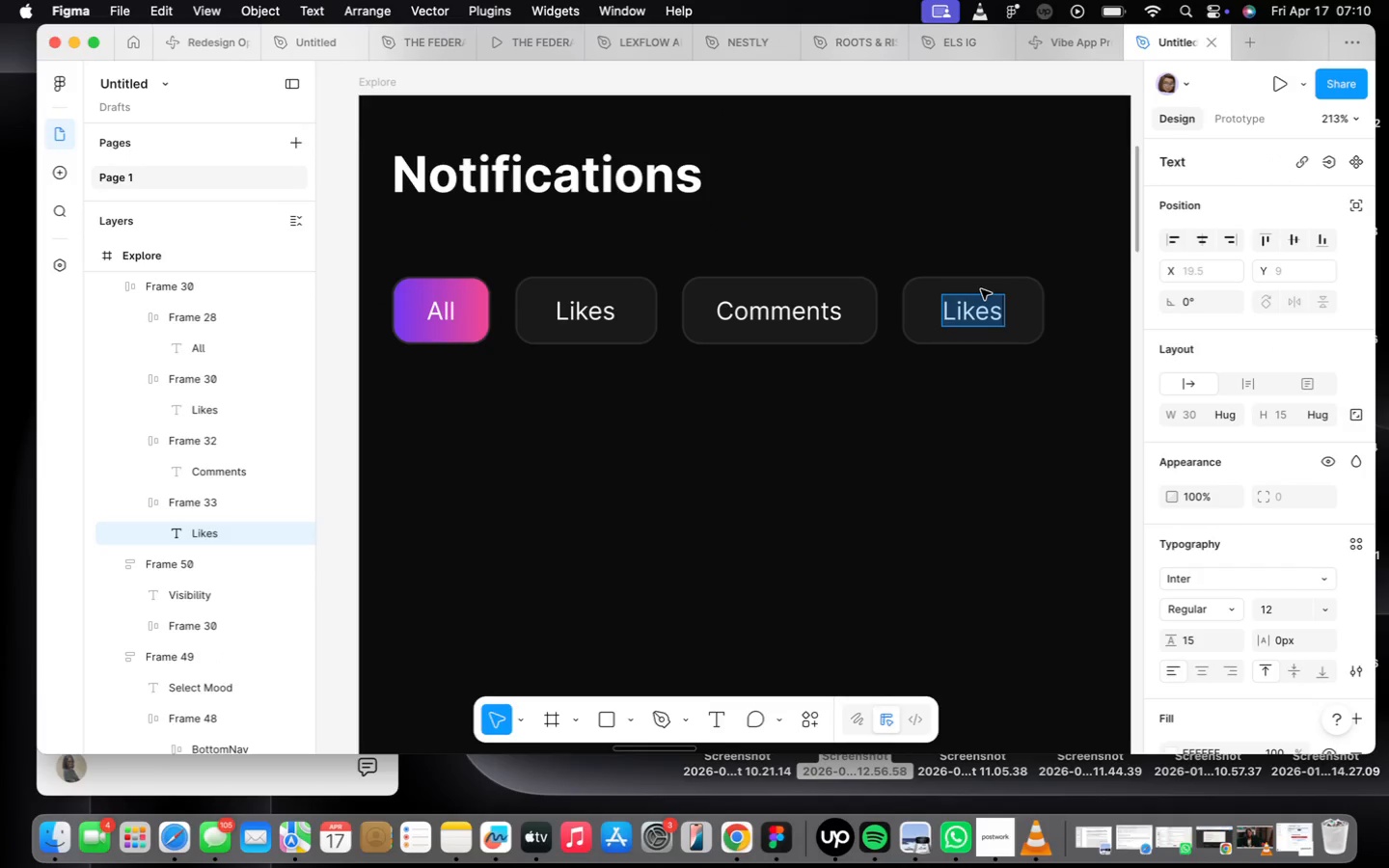 
type(Follows)
 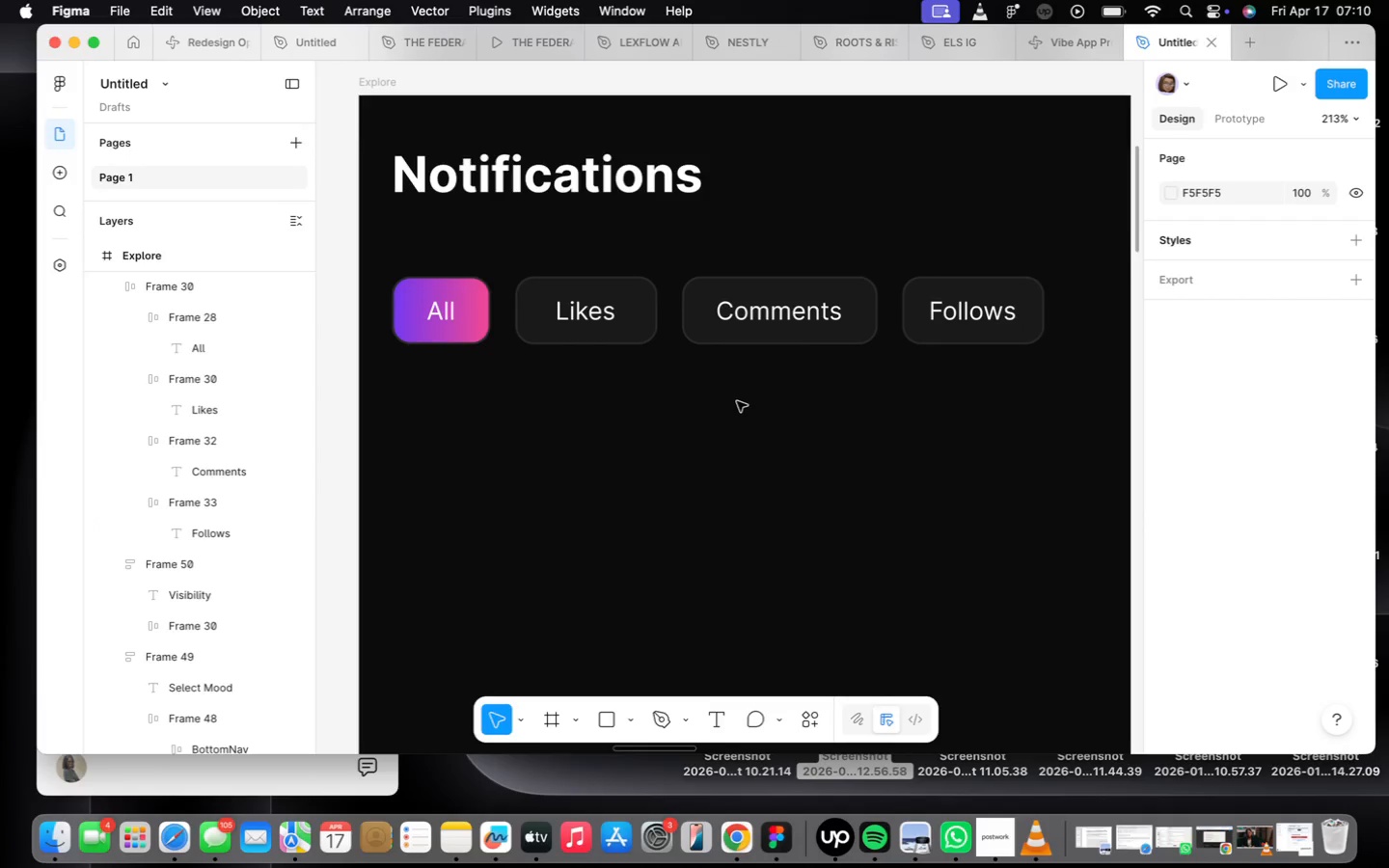 
wait(6.17)
 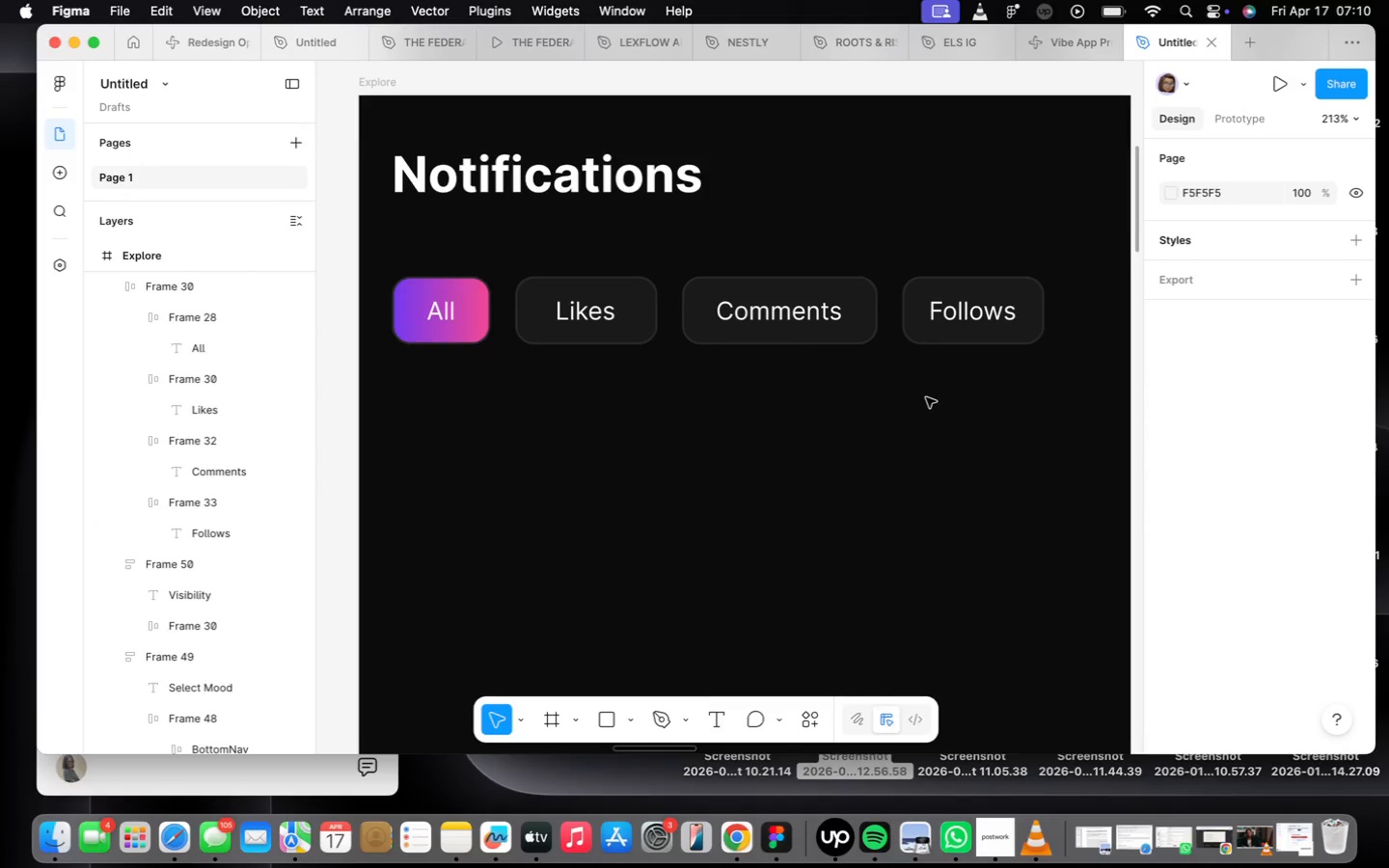 
key(L)
 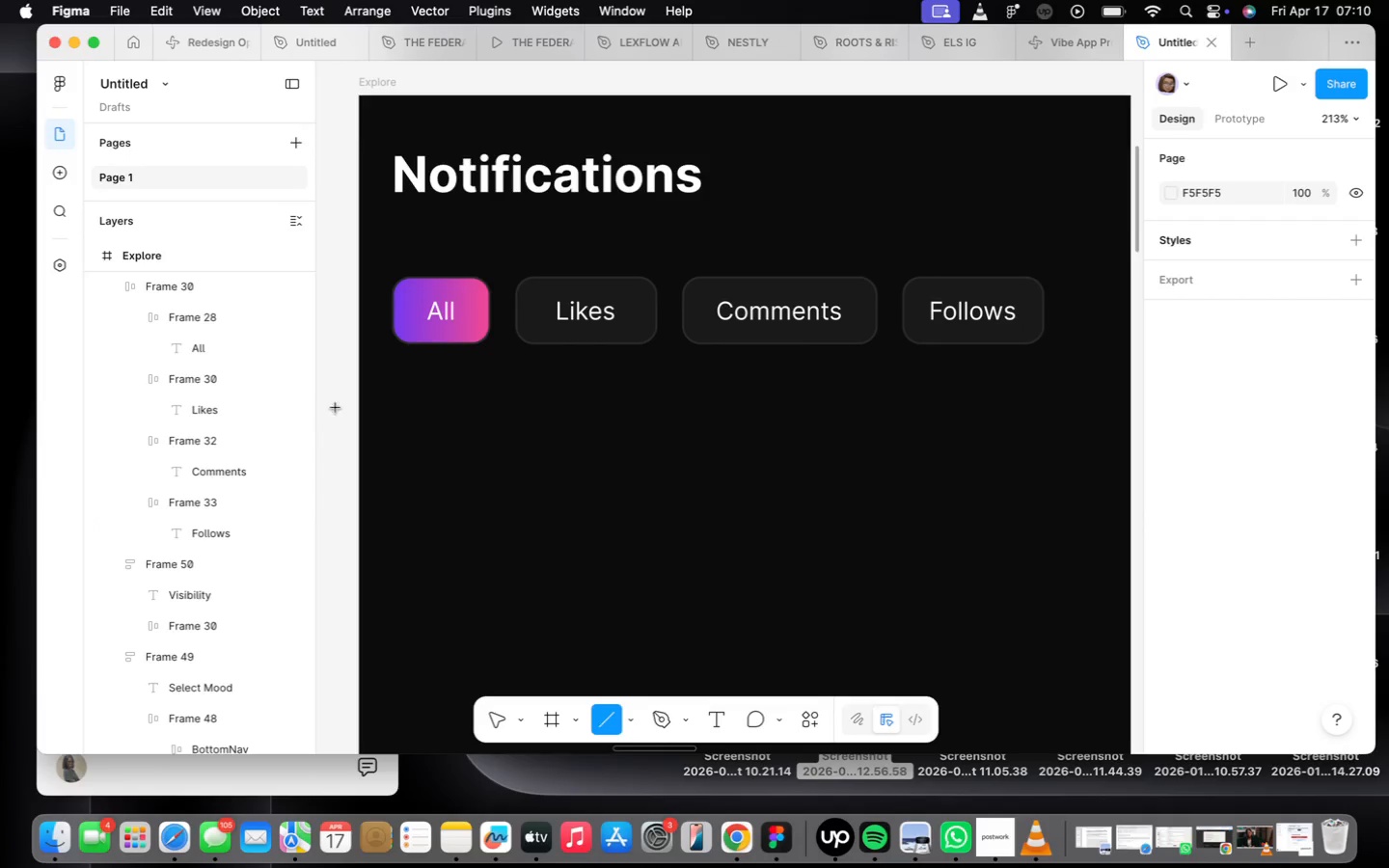 
hold_key(key=ShiftLeft, duration=1.9)
left_click_drag(start_coordinate=[388, 382], to_coordinate=[911, 374])
 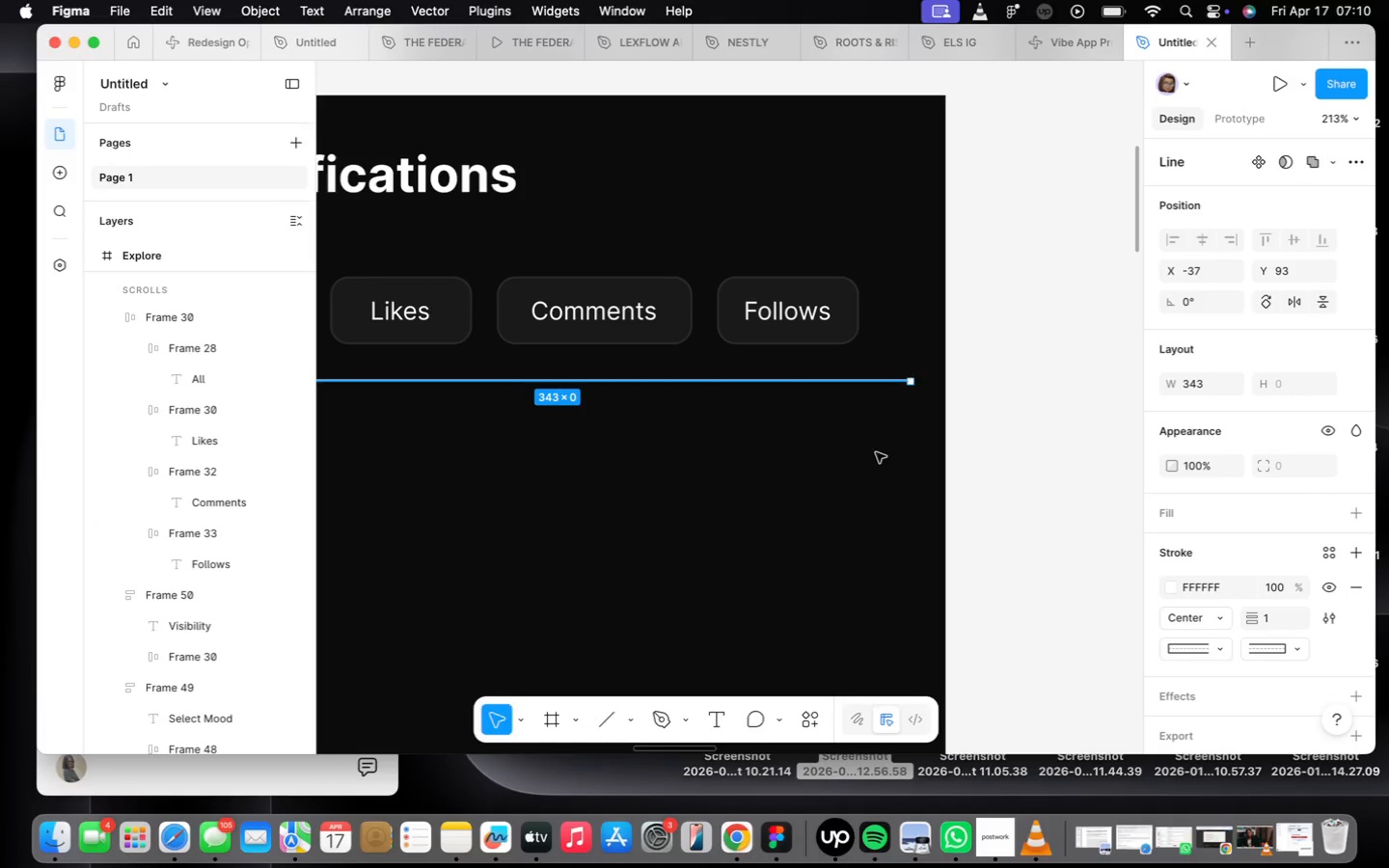 
left_click([876, 452])
 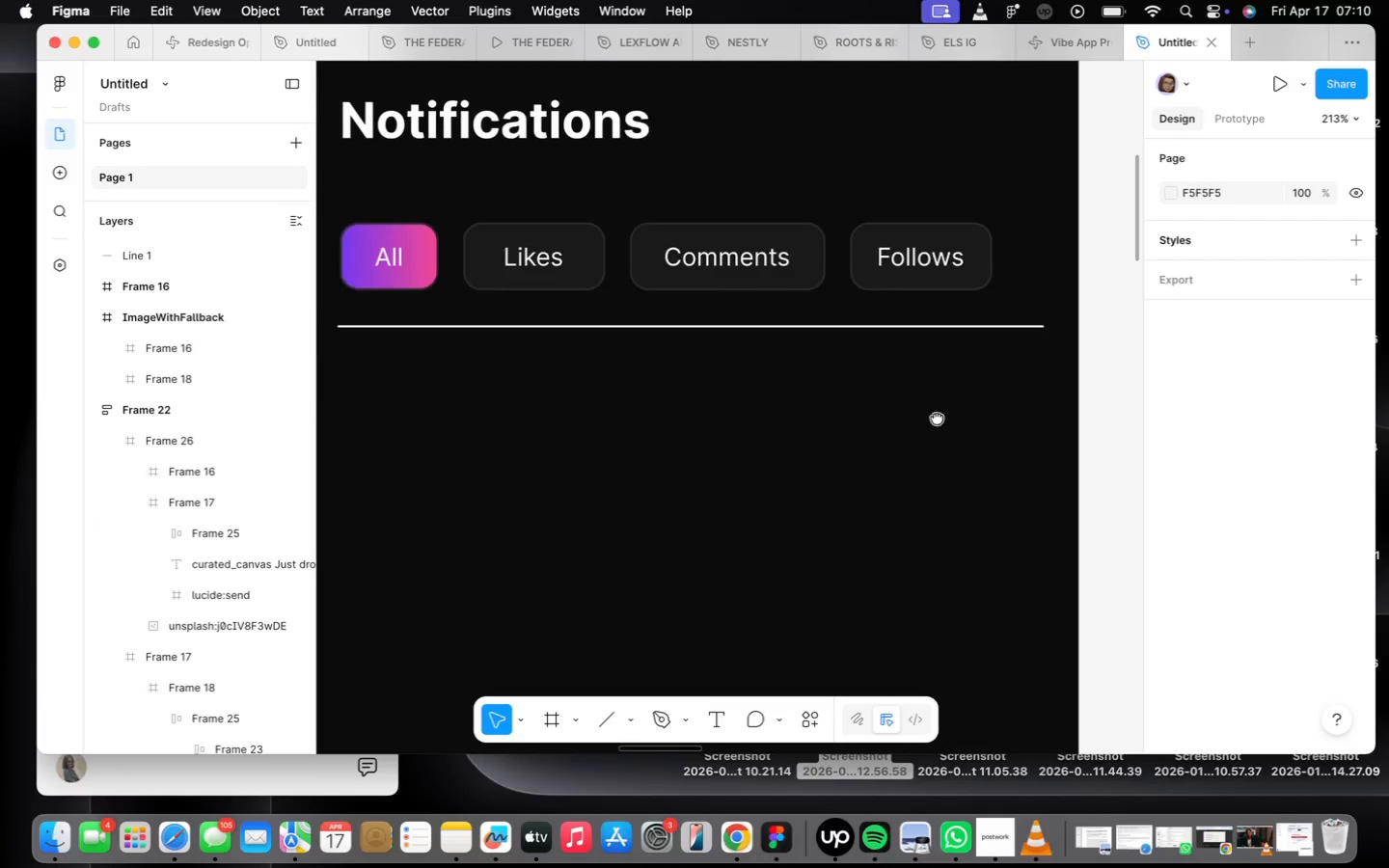 
scroll: coordinate [825, 406], scroll_direction: down, amount: 5.0
 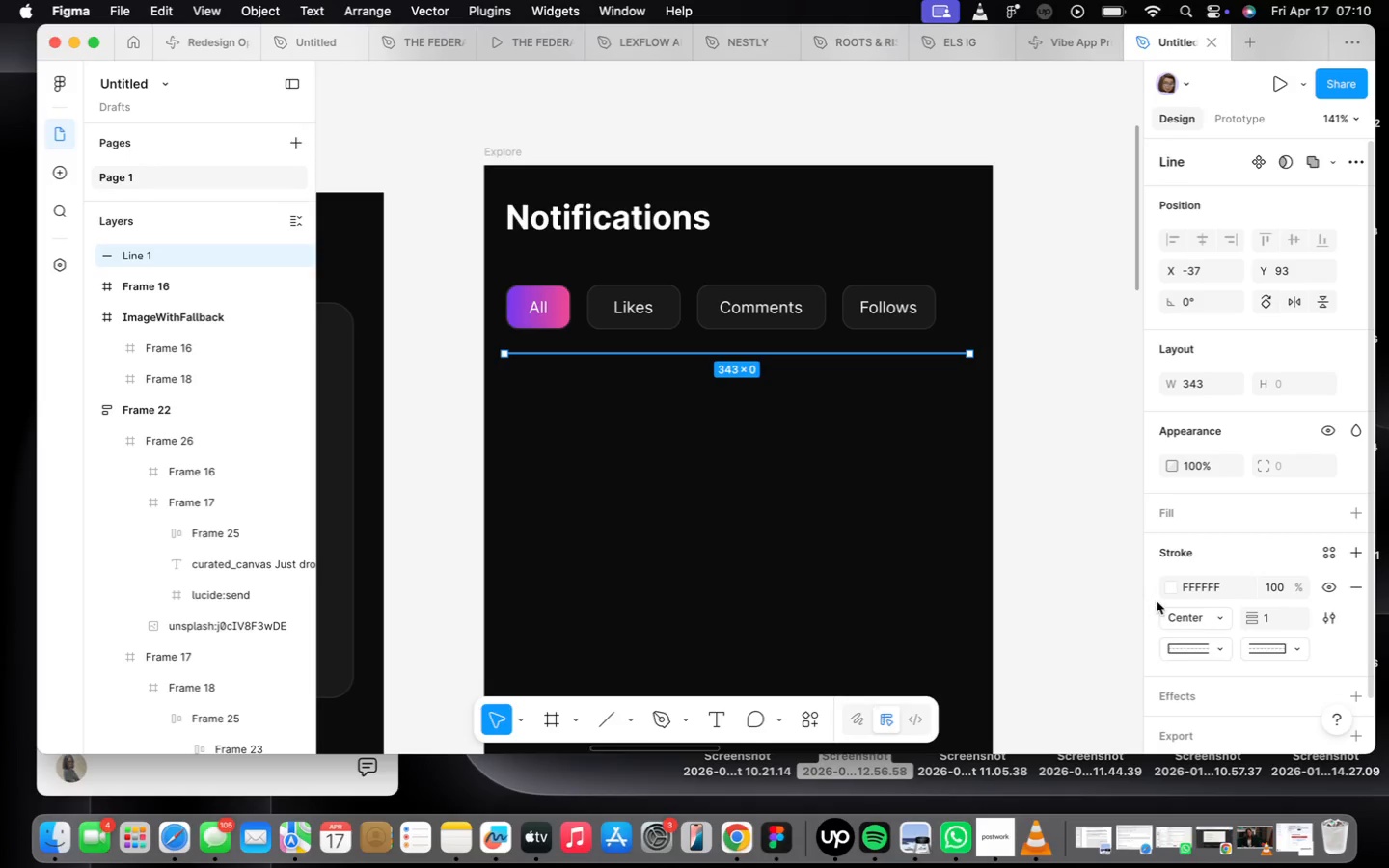 
left_click([1177, 584])
 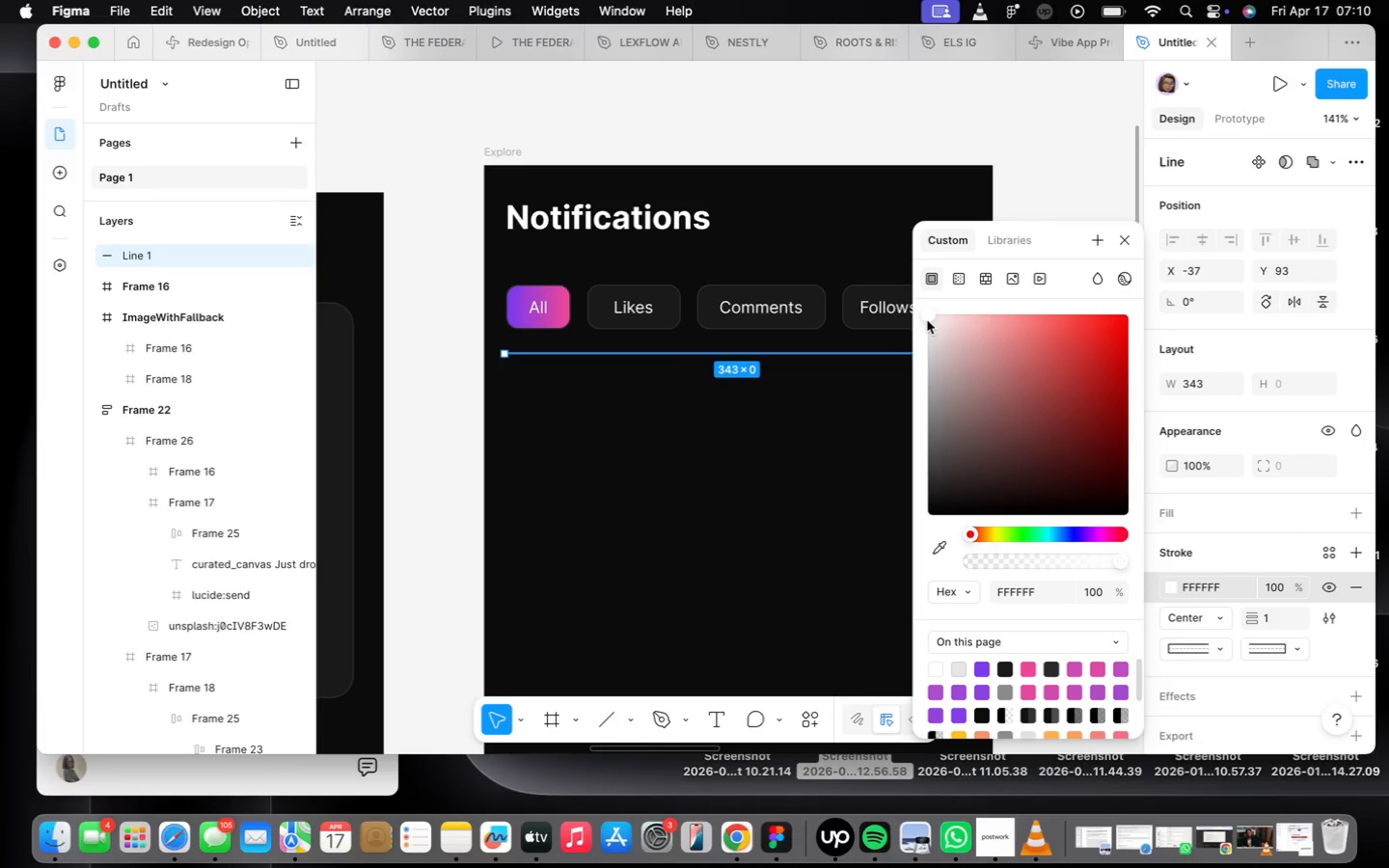 
left_click_drag(start_coordinate=[927, 317], to_coordinate=[889, 467])
 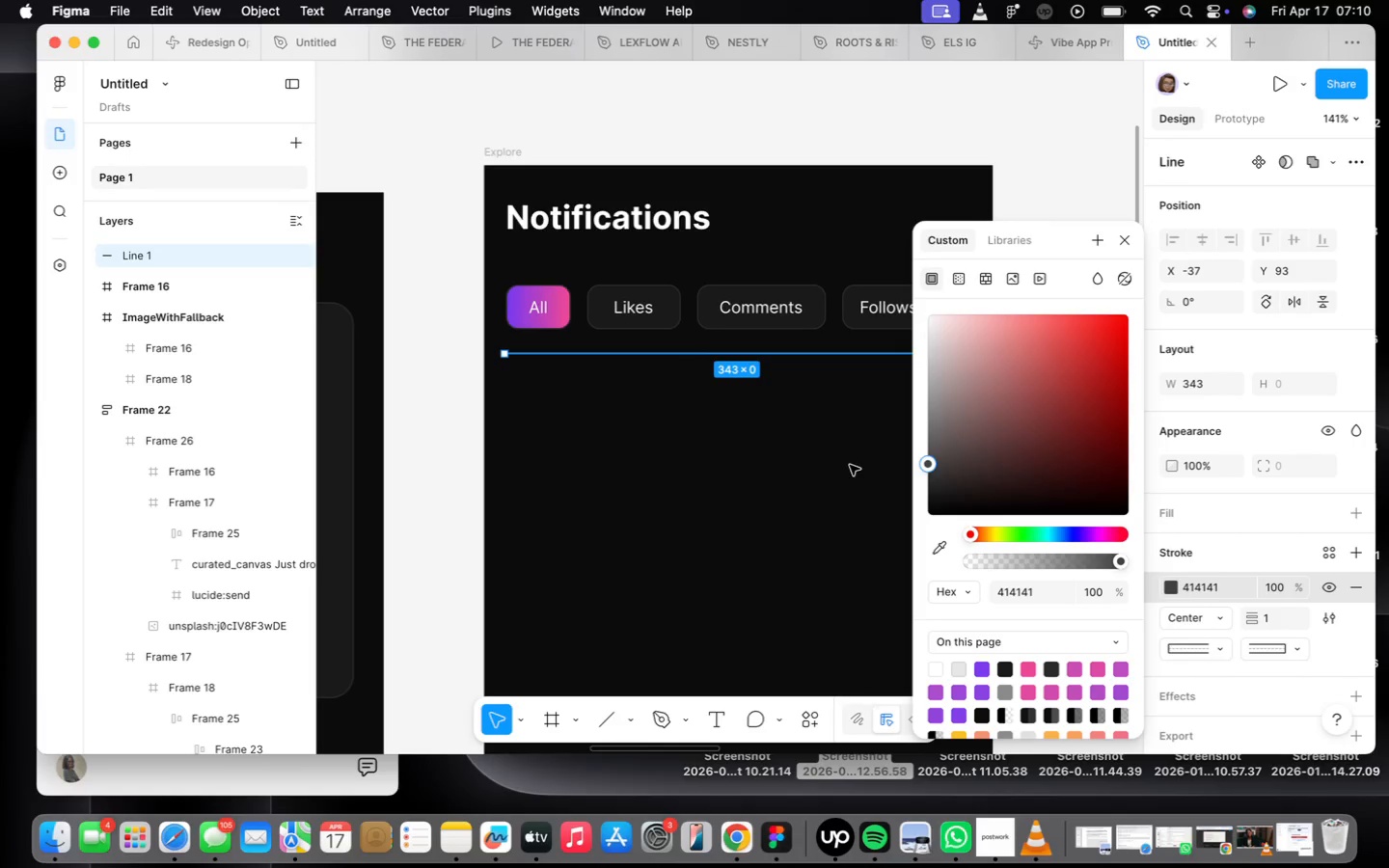 
left_click([850, 465])
 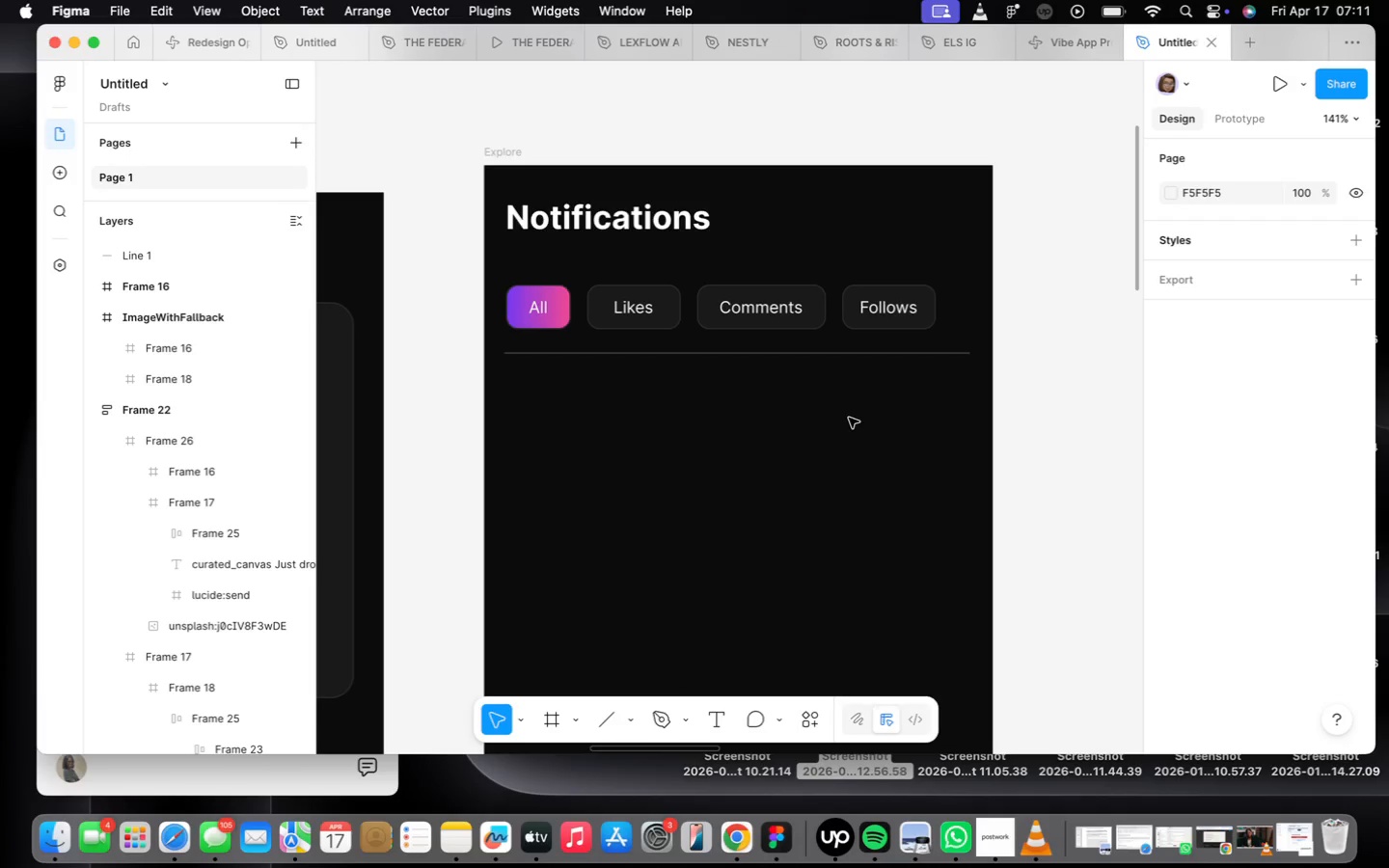 
wait(25.47)
 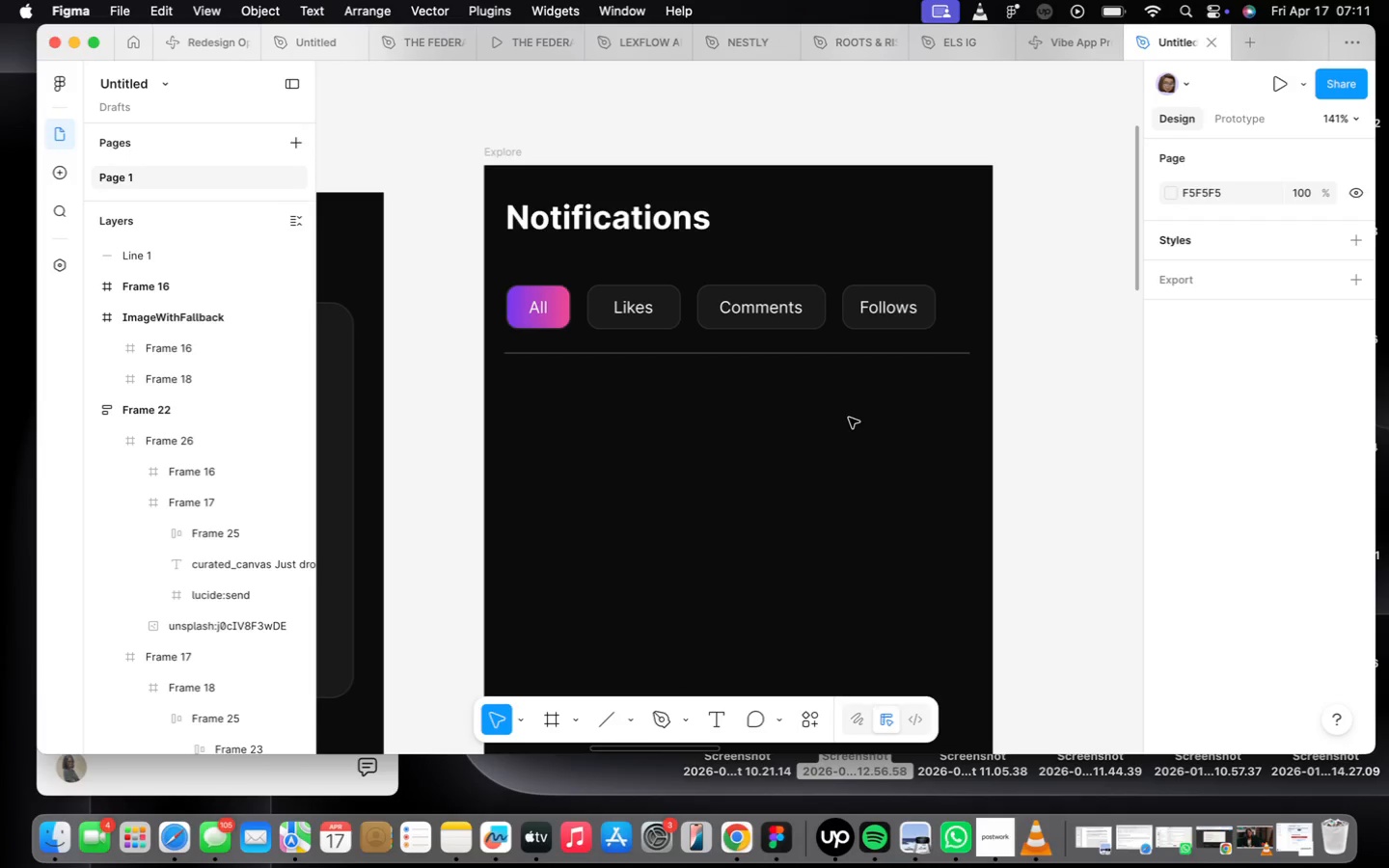 
key(O)
 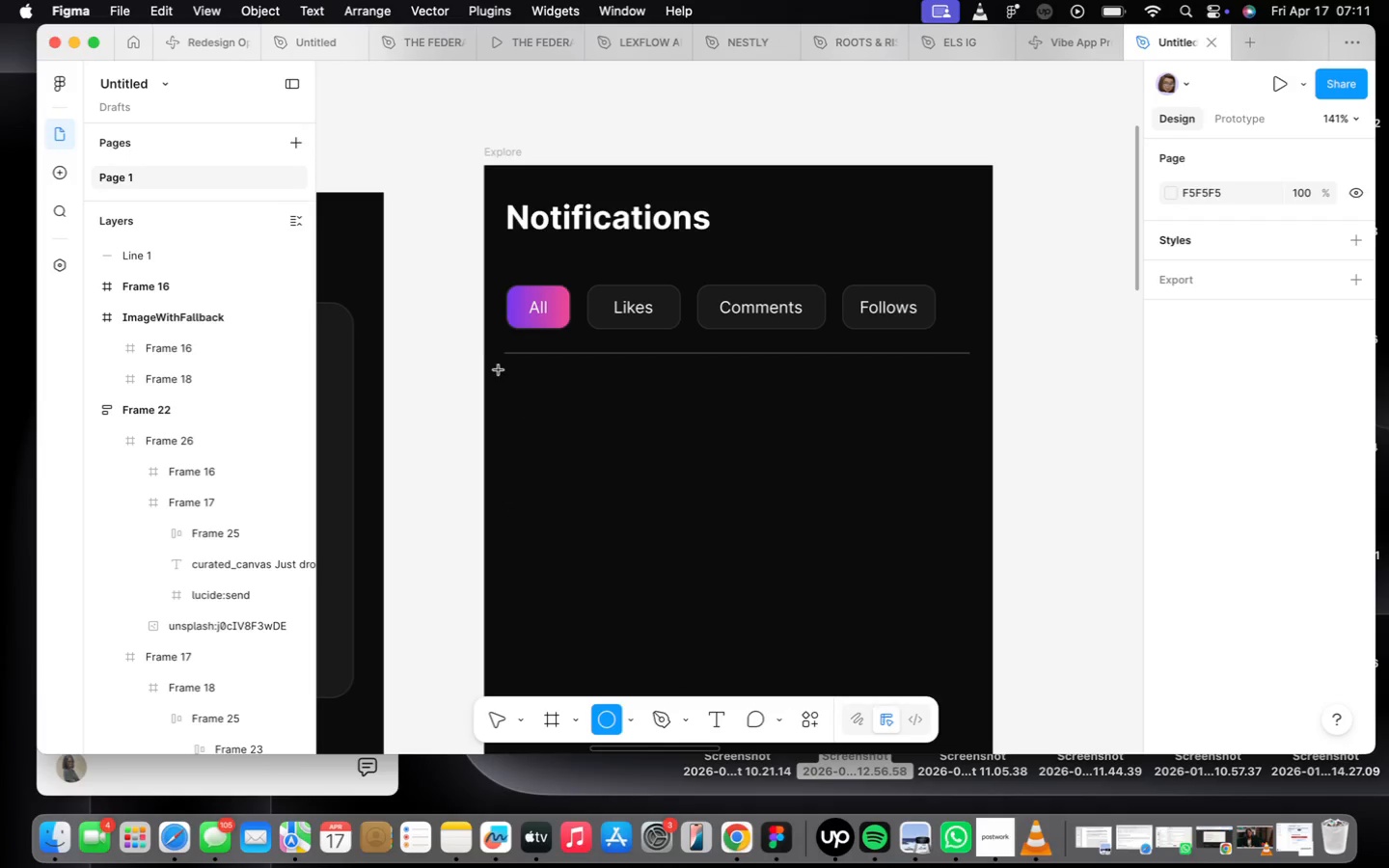 
left_click_drag(start_coordinate=[503, 385], to_coordinate=[511, 395])
 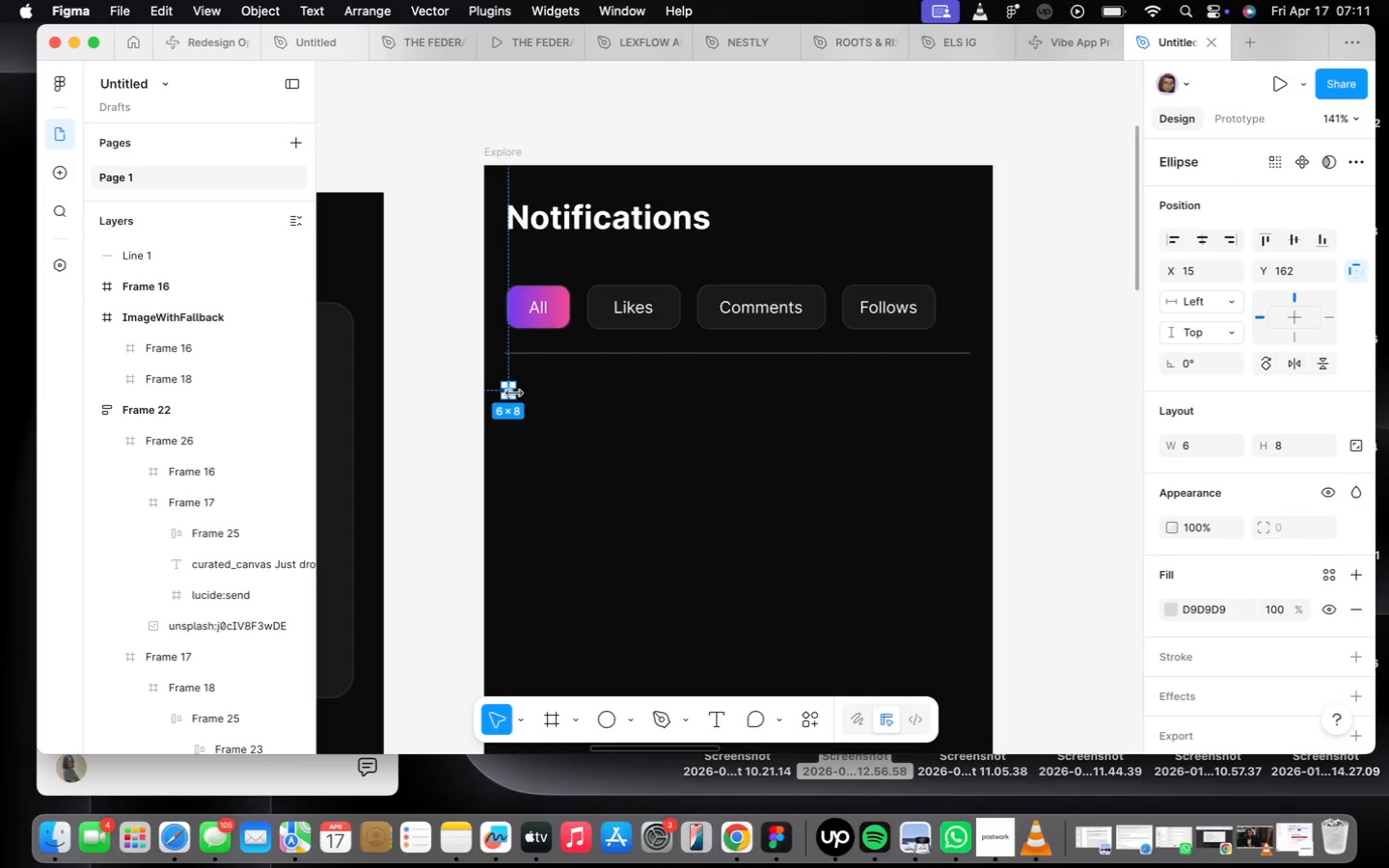 
scroll: coordinate [514, 393], scroll_direction: up, amount: 2.0
 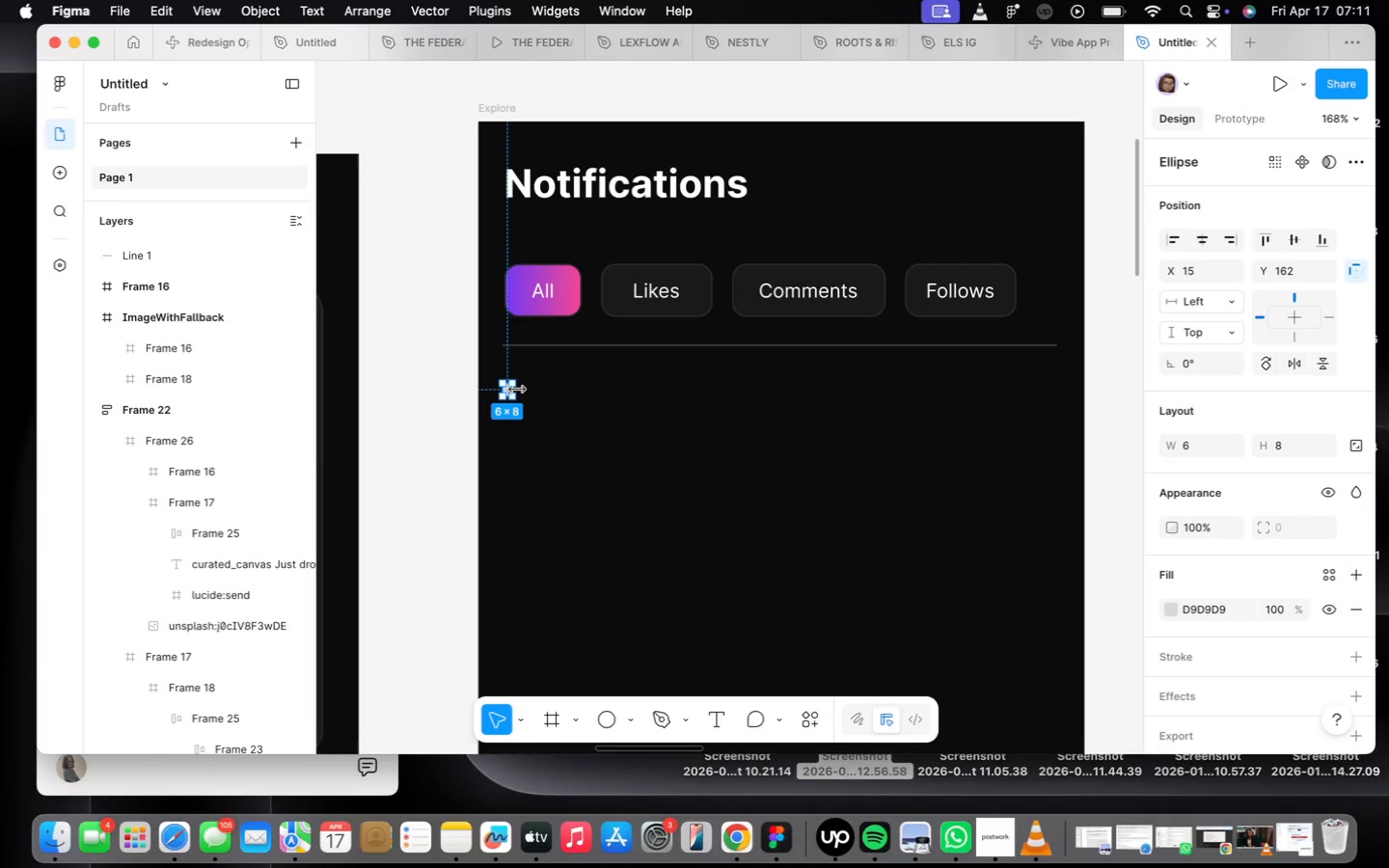 
wait(8.55)
 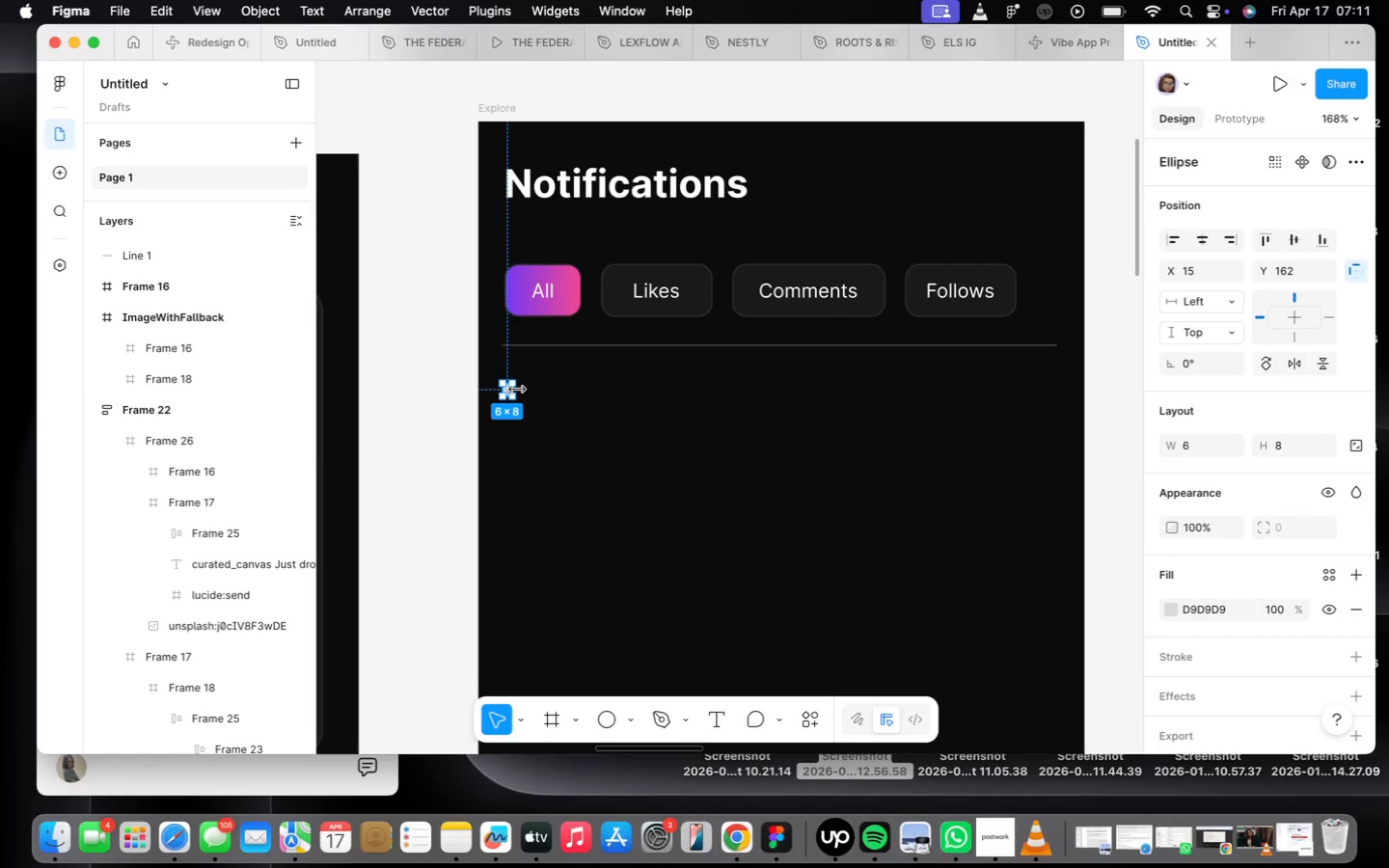 
scroll: coordinate [1273, 478], scroll_direction: down, amount: 16.0
 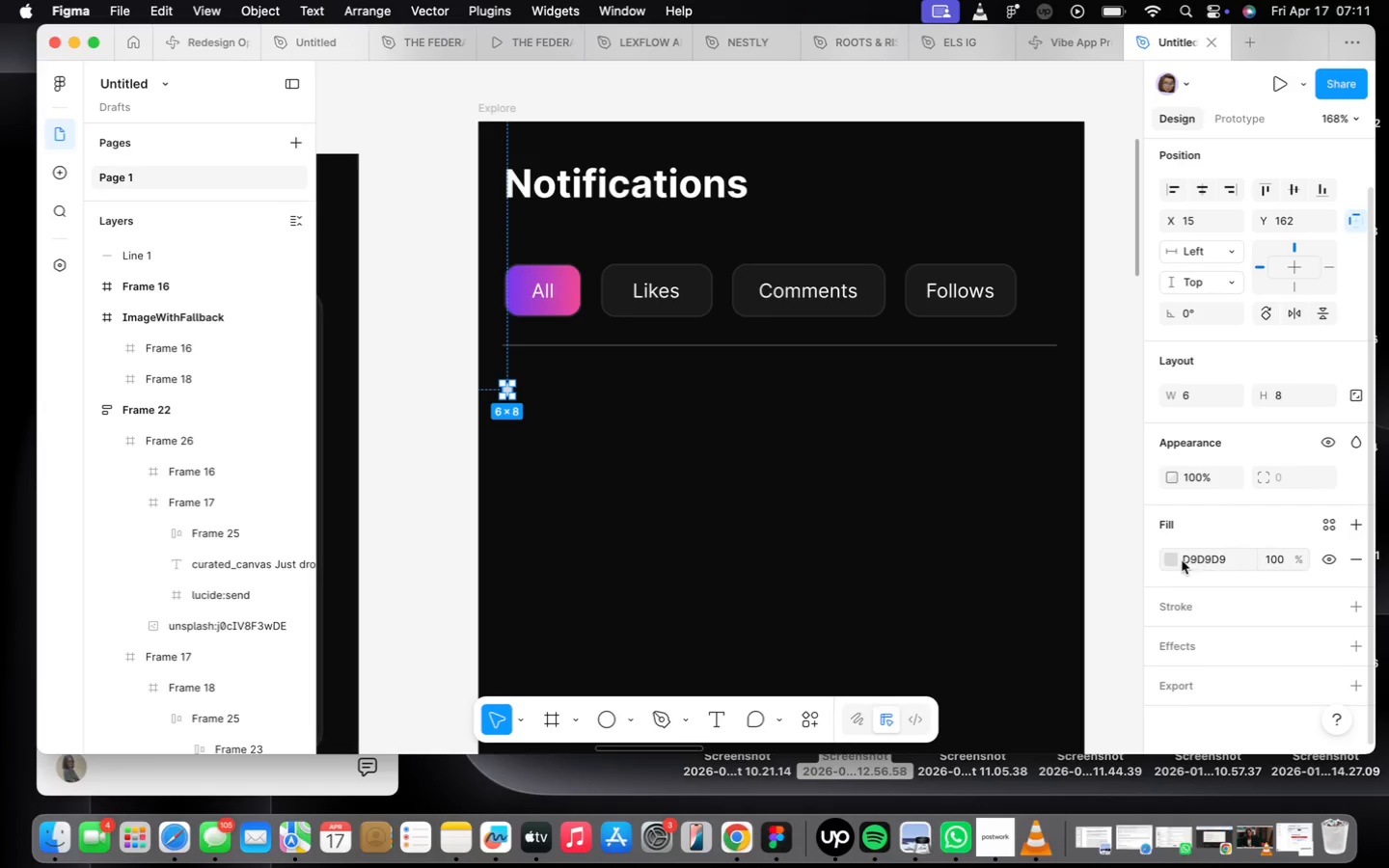 
left_click([1173, 557])
 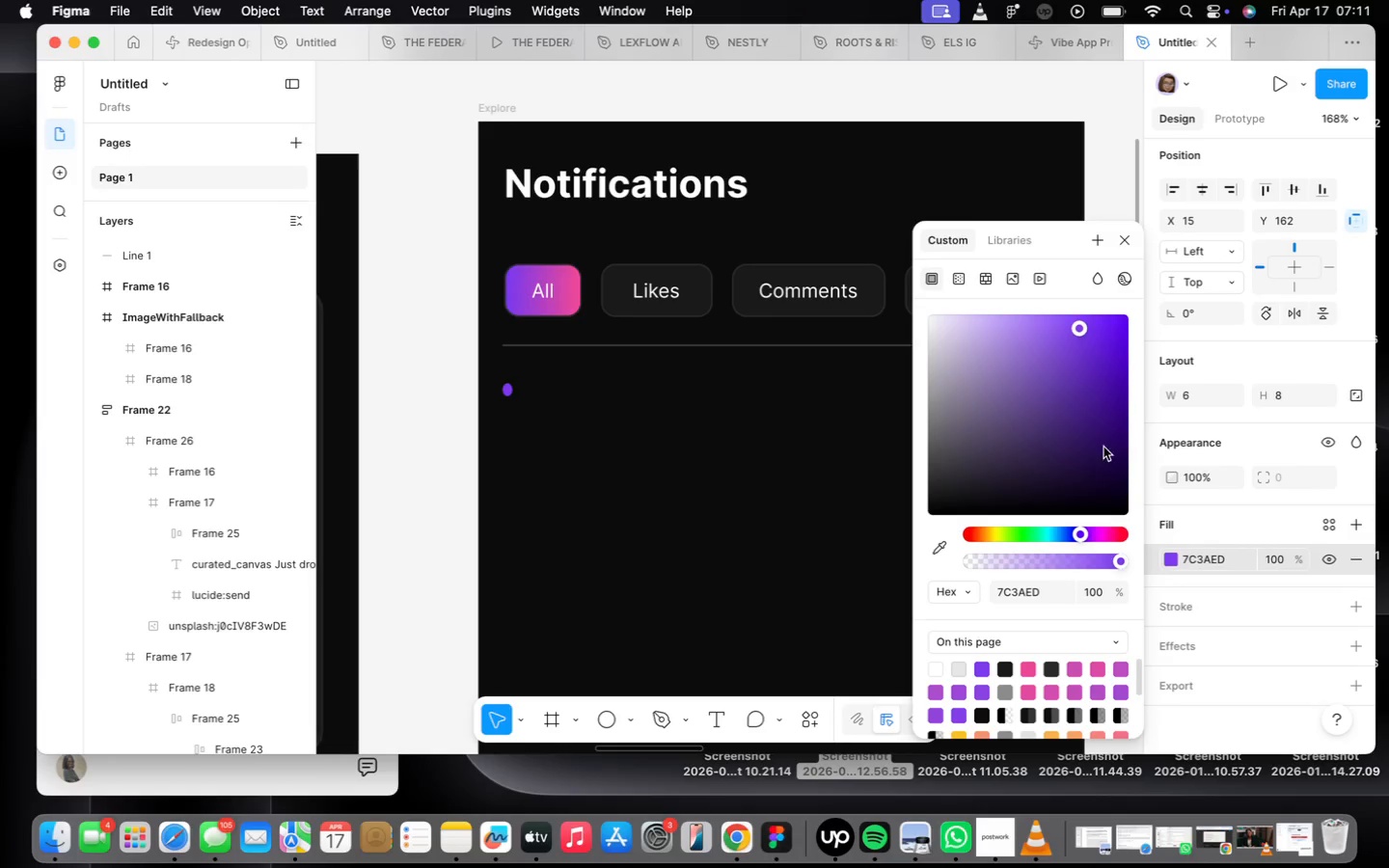 
left_click([1126, 238])
 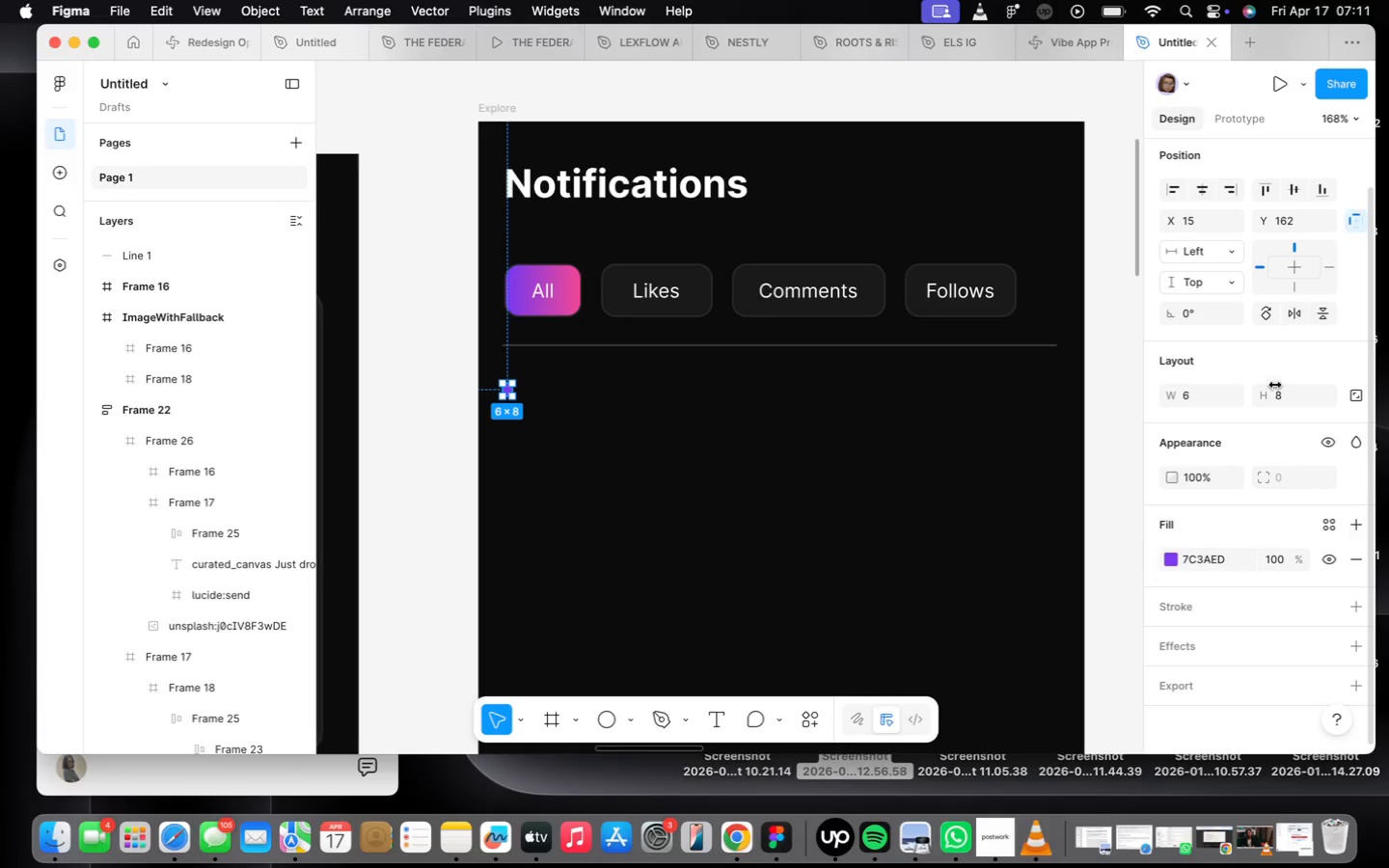 
left_click([1299, 396])
 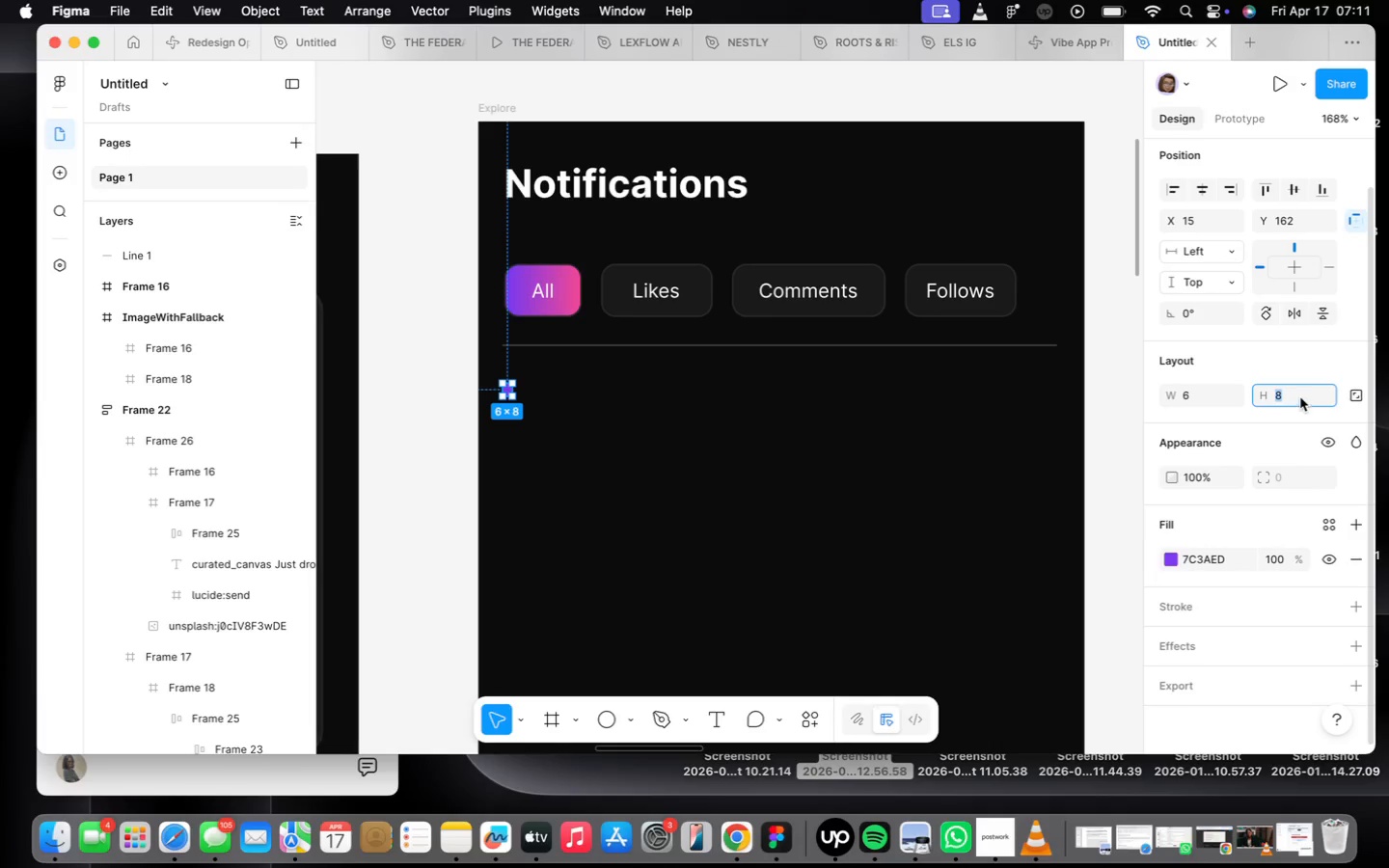 
key(6)
 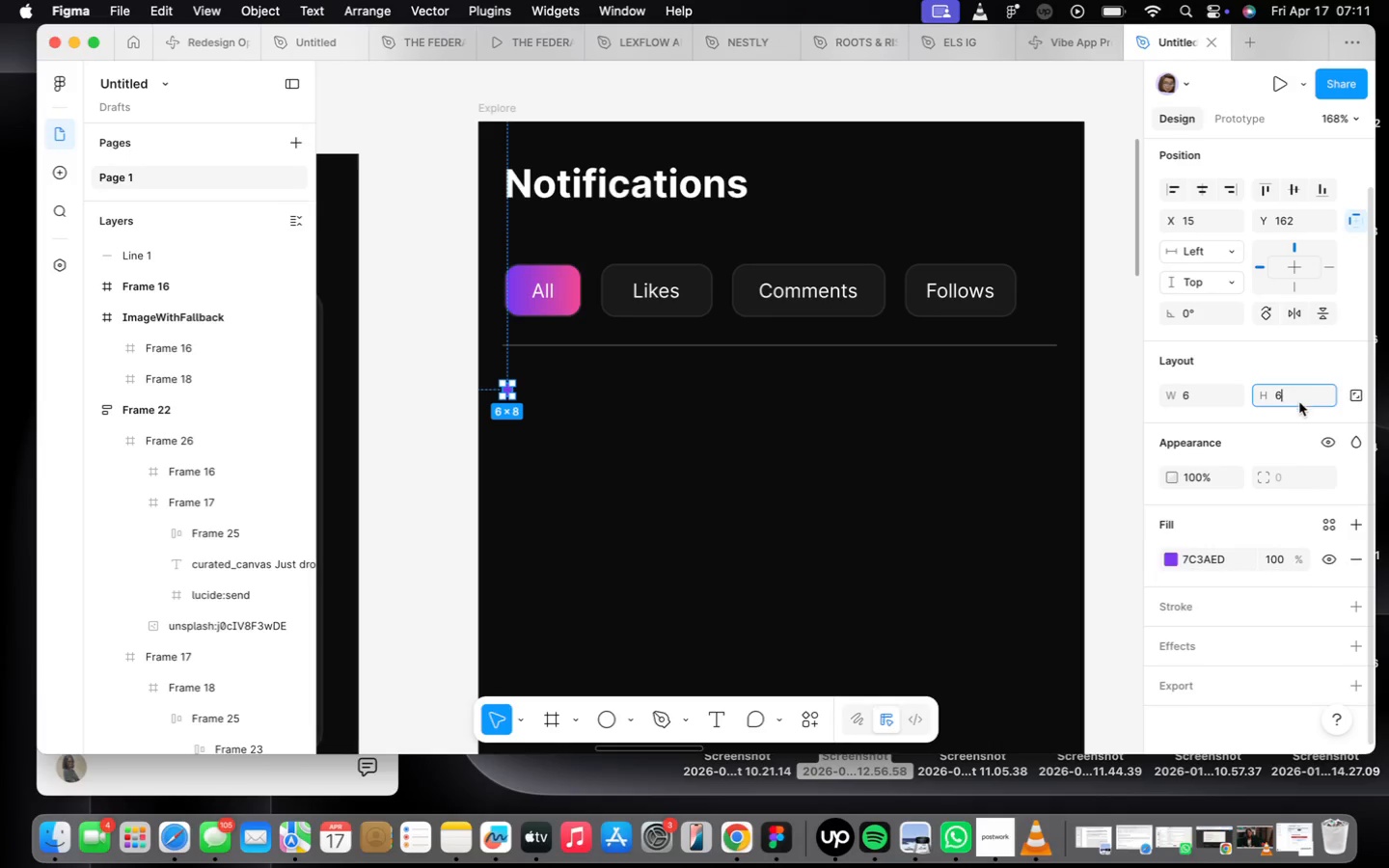 
key(Enter)
 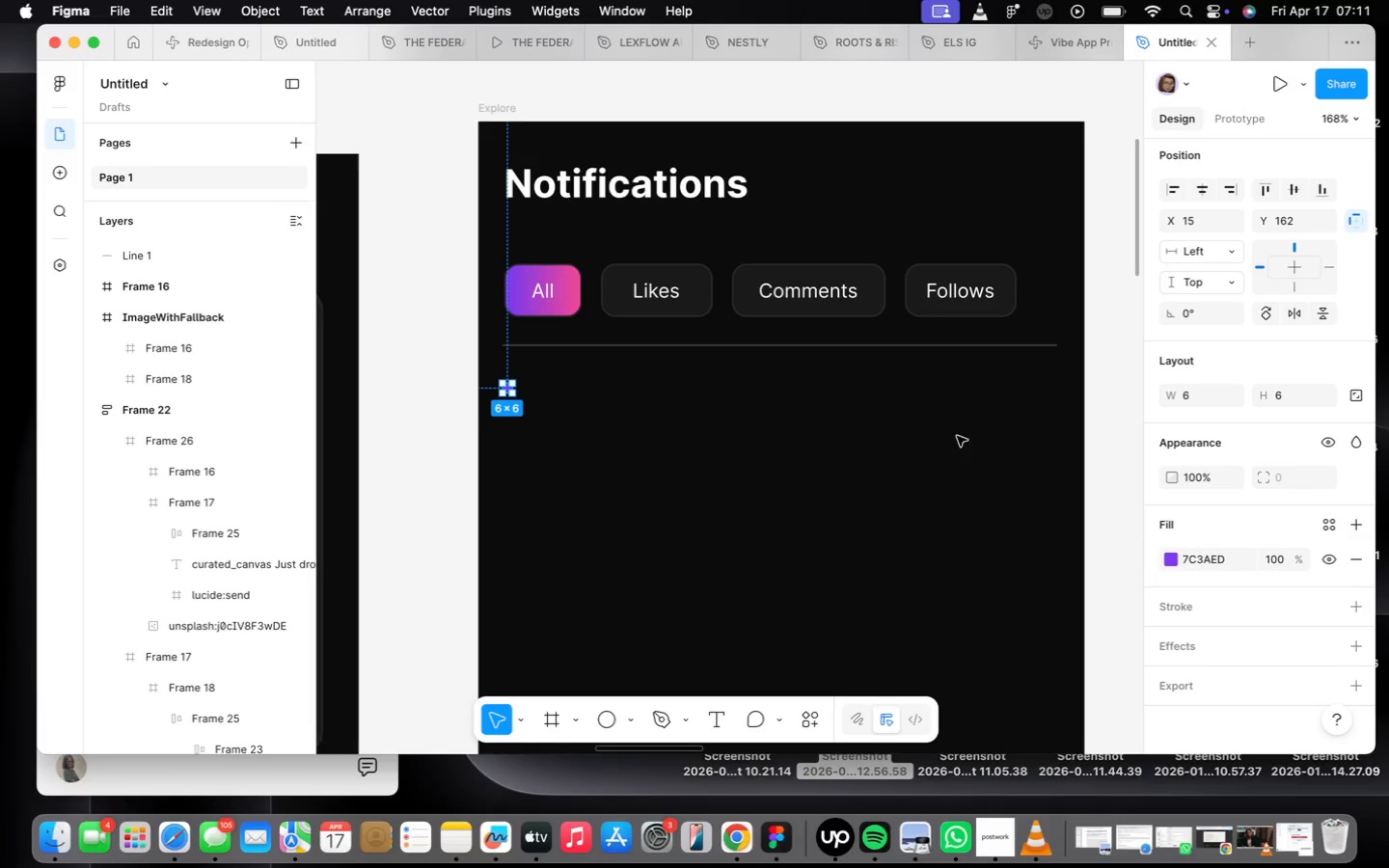 
left_click([842, 510])
 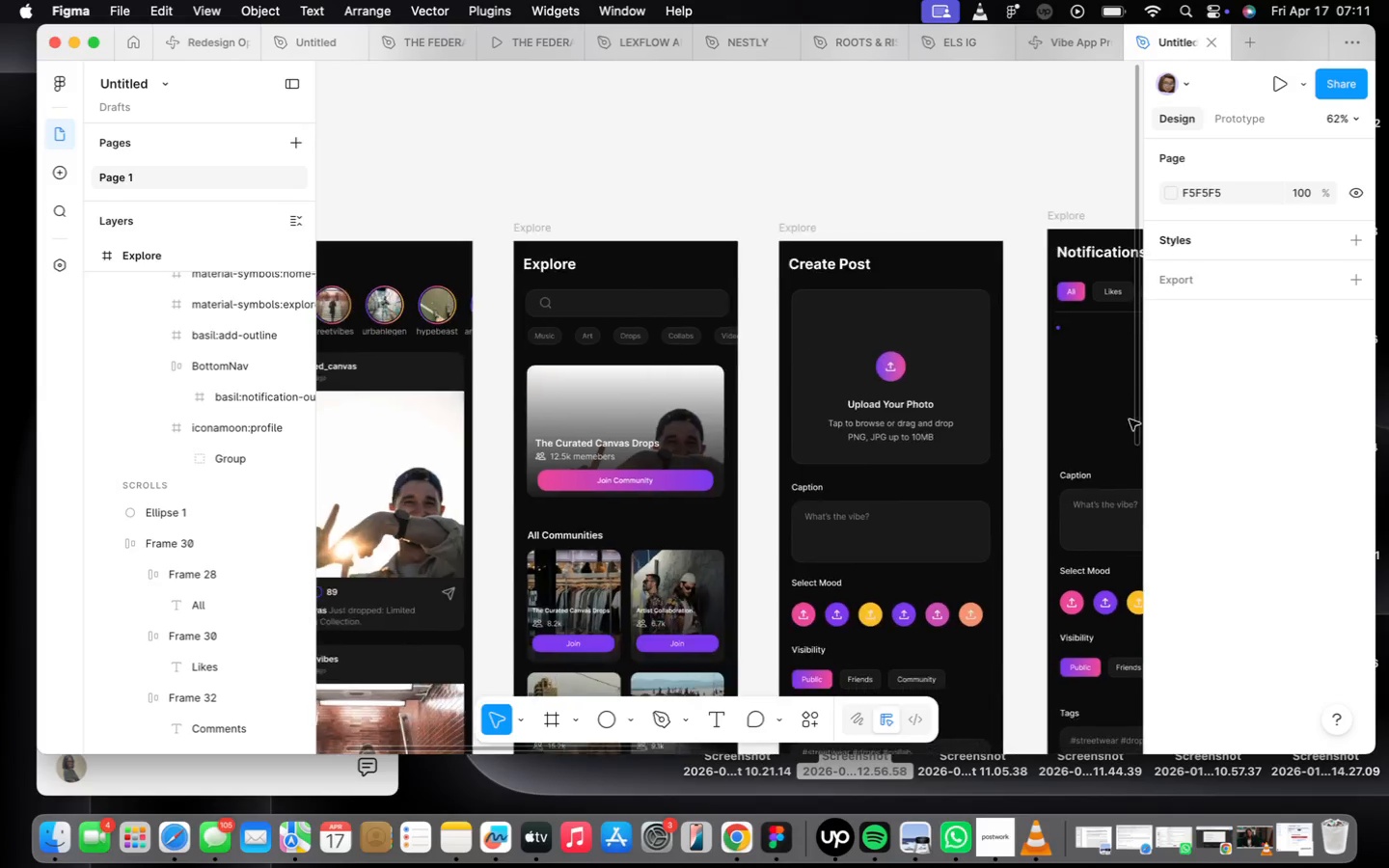 
scroll: coordinate [789, 470], scroll_direction: down, amount: 25.0
 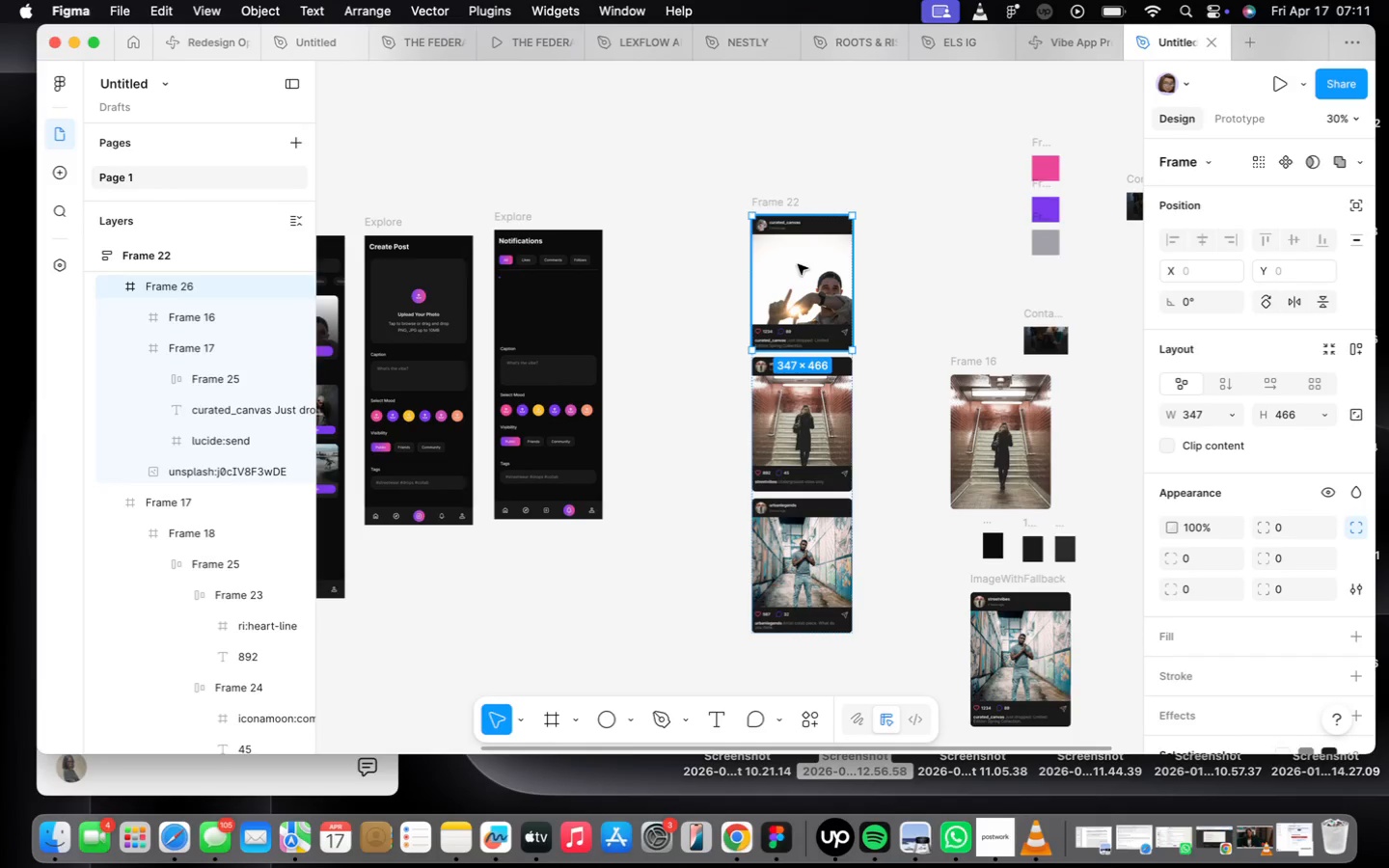 
left_click_drag(start_coordinate=[798, 264], to_coordinate=[689, 158])
 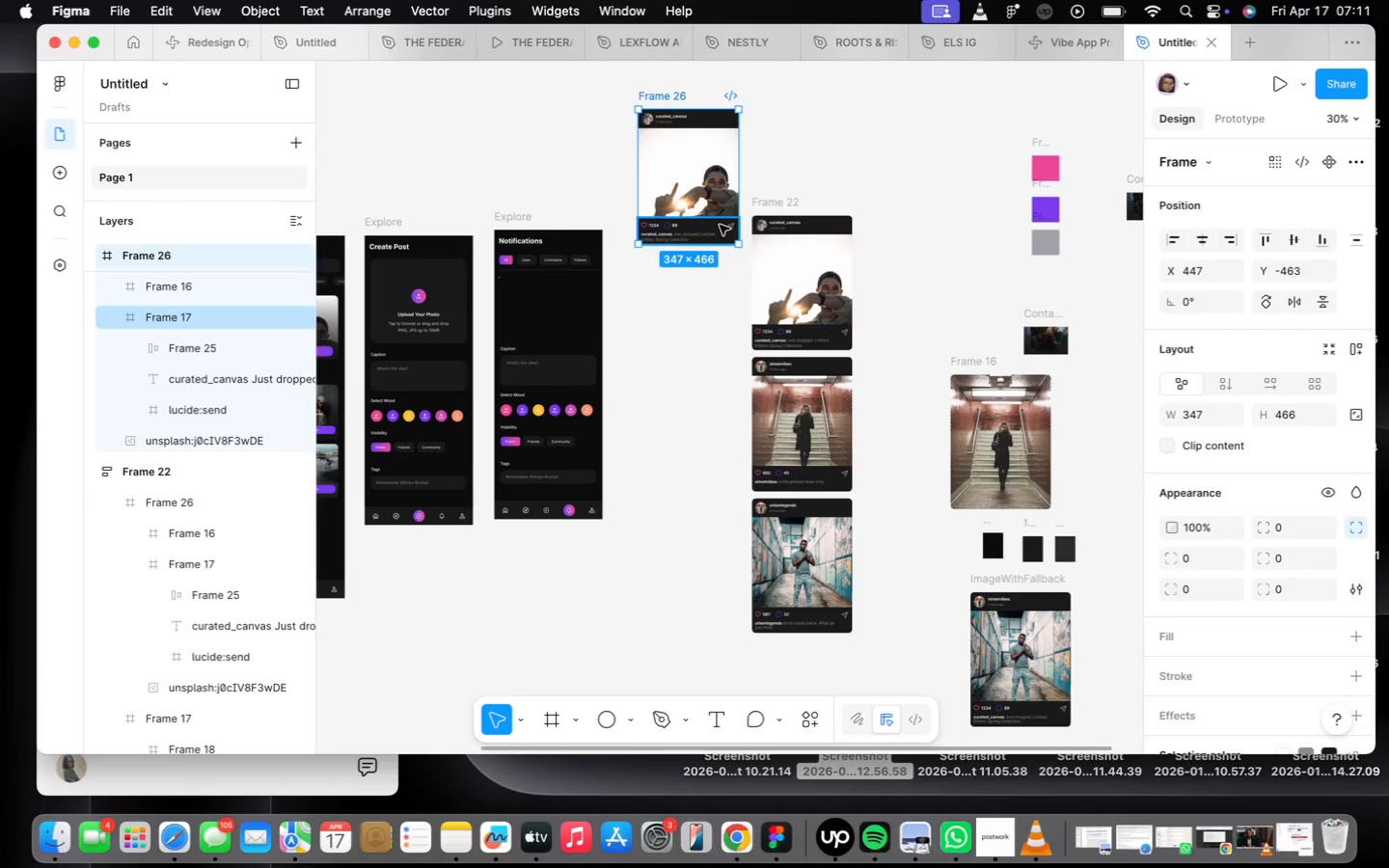 
hold_key(key=OptionLeft, duration=0.93)
 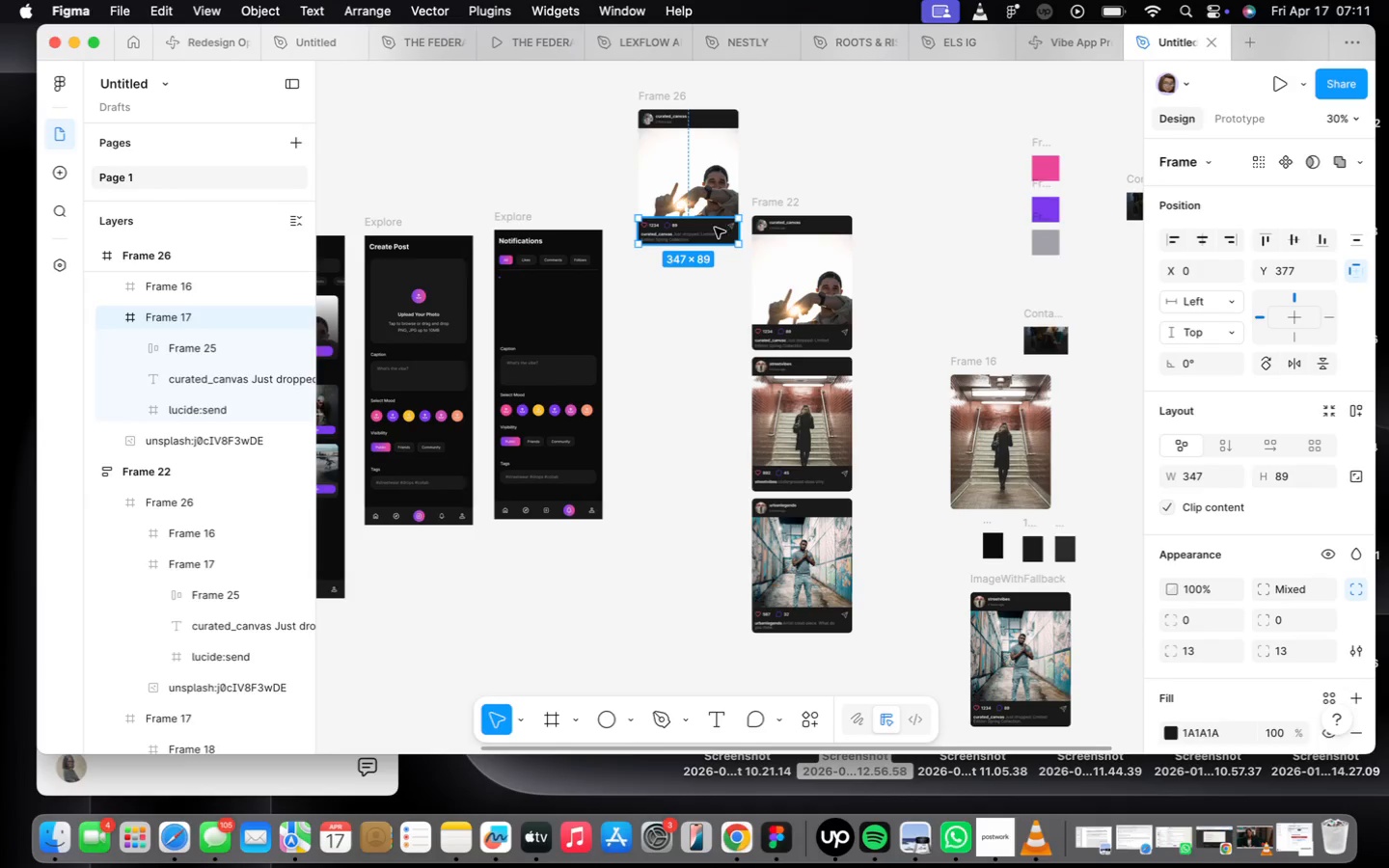 
key(Backspace)
 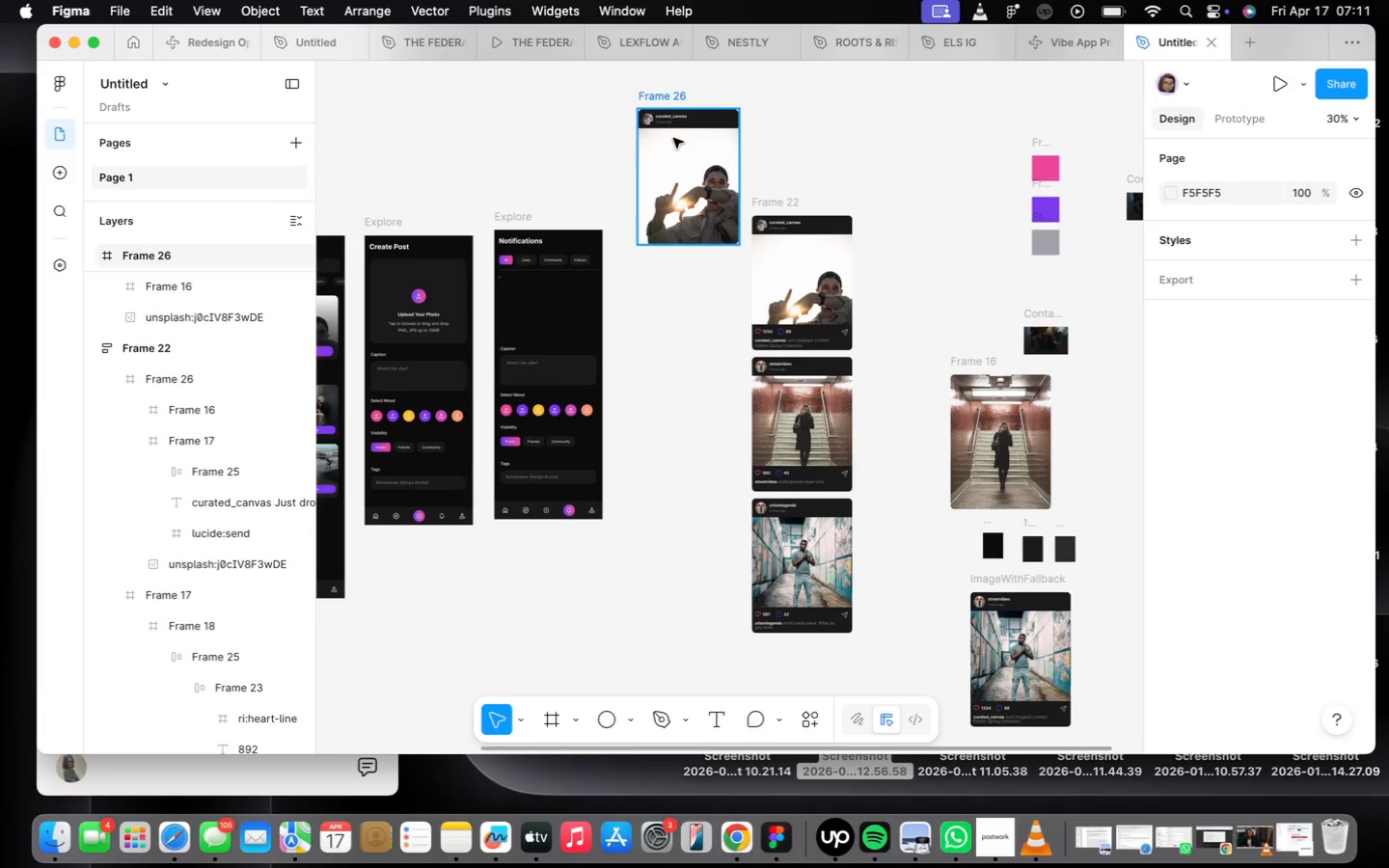 
left_click([673, 122])
 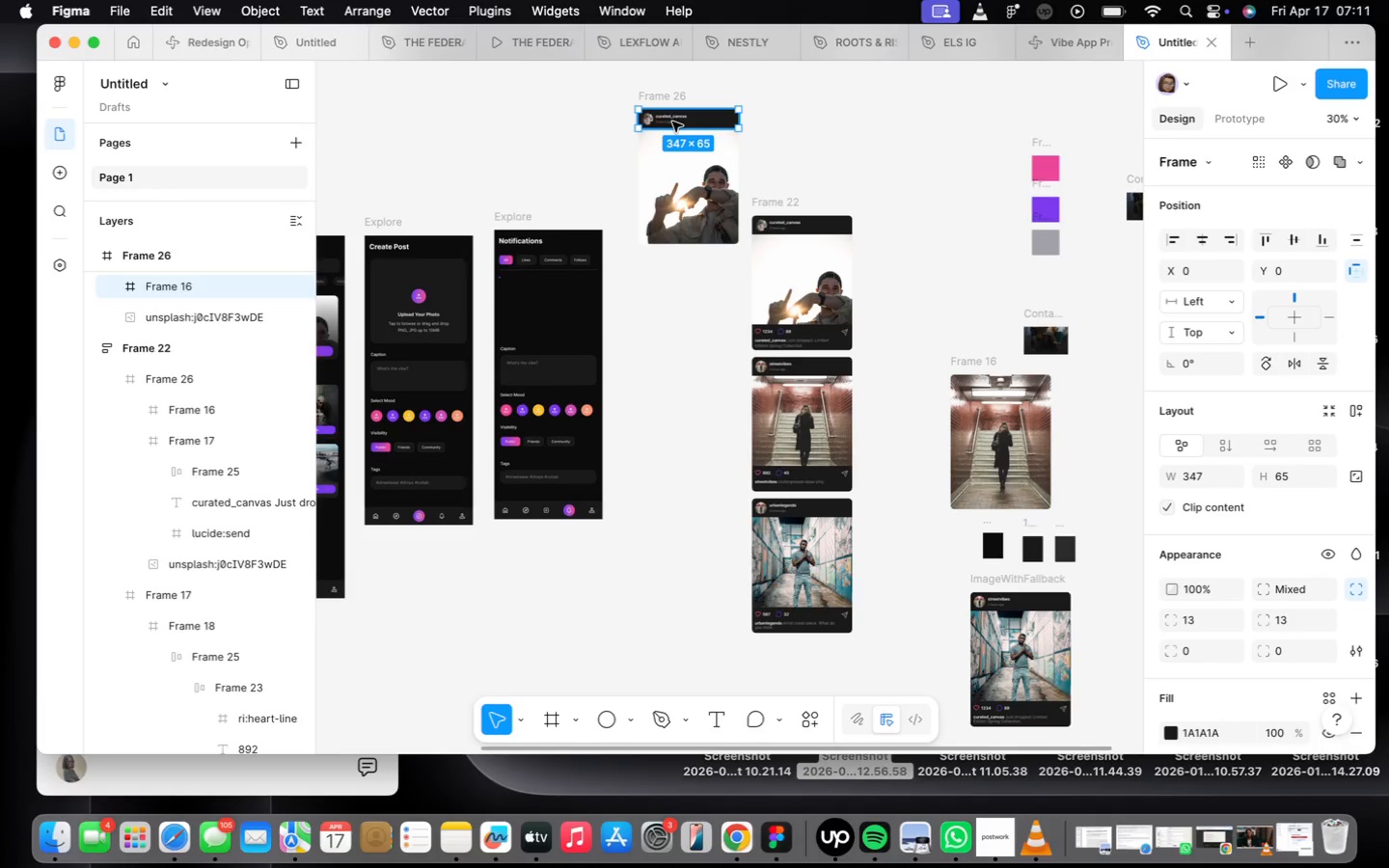 
key(Backspace)
 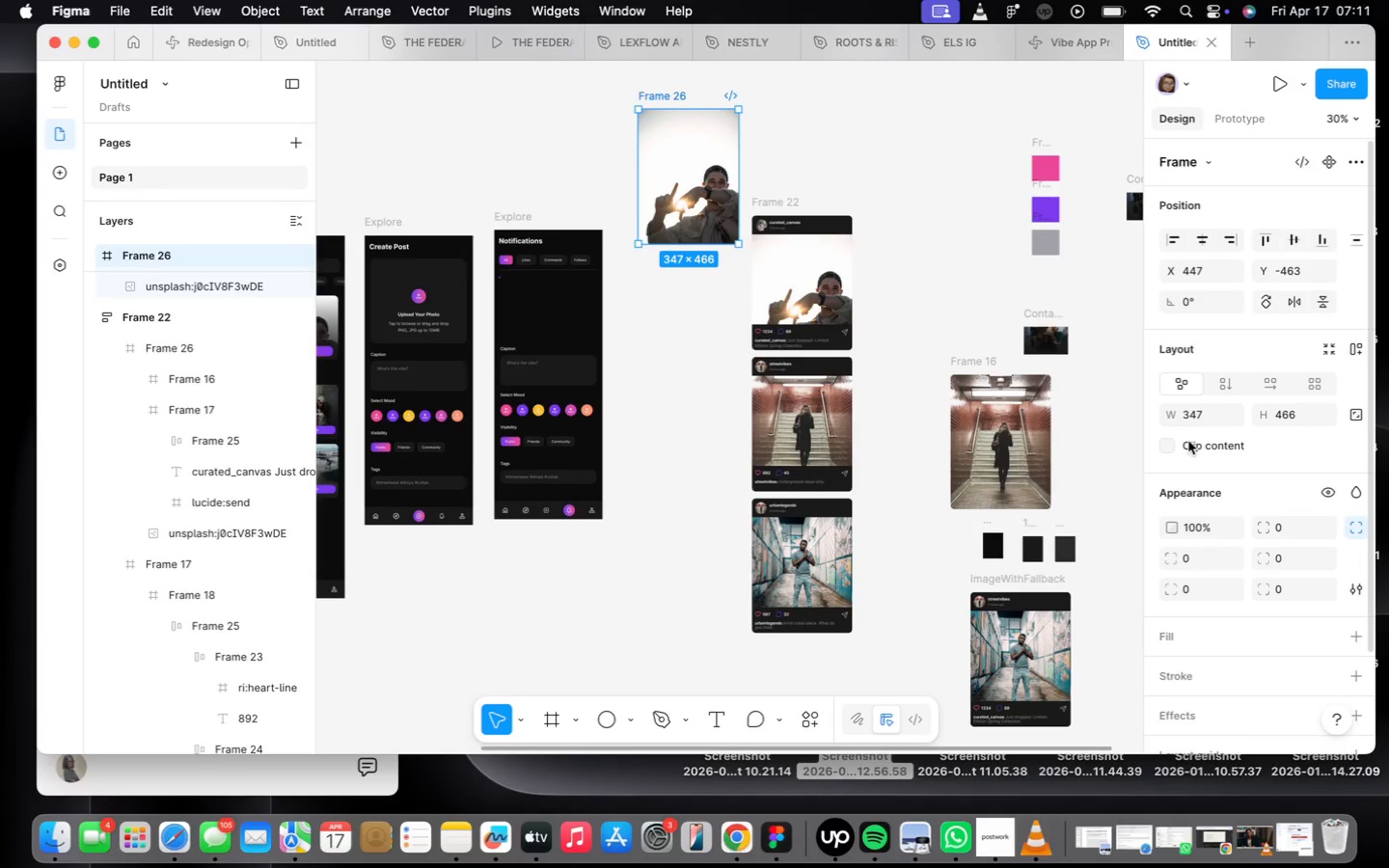 
left_click([1204, 411])
 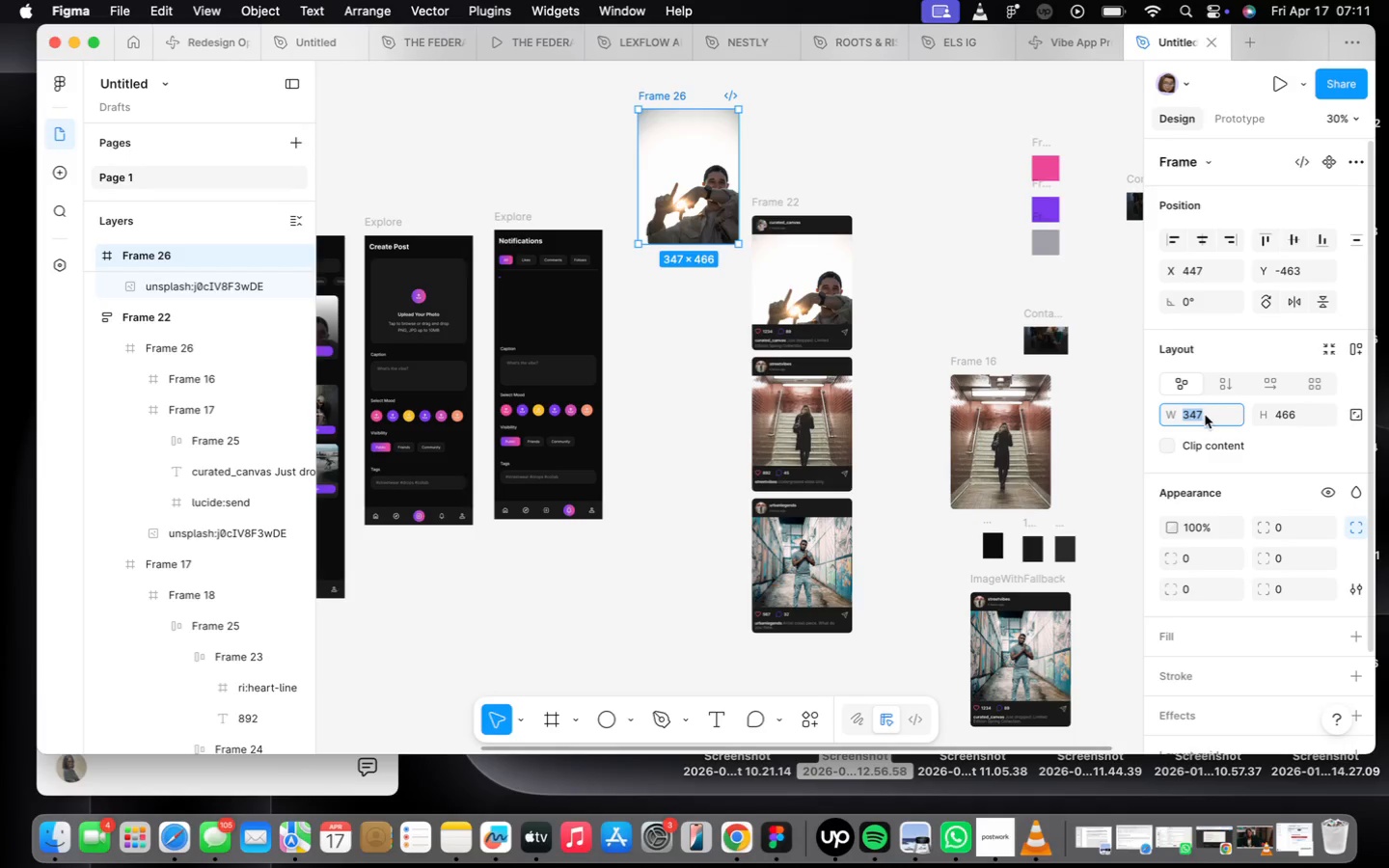 
key(5)
 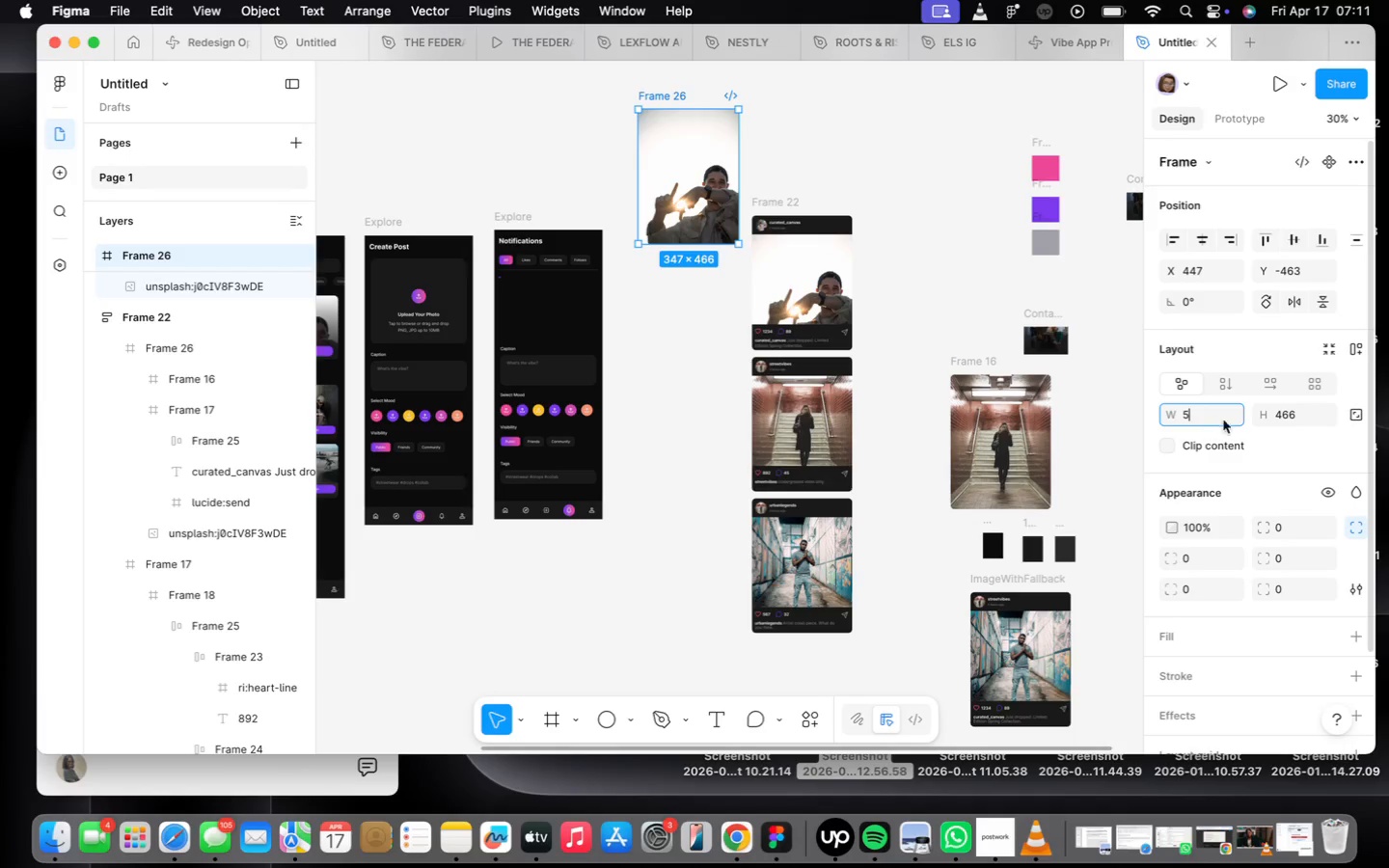 
key(0)
 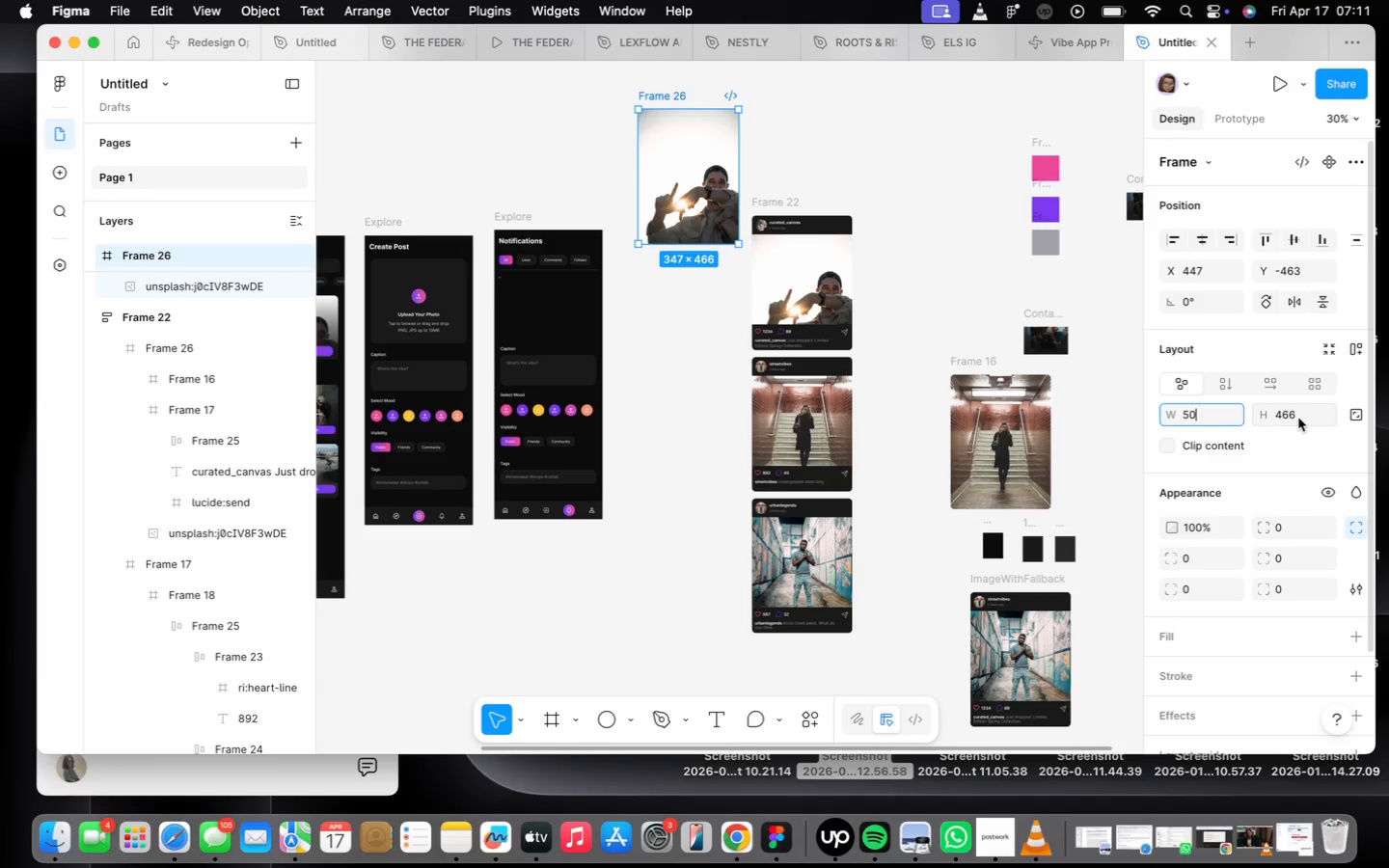 
left_click([1298, 418])
 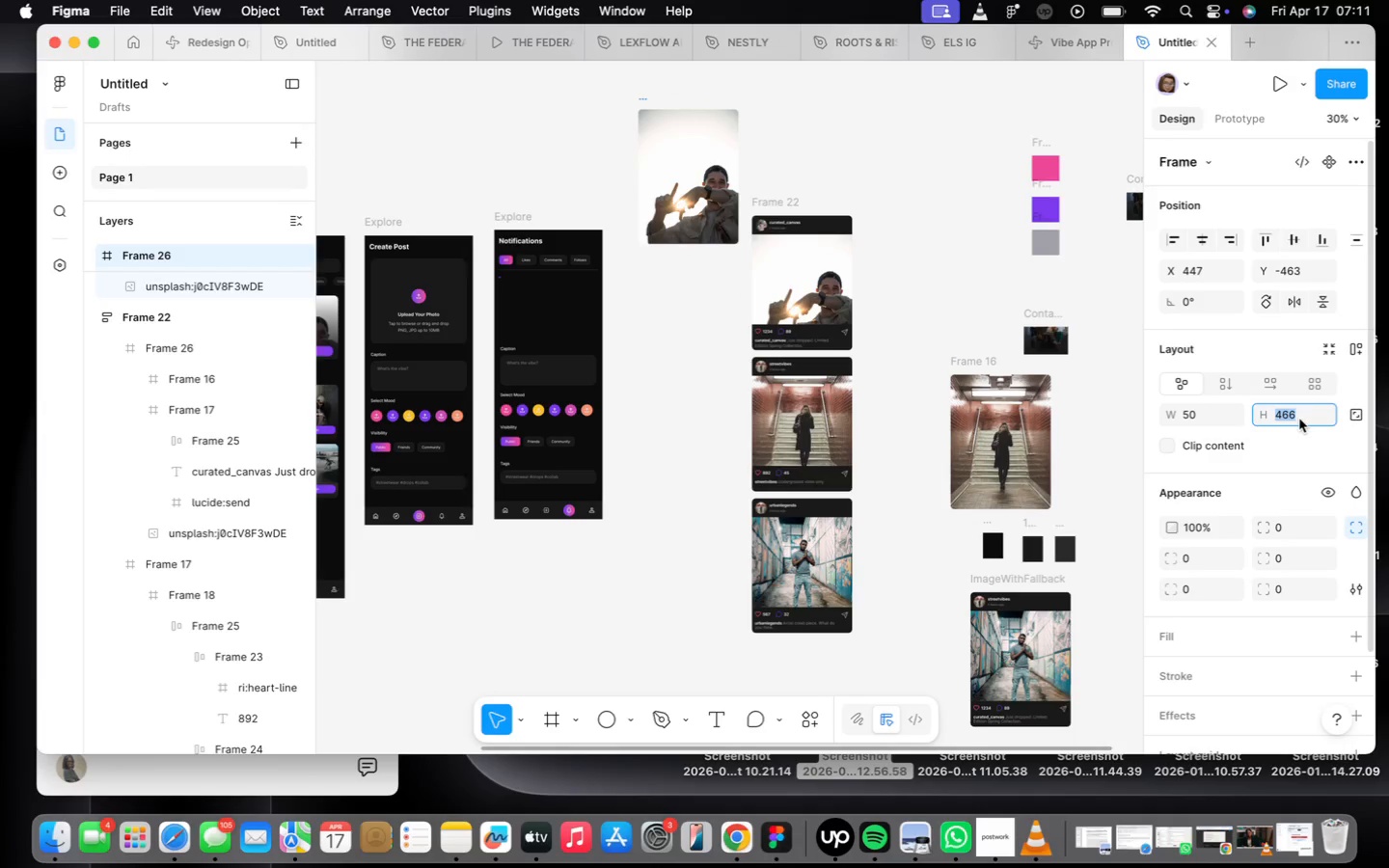 
type(50)
 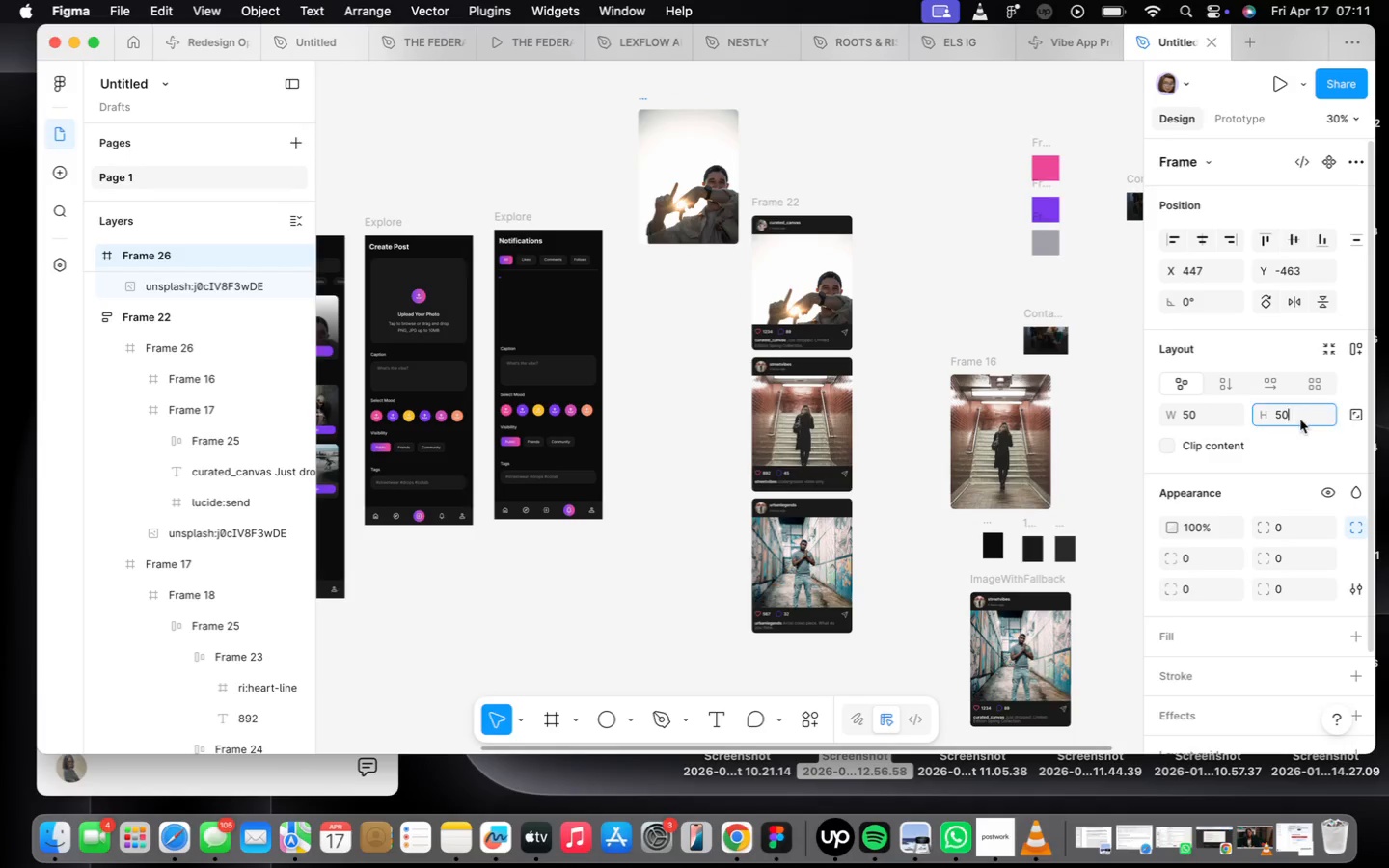 
key(Enter)
 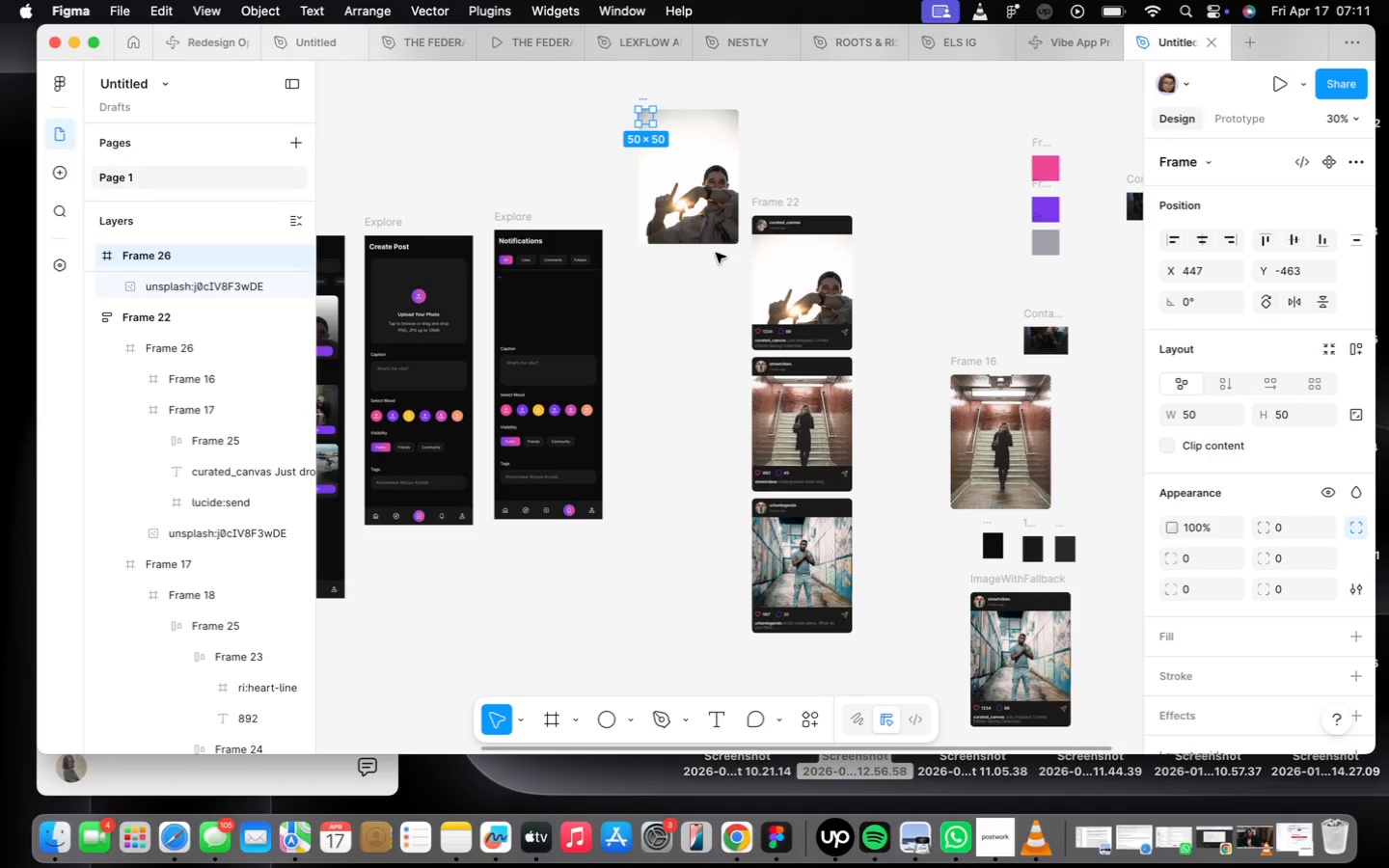 
left_click([695, 231])
 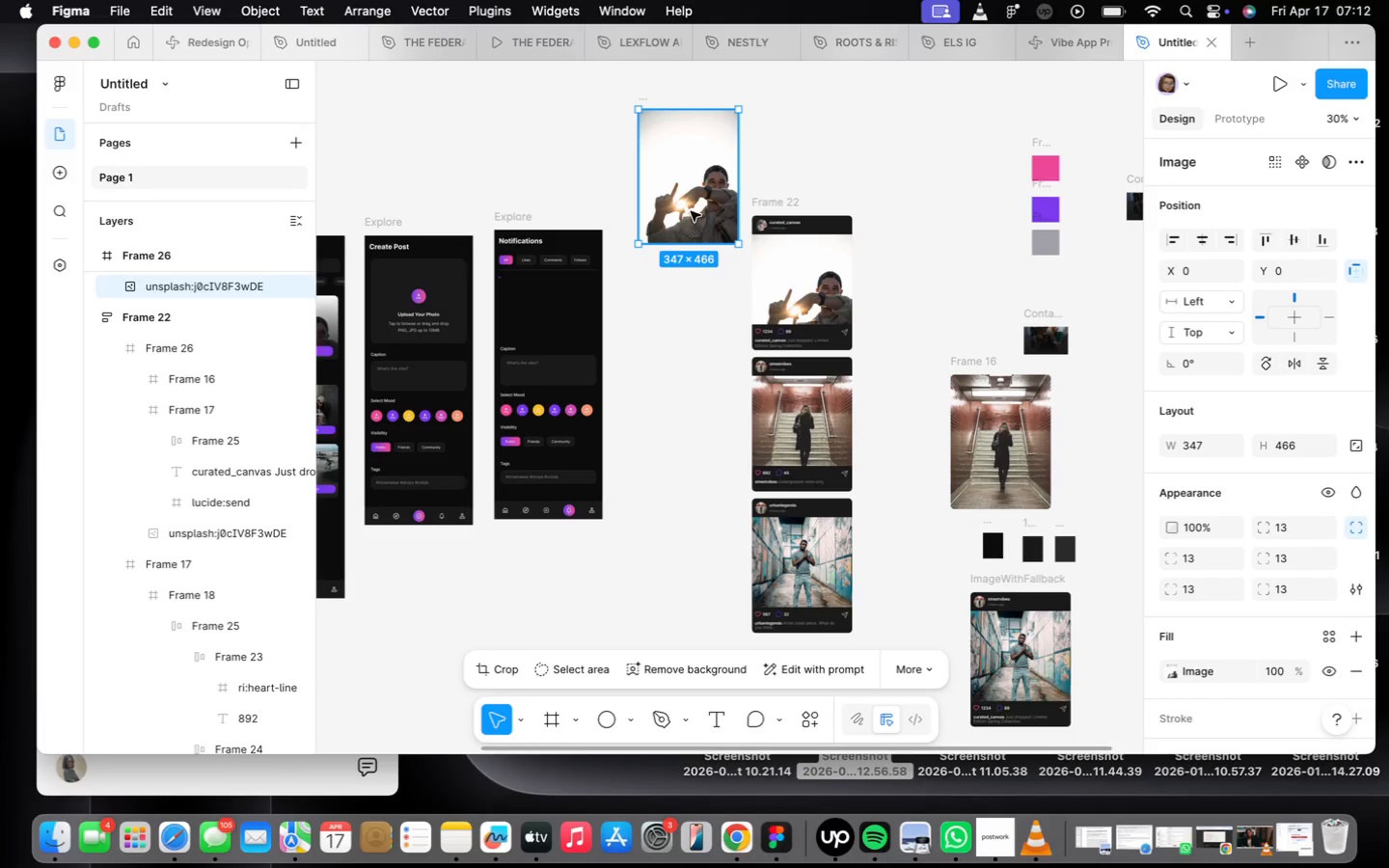 
left_click_drag(start_coordinate=[691, 211], to_coordinate=[886, 175])
 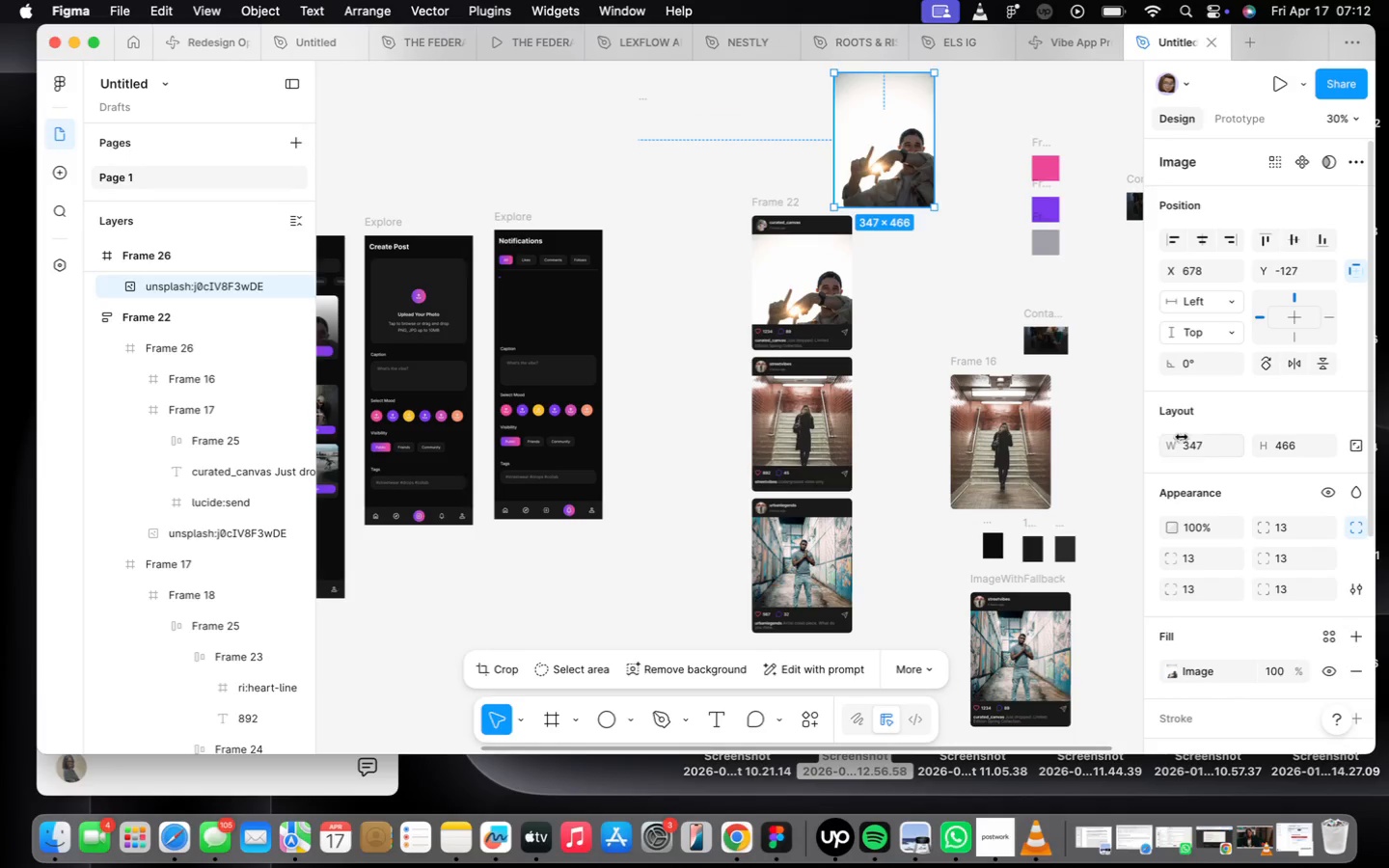 
left_click([1217, 449])
 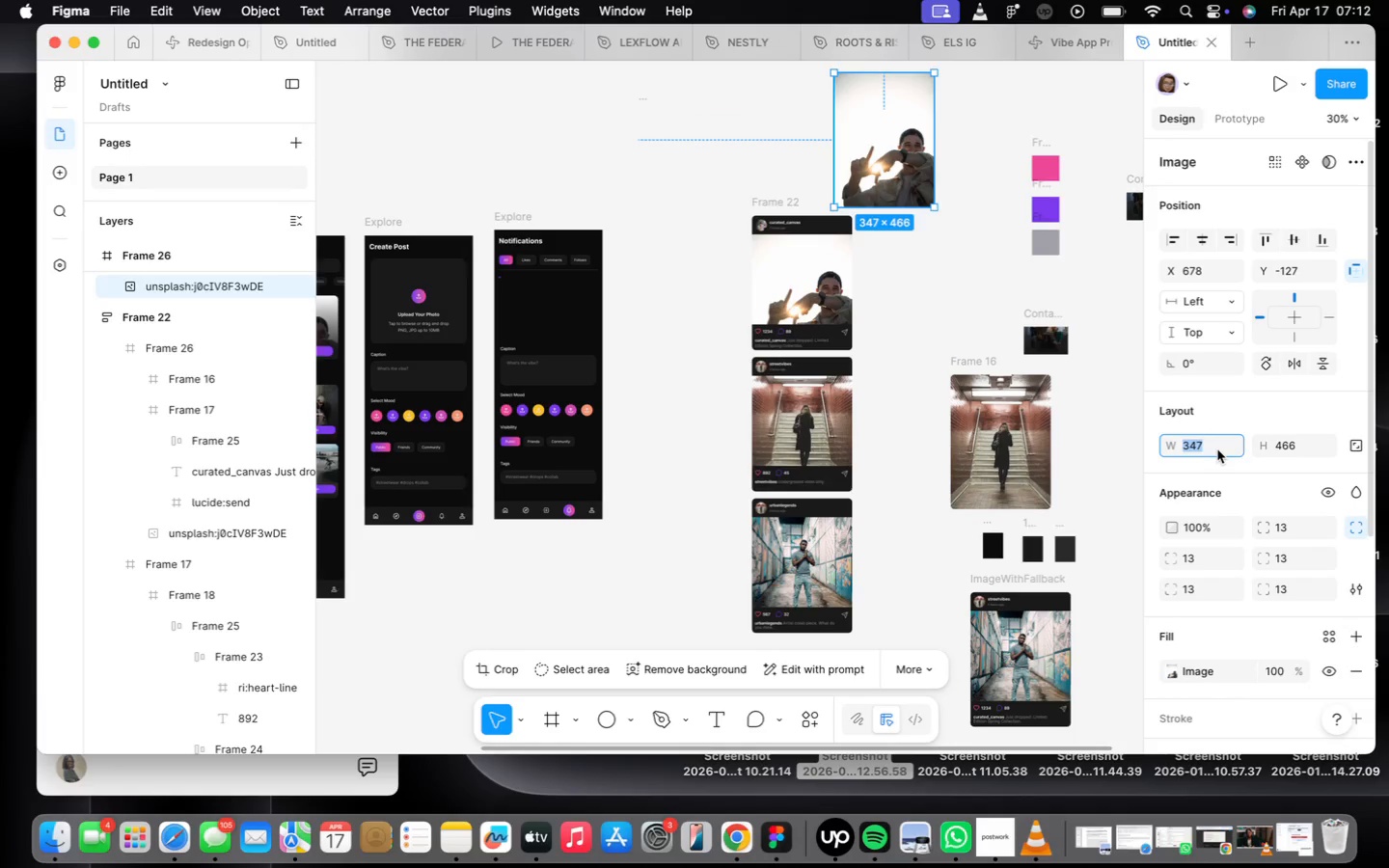 
key(5)
 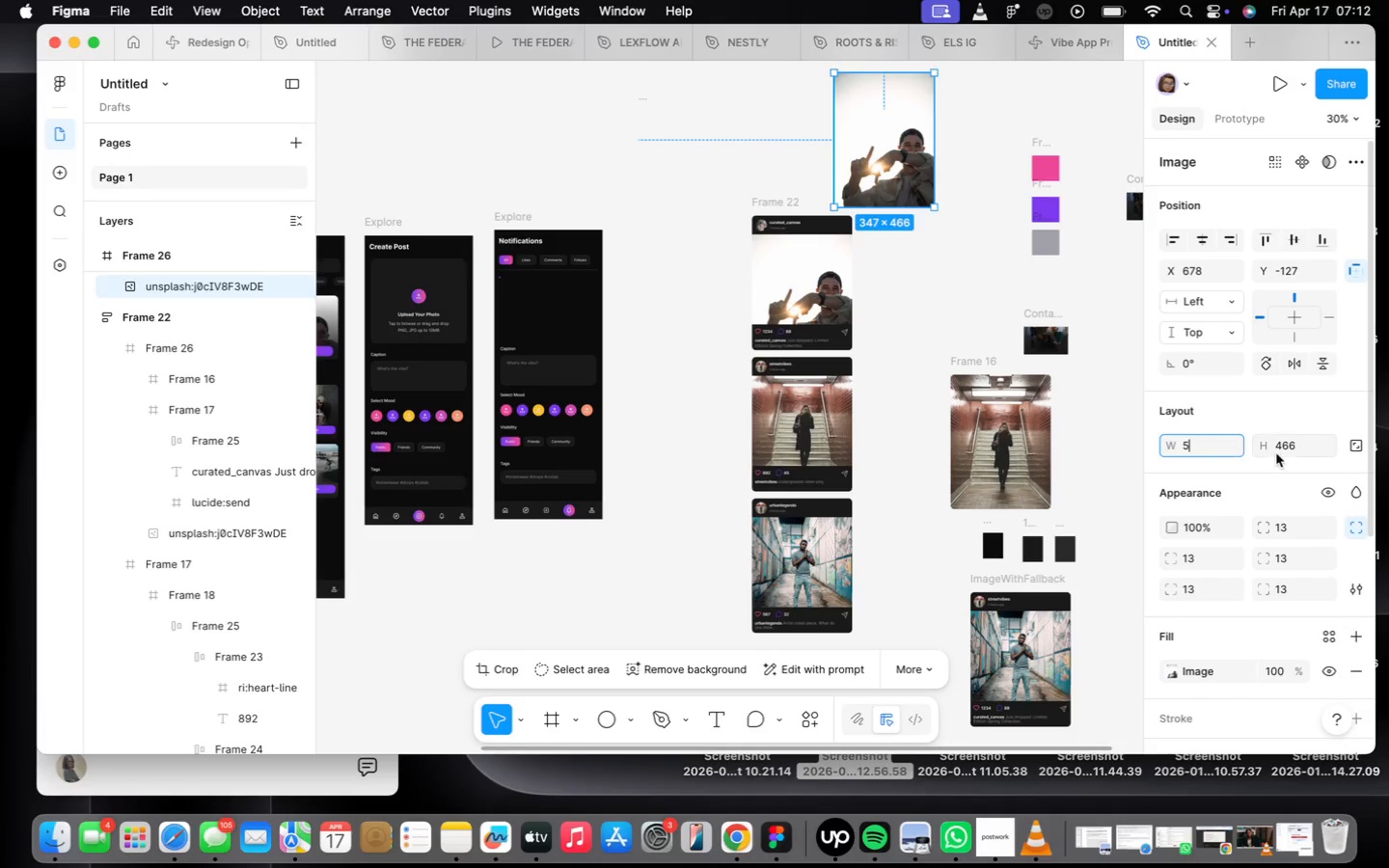 
type(050)
 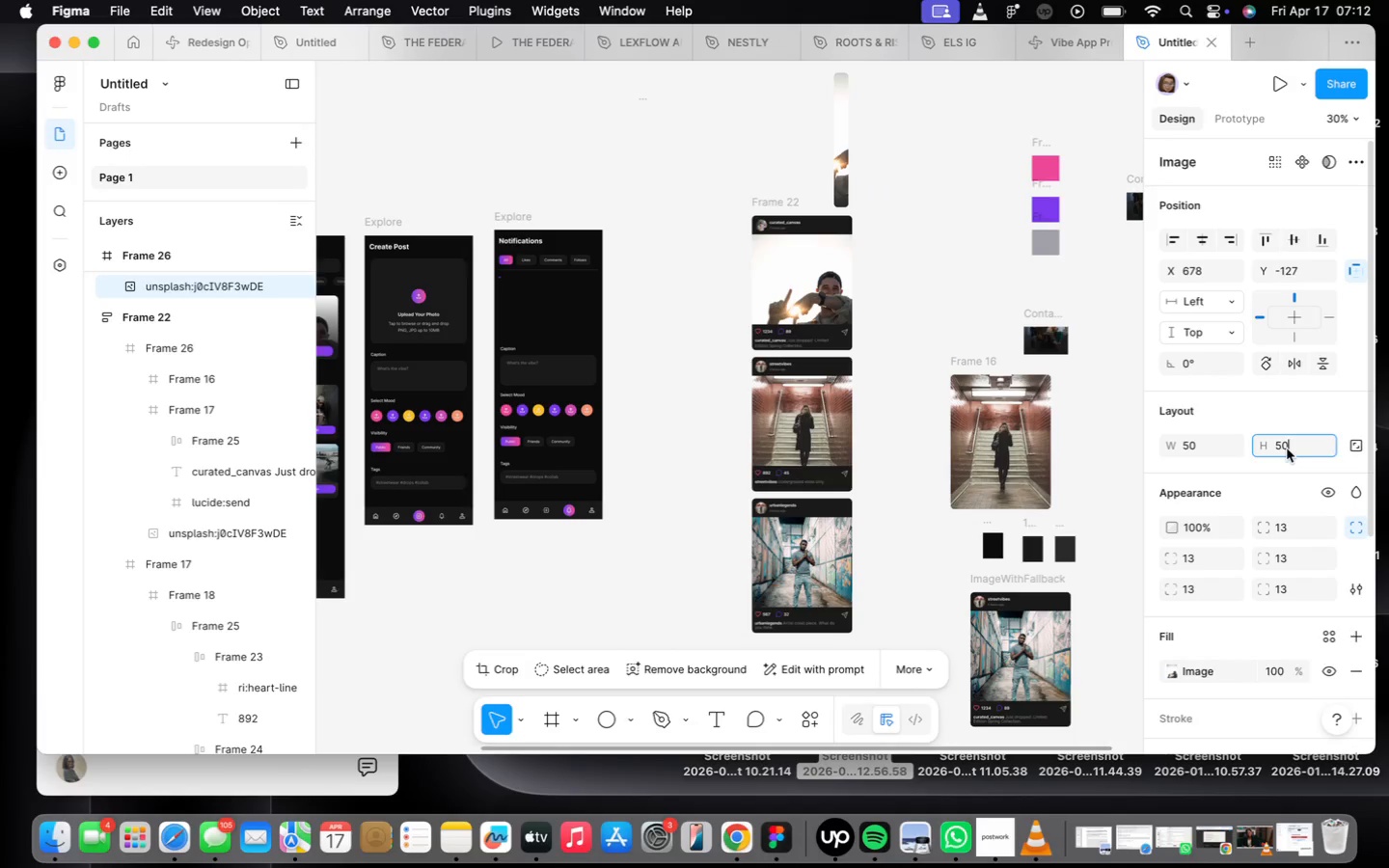 
key(Enter)
 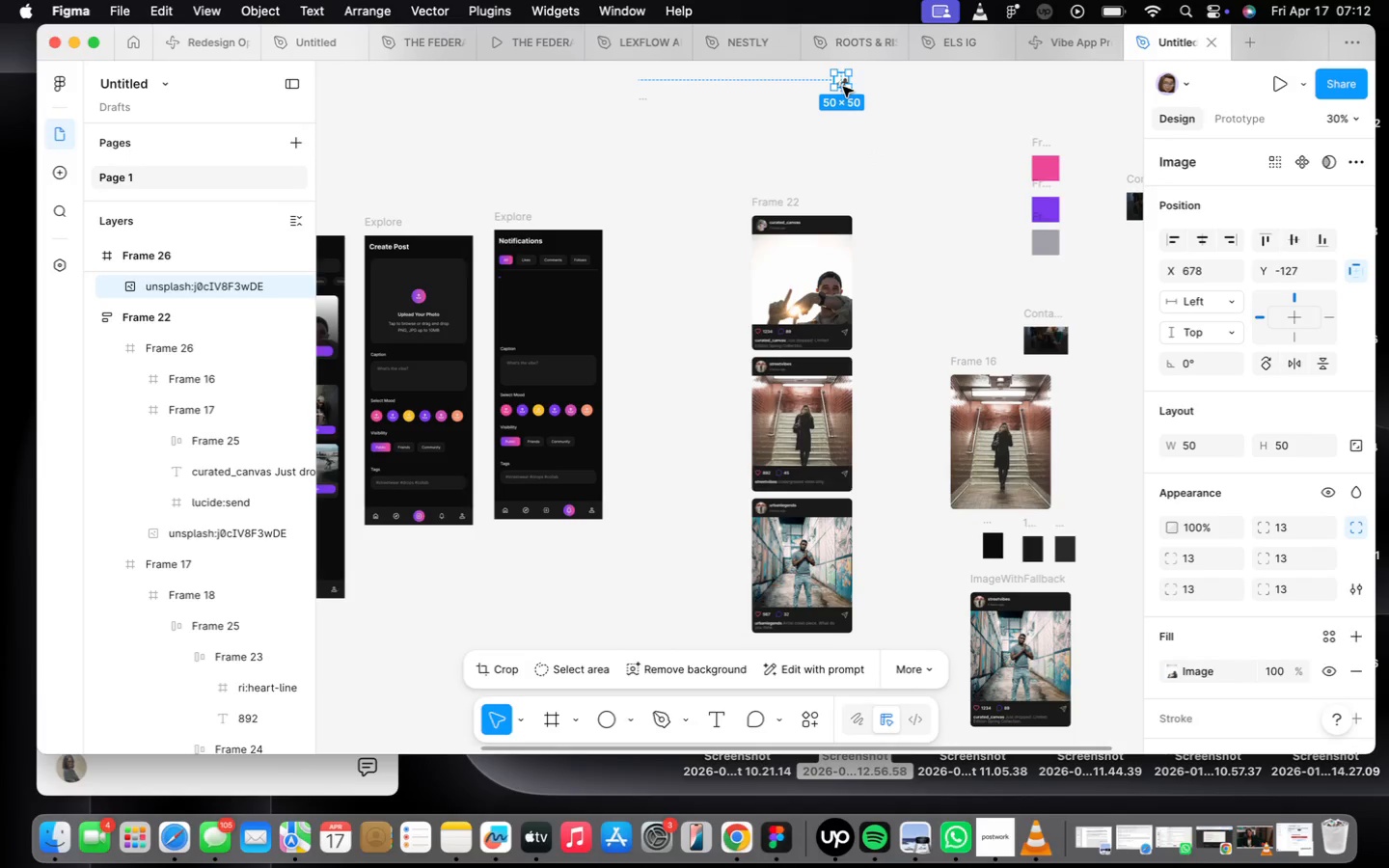 
left_click_drag(start_coordinate=[840, 78], to_coordinate=[510, 285])
 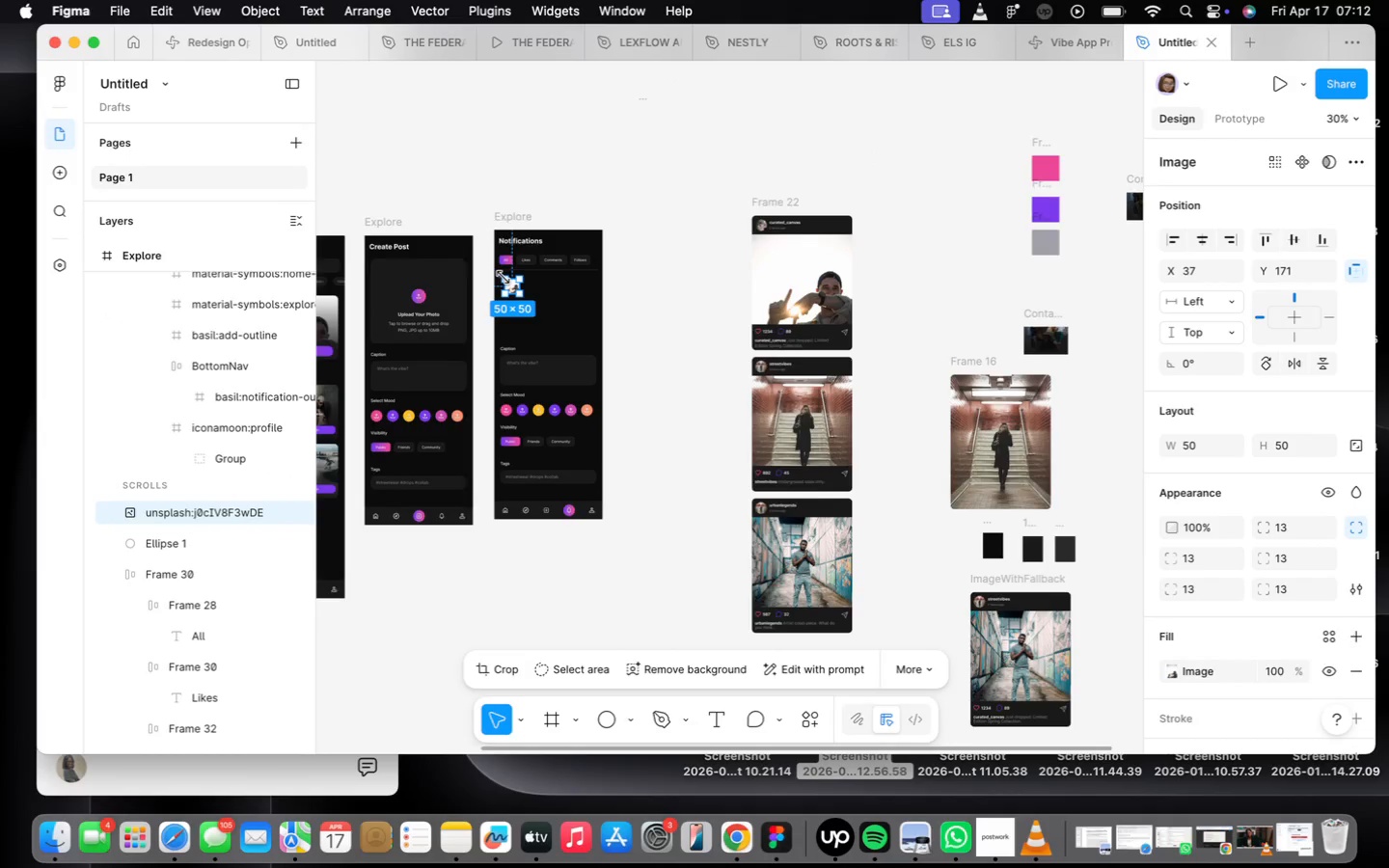 
scroll: coordinate [526, 318], scroll_direction: up, amount: 27.0
 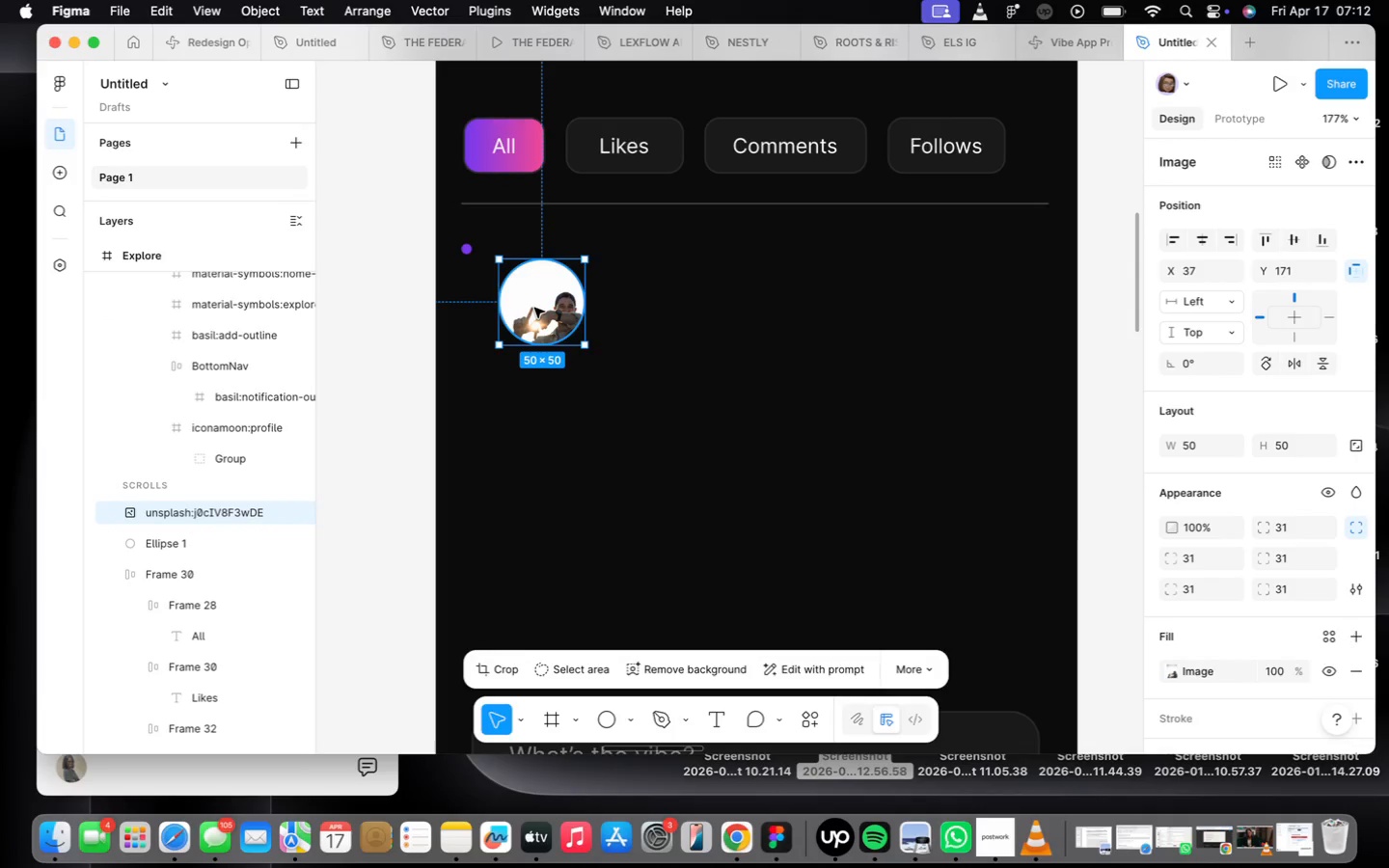 
left_click_drag(start_coordinate=[536, 310], to_coordinate=[527, 281])
 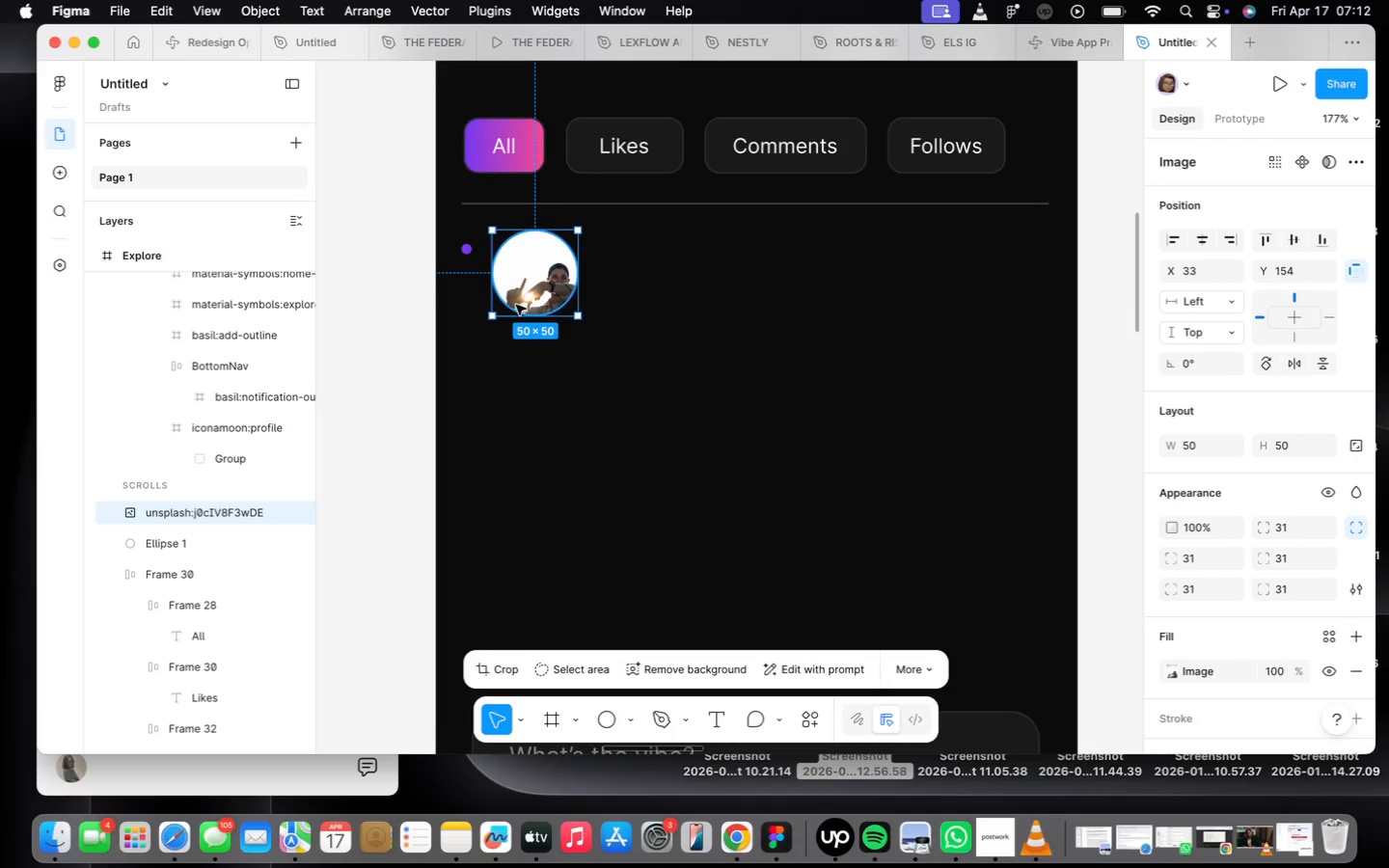 
scroll: coordinate [519, 305], scroll_direction: down, amount: 16.0
 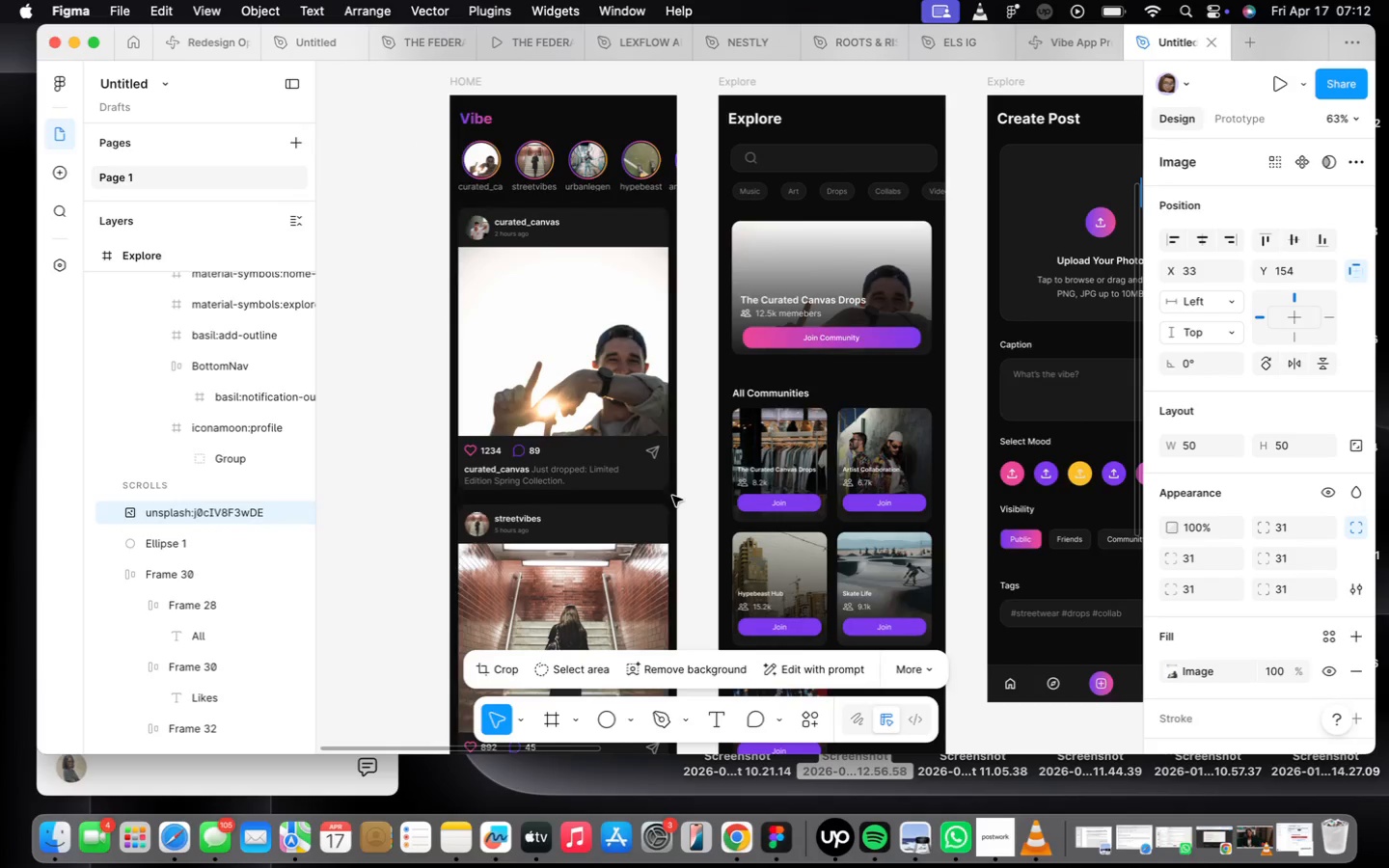 
scroll: coordinate [493, 450], scroll_direction: up, amount: 19.0
 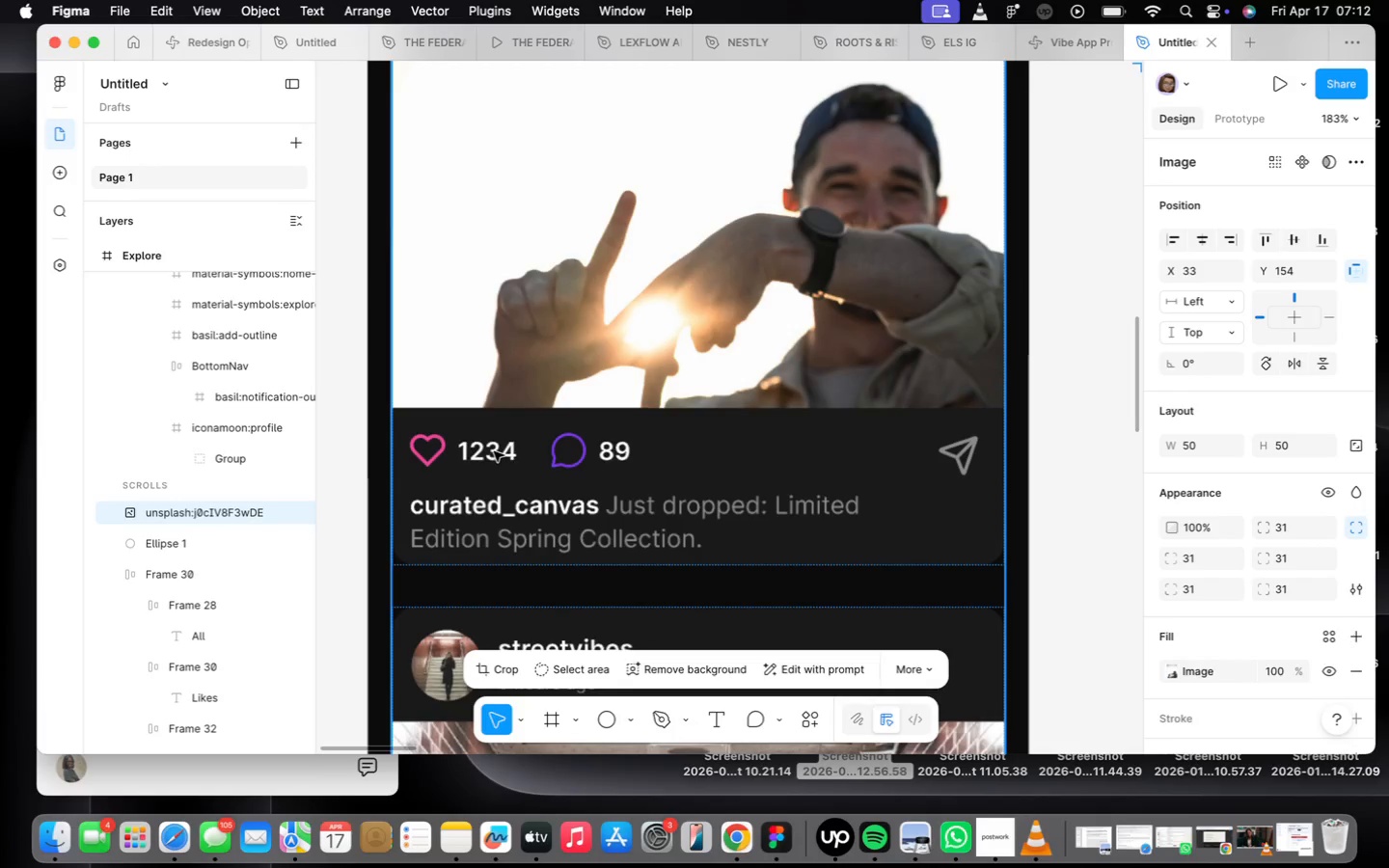 
mouse_move([449, 423])
 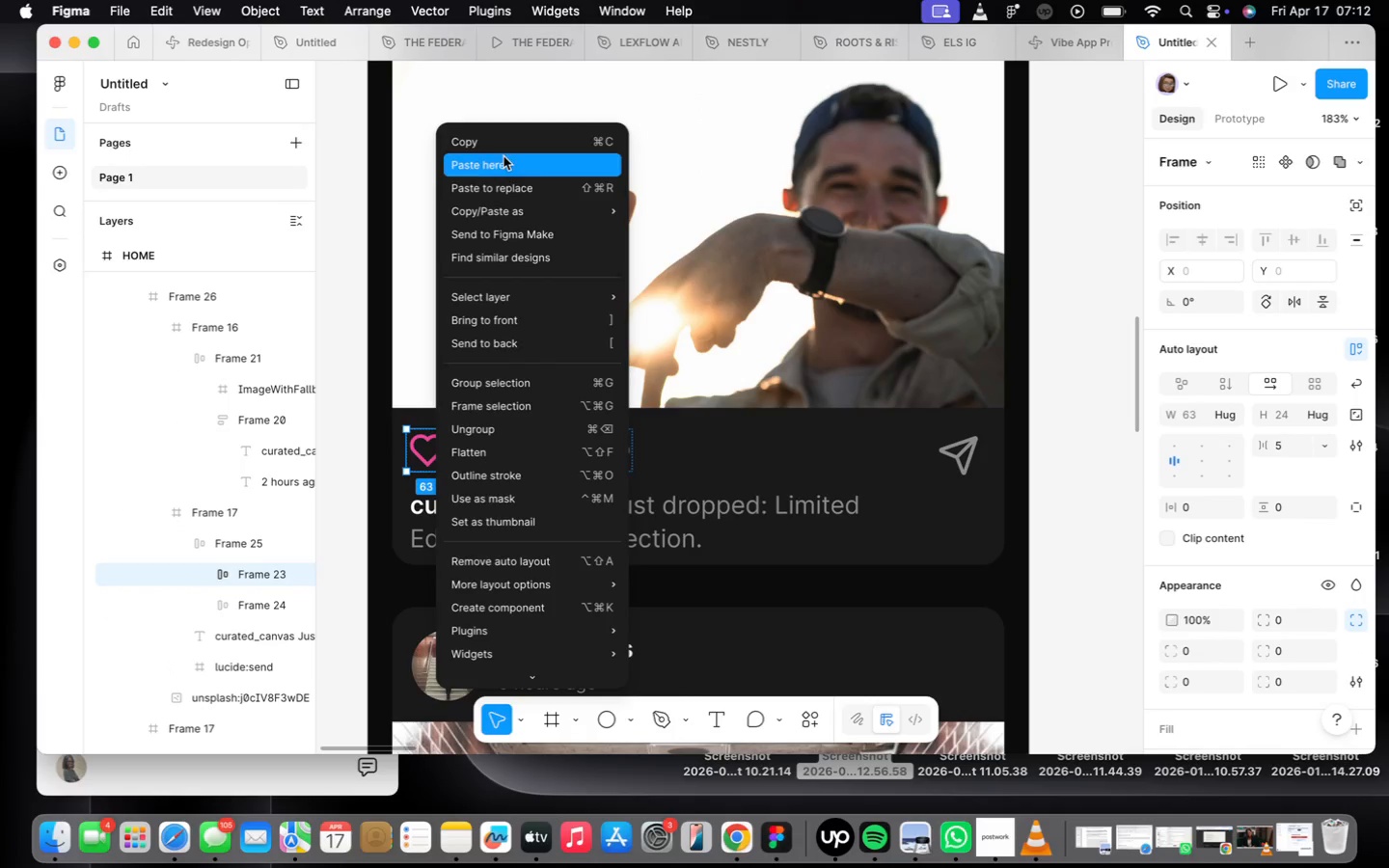 
left_click([498, 147])
 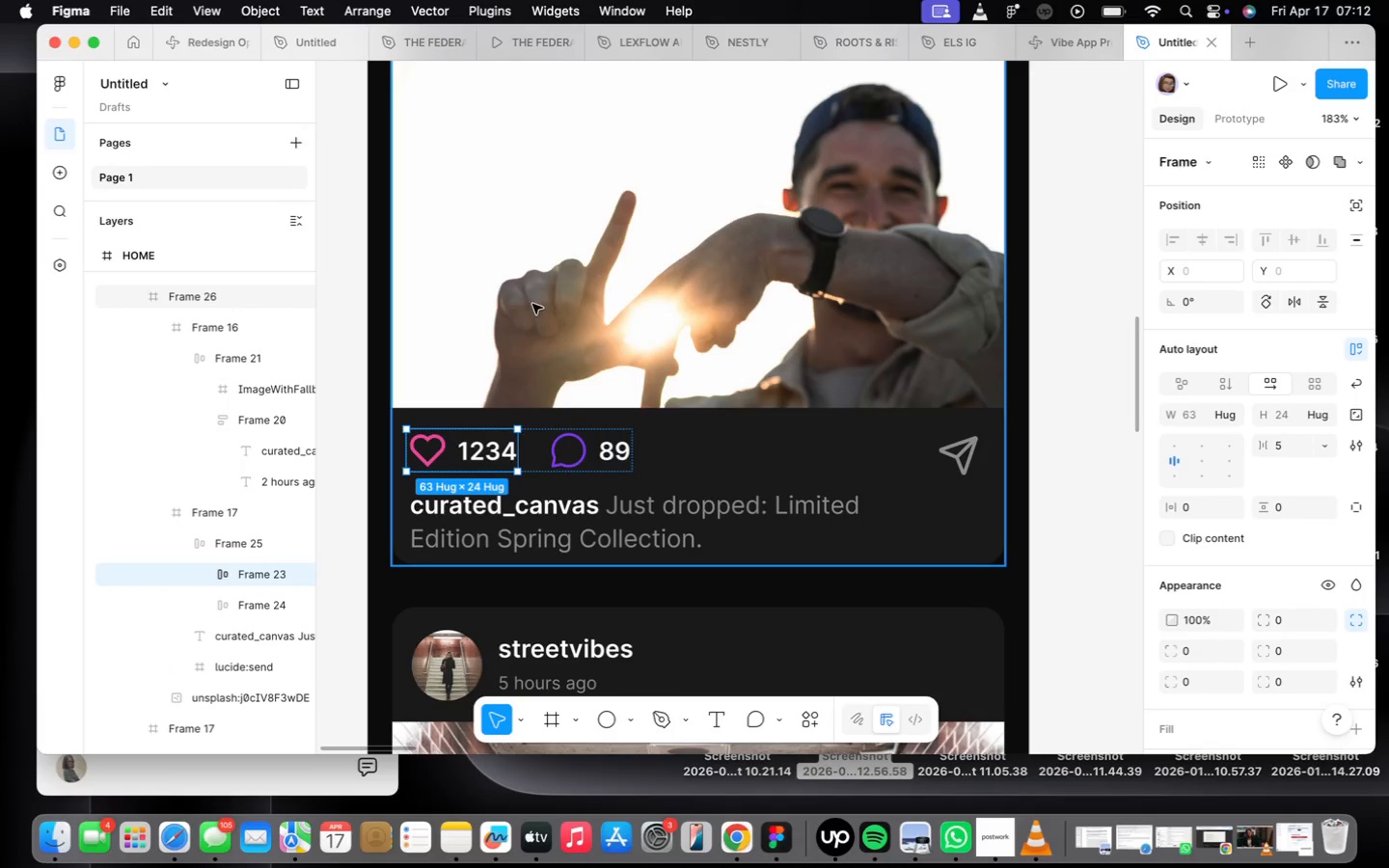 
scroll: coordinate [567, 396], scroll_direction: down, amount: 37.0
 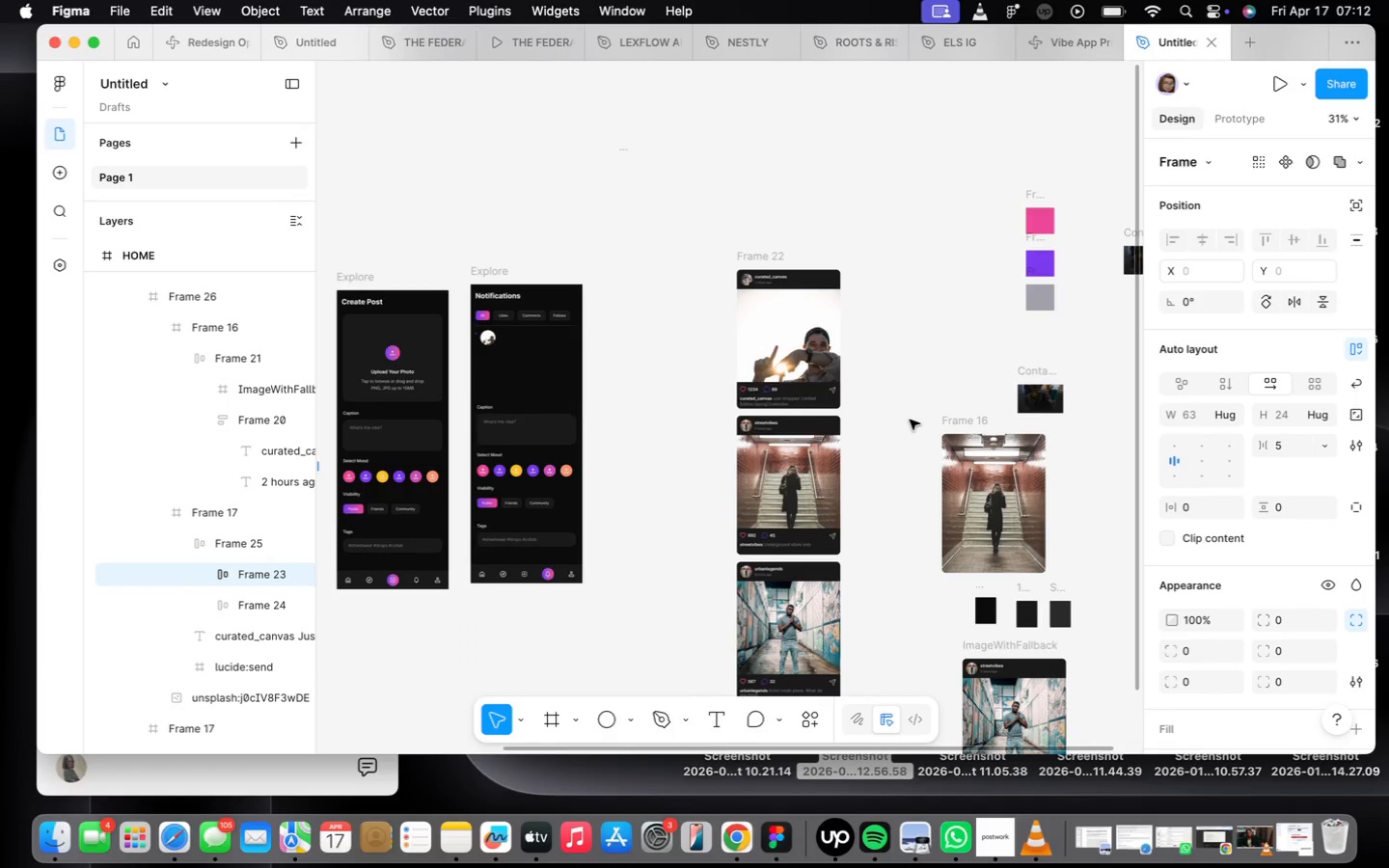 
scroll: coordinate [471, 336], scroll_direction: up, amount: 23.0
 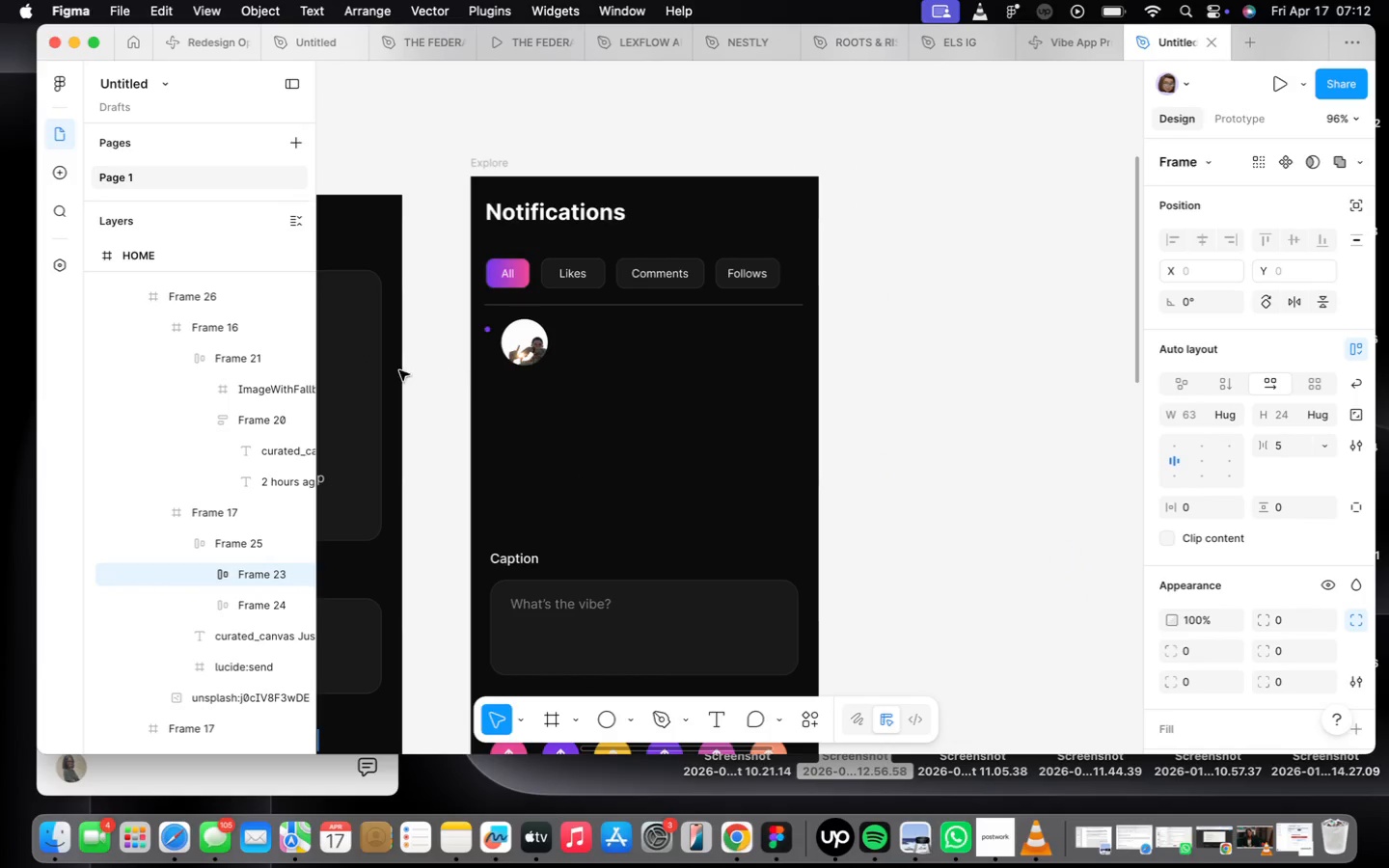 
right_click([399, 372])
 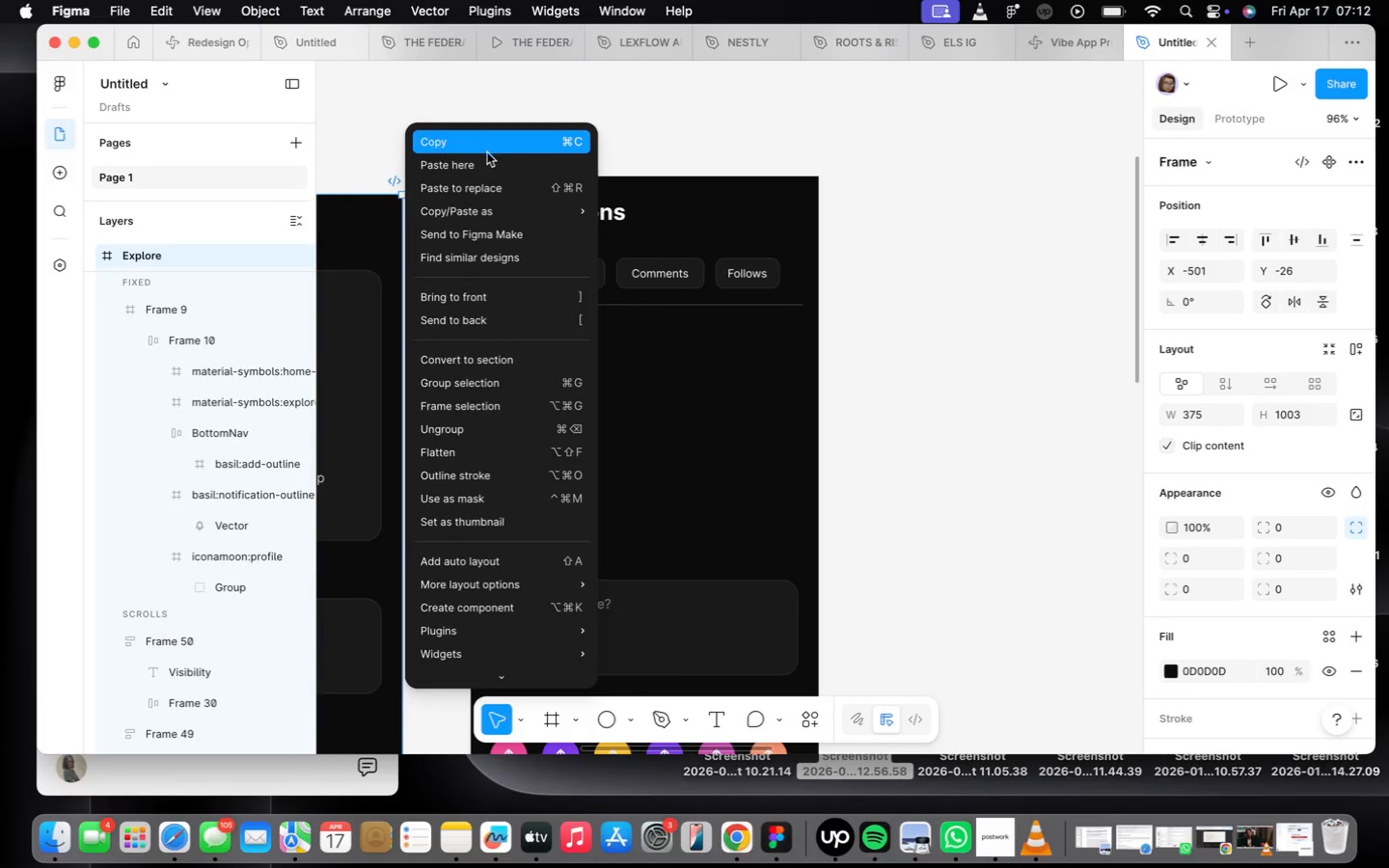 
left_click([487, 167])
 